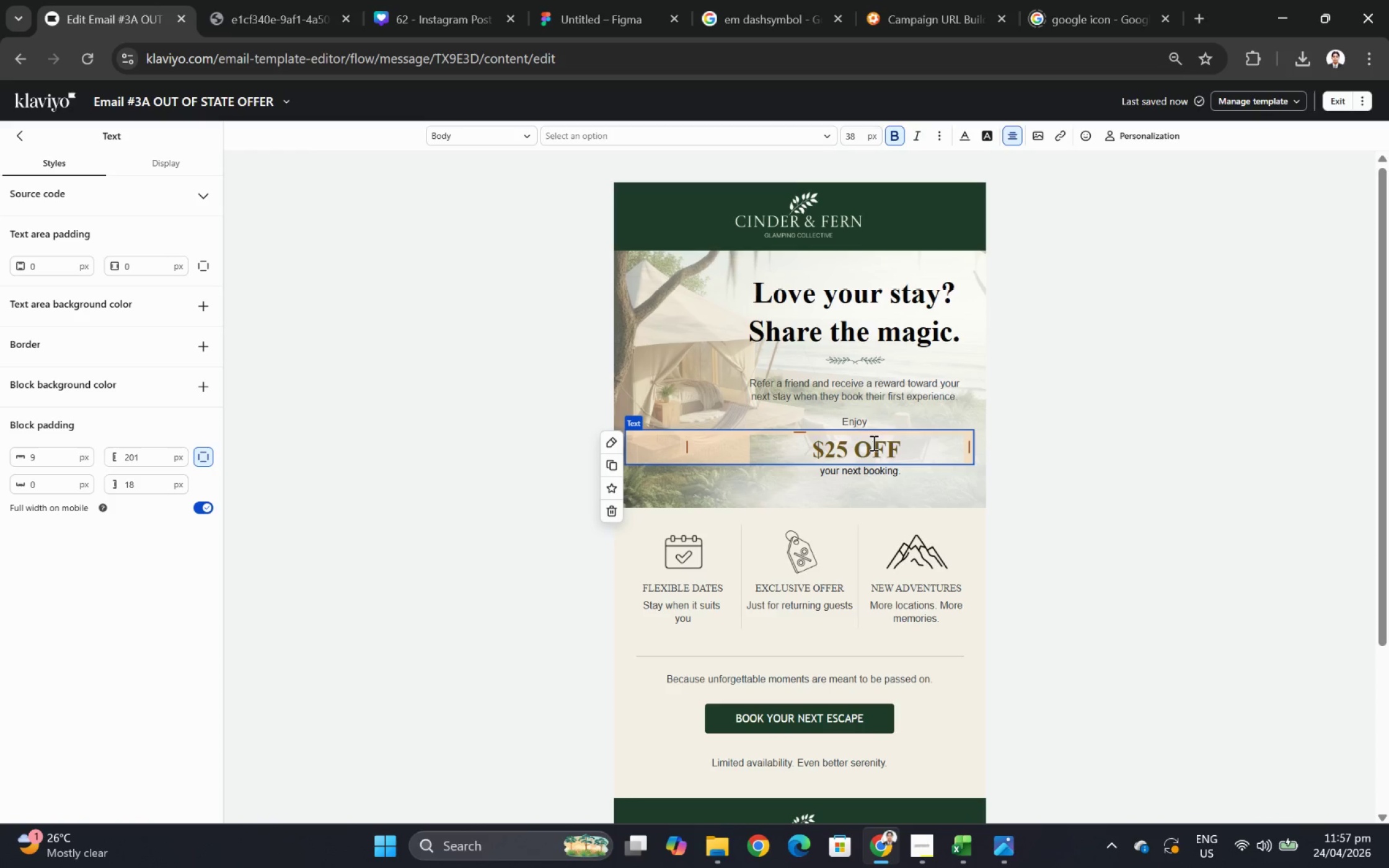 
wait(8.78)
 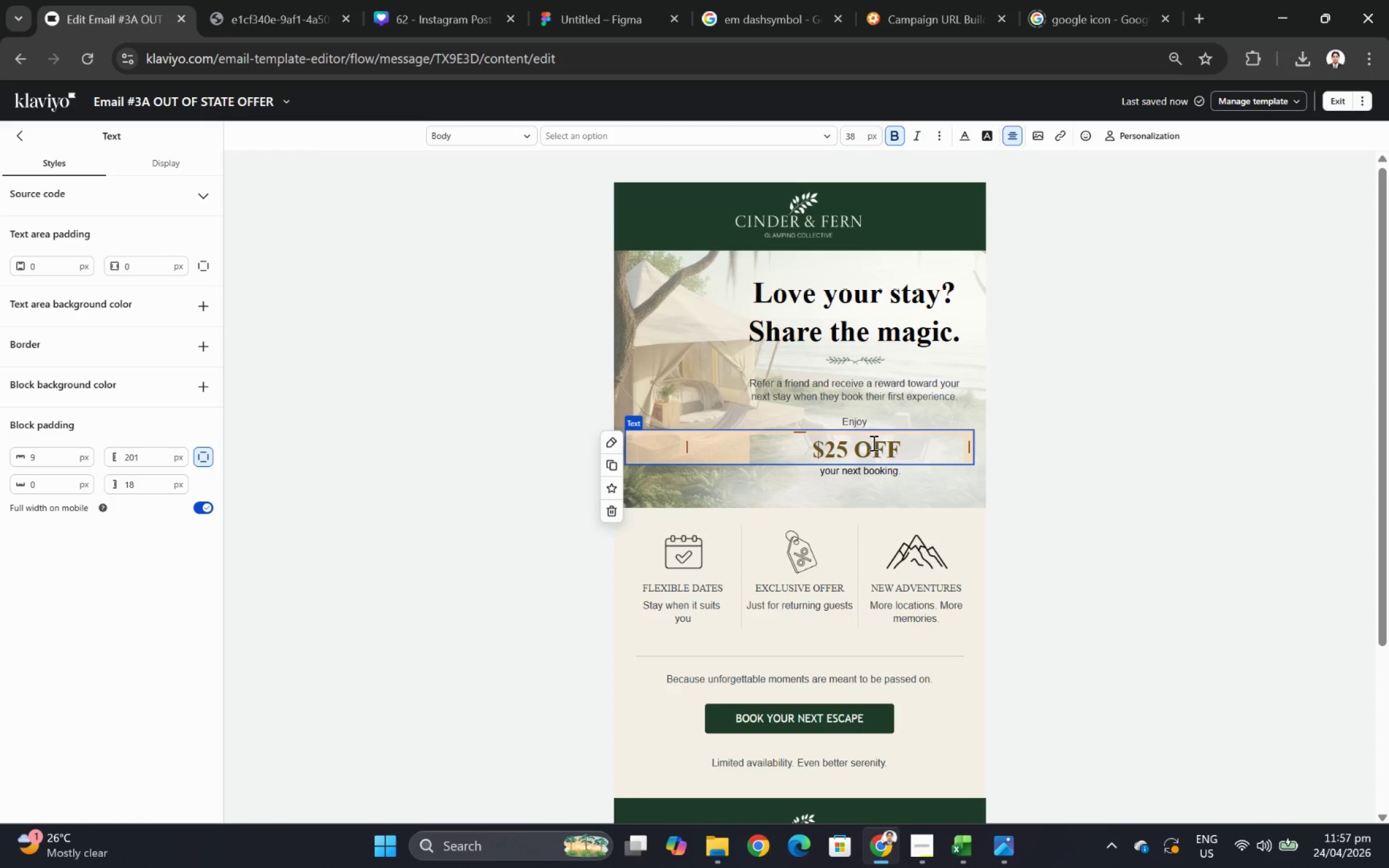 
left_click([1189, 471])
 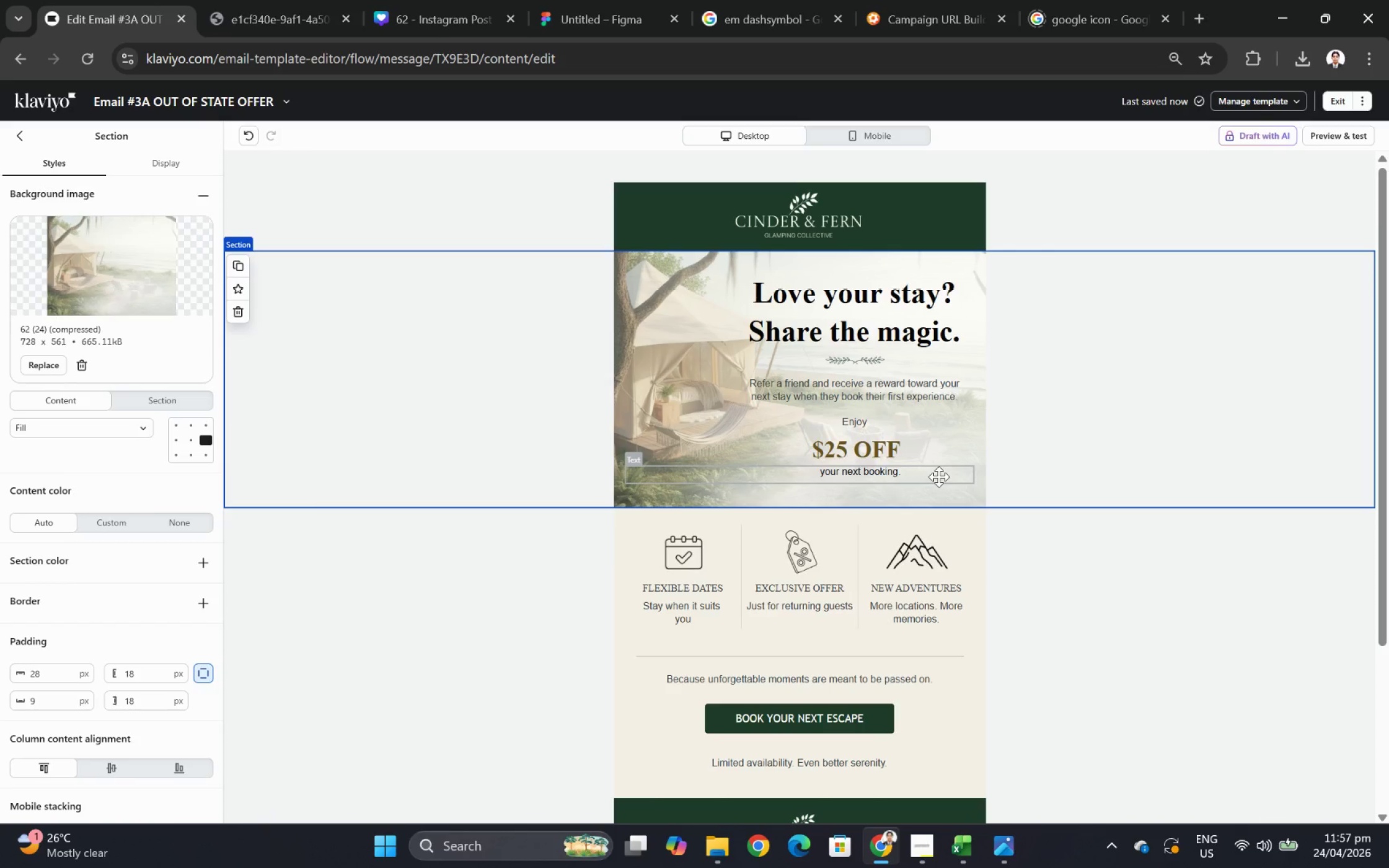 
wait(12.68)
 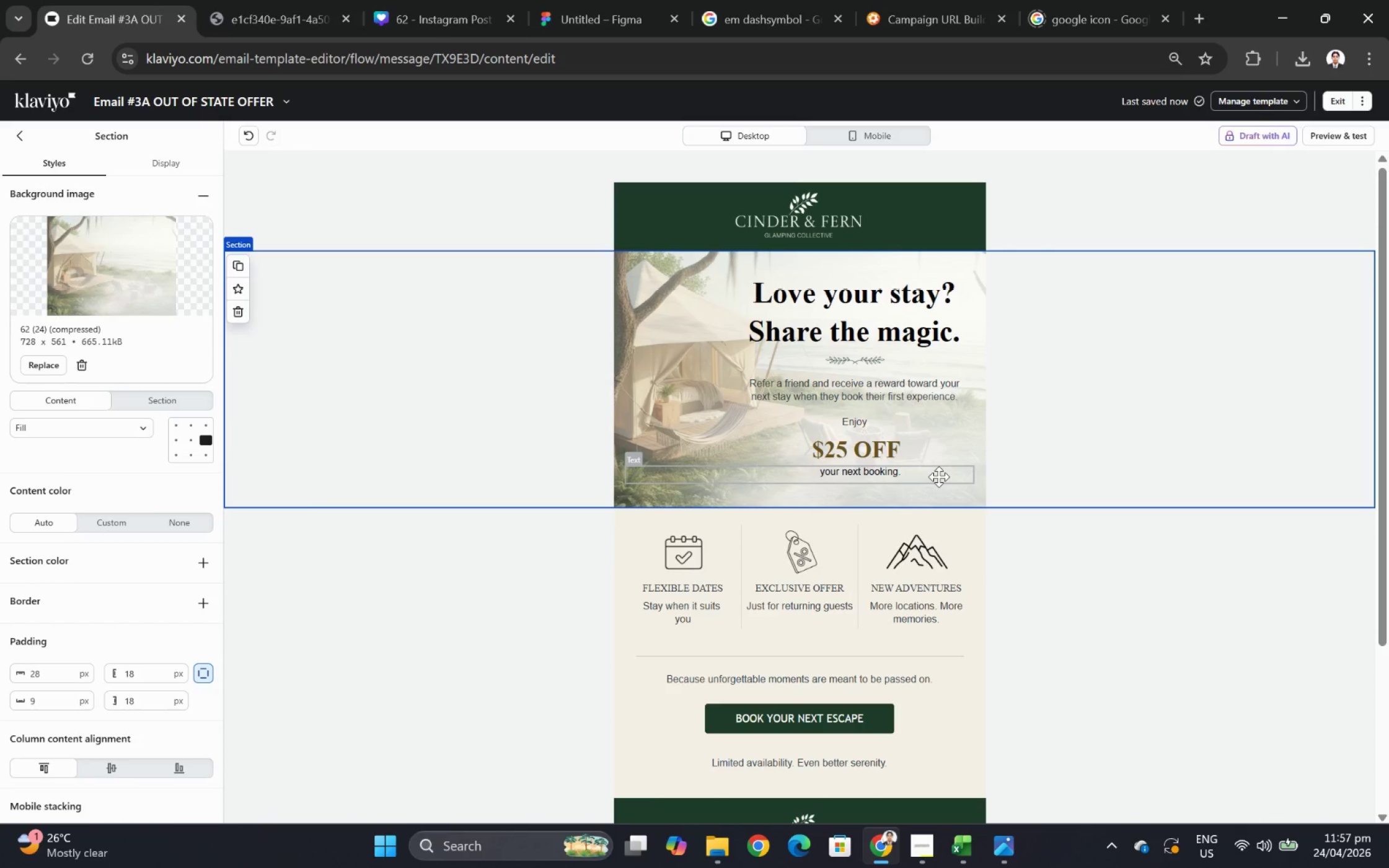 
mouse_move([915, 768])
 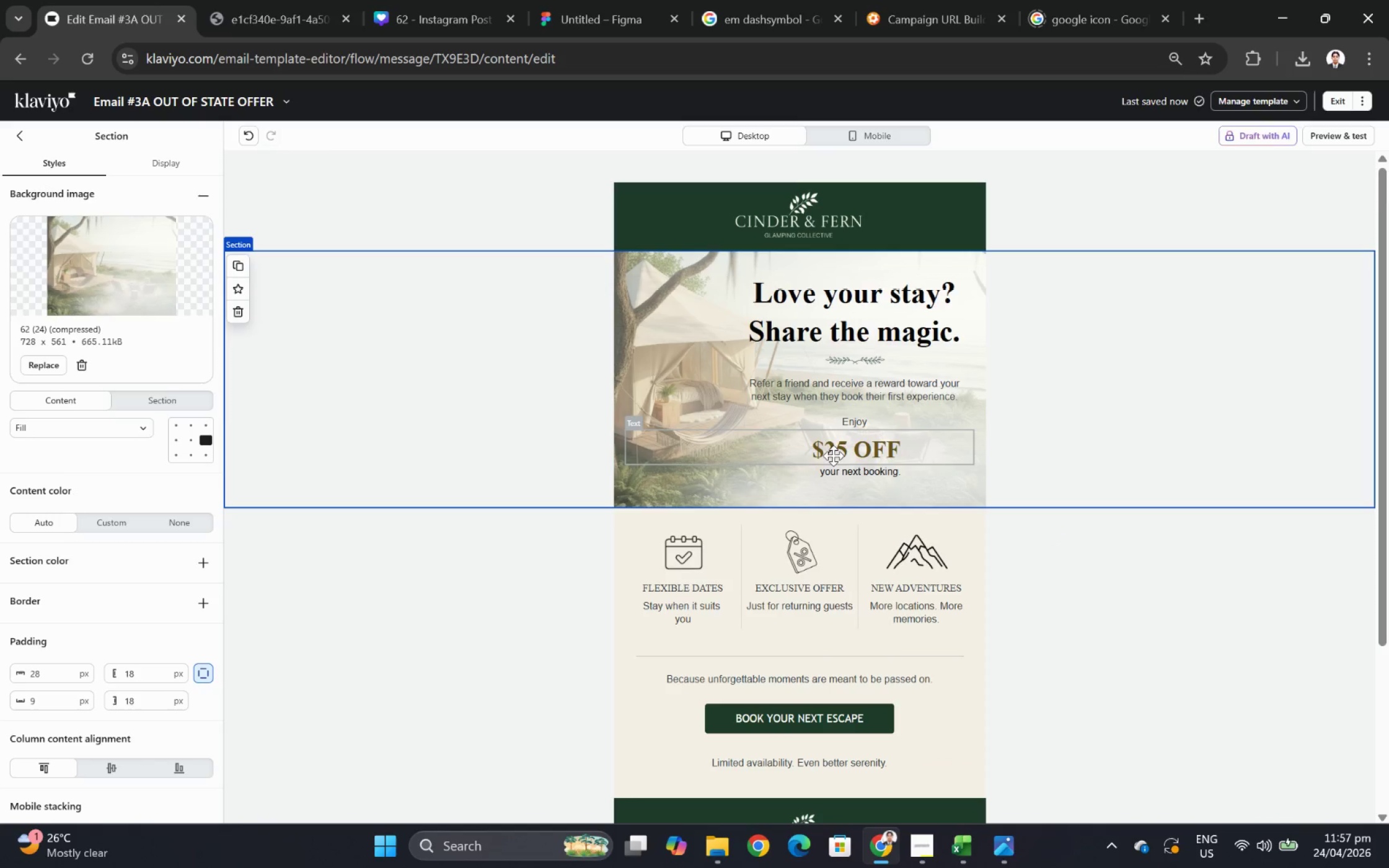 
double_click([834, 450])
 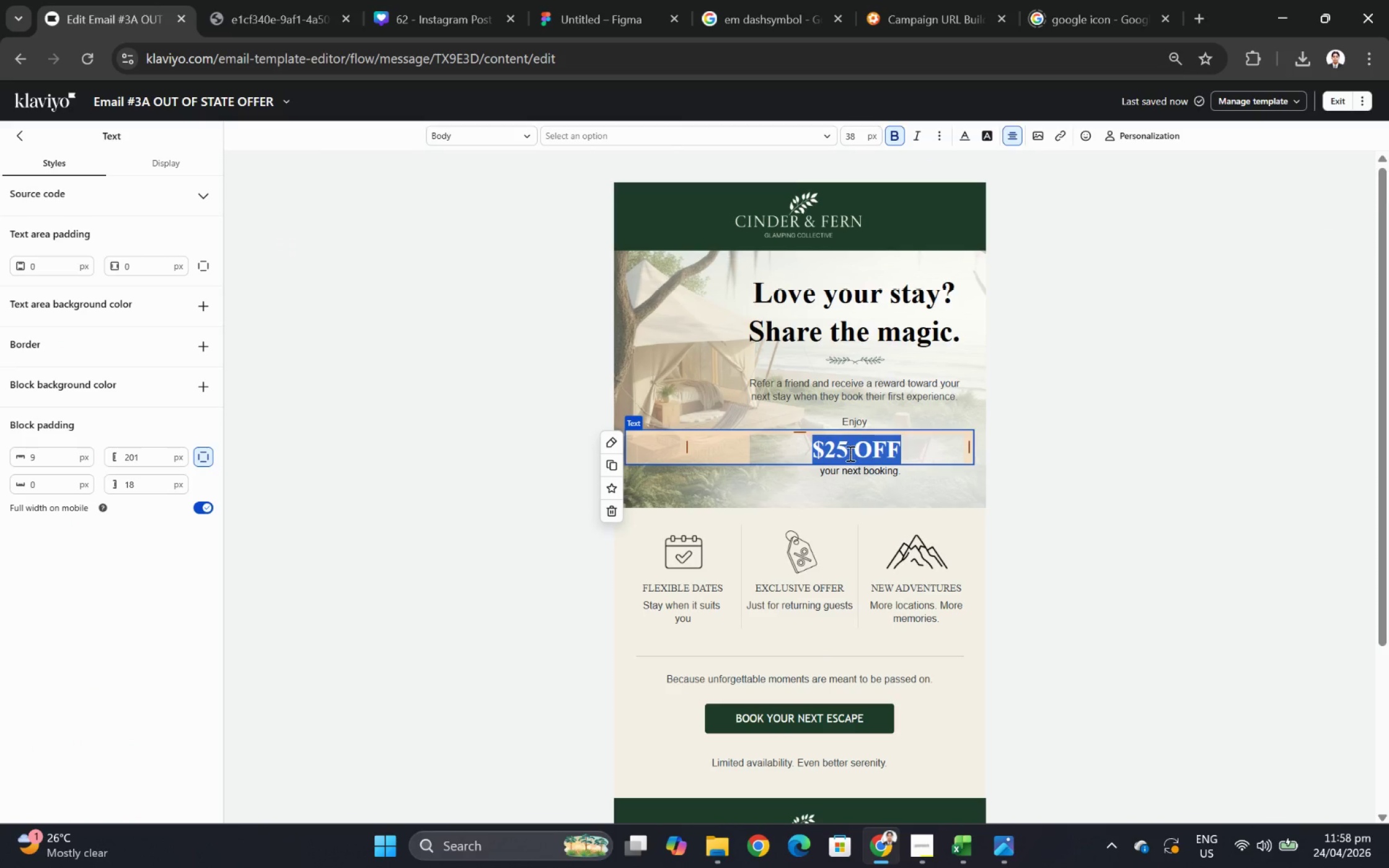 
left_click([847, 452])
 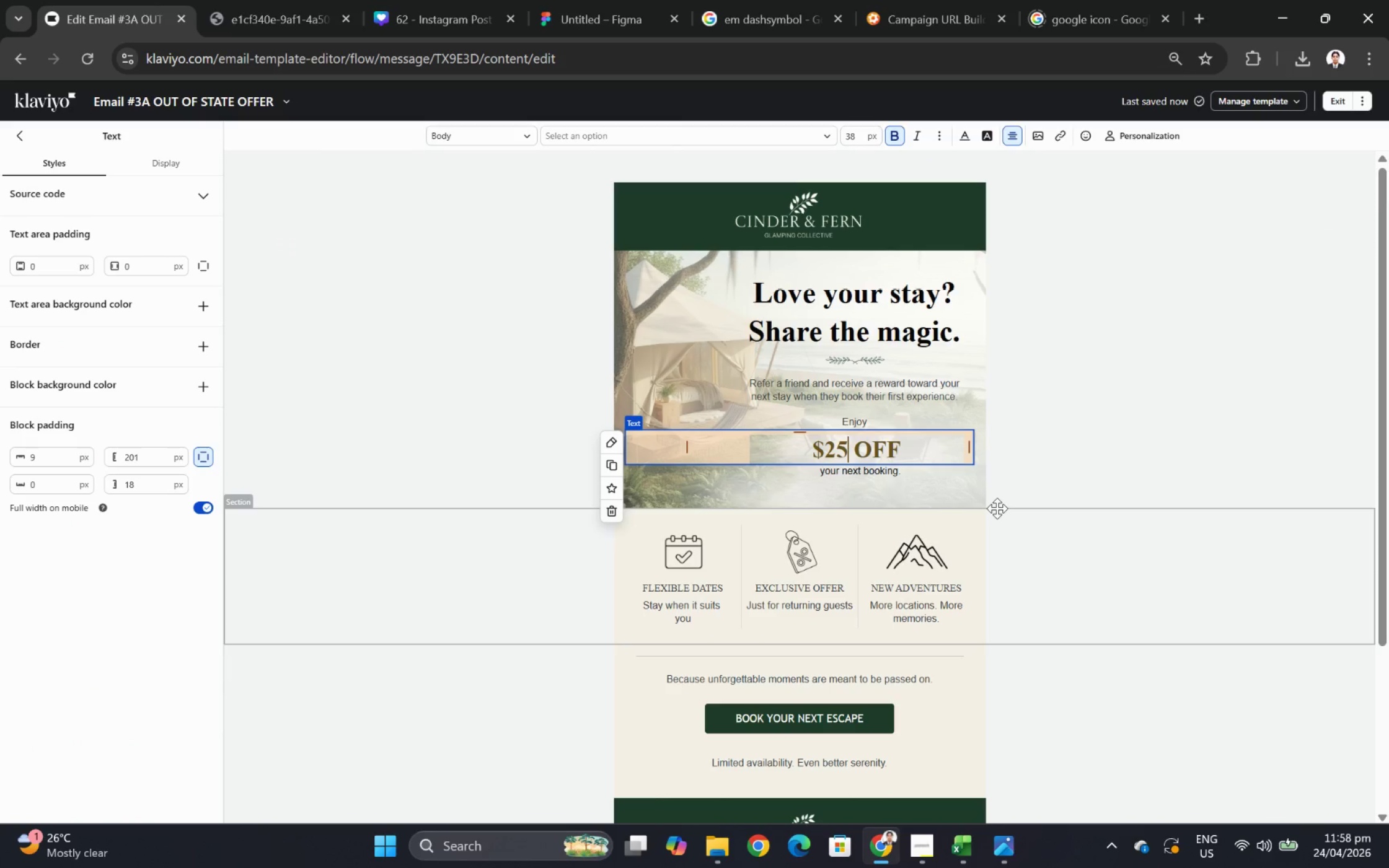 
wait(6.28)
 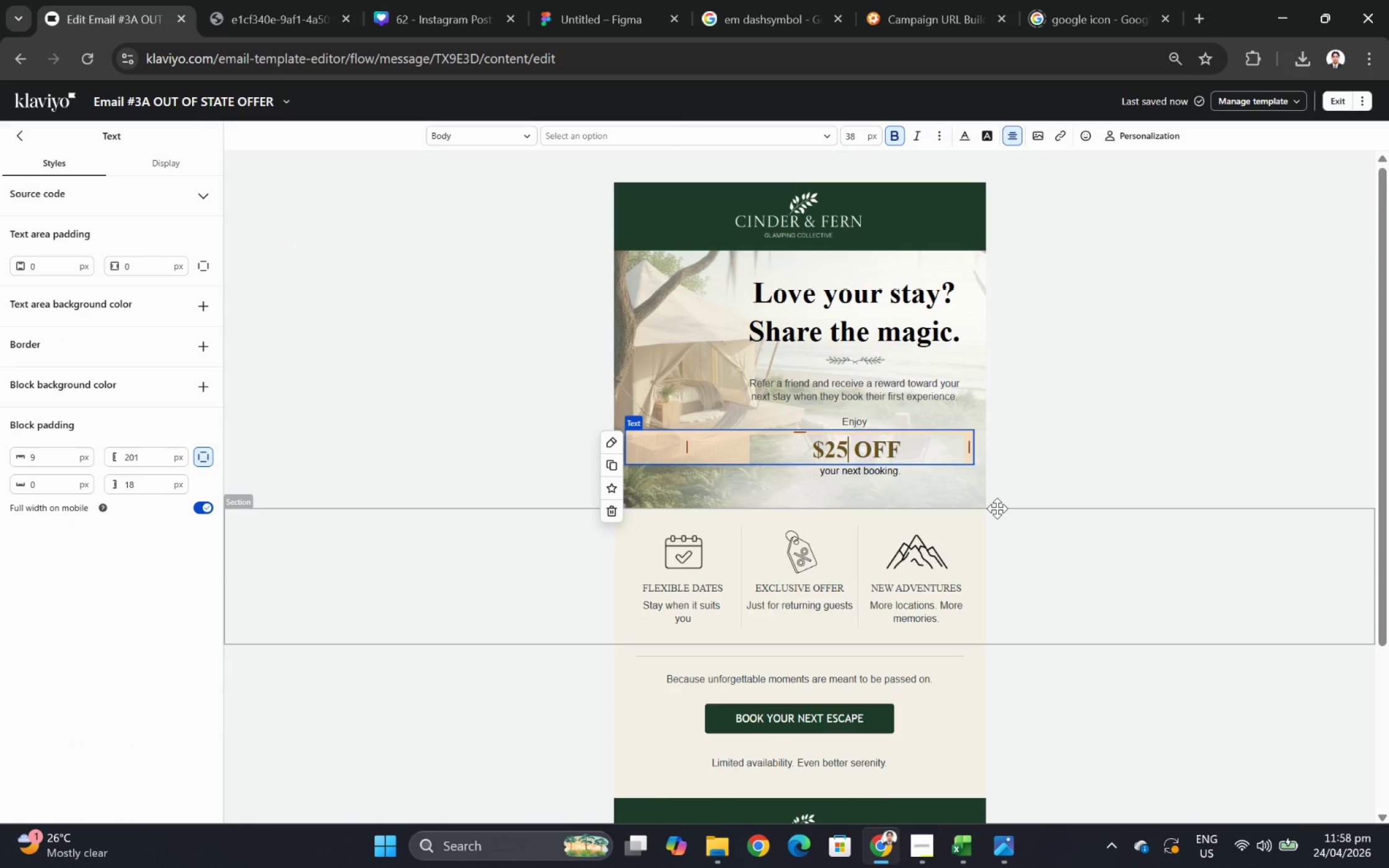 
double_click([893, 476])
 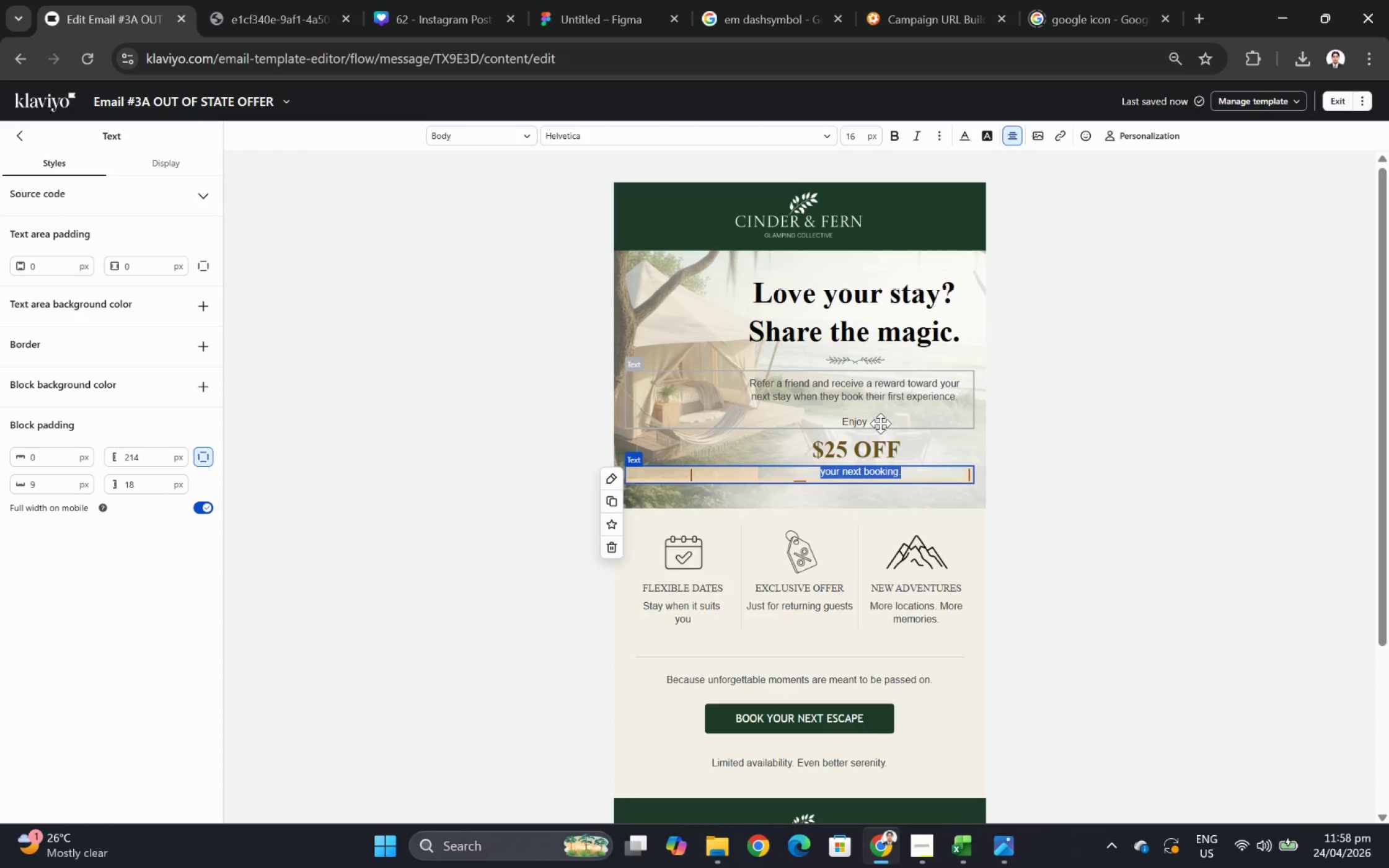 
left_click([881, 439])
 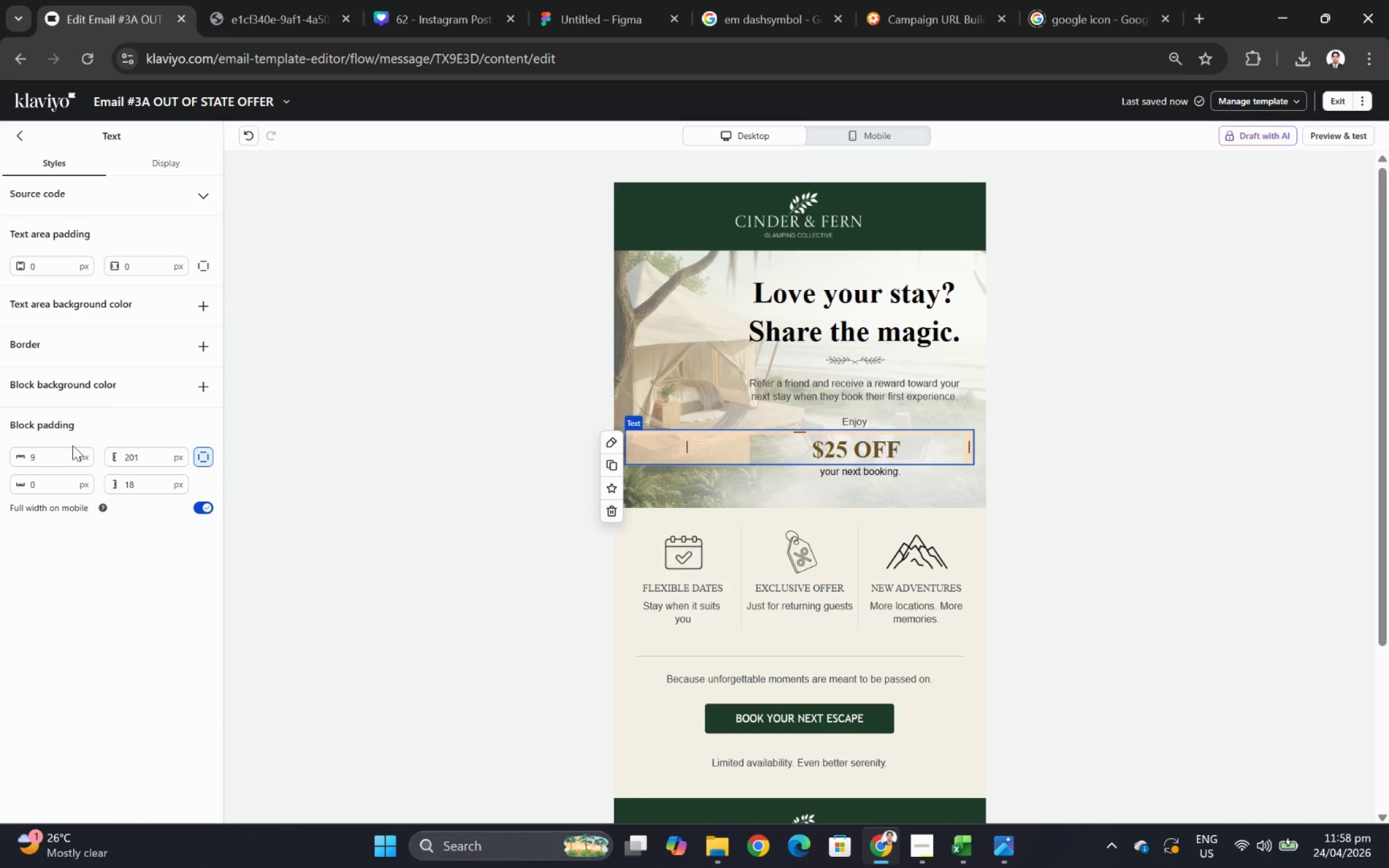 
double_click([60, 463])
 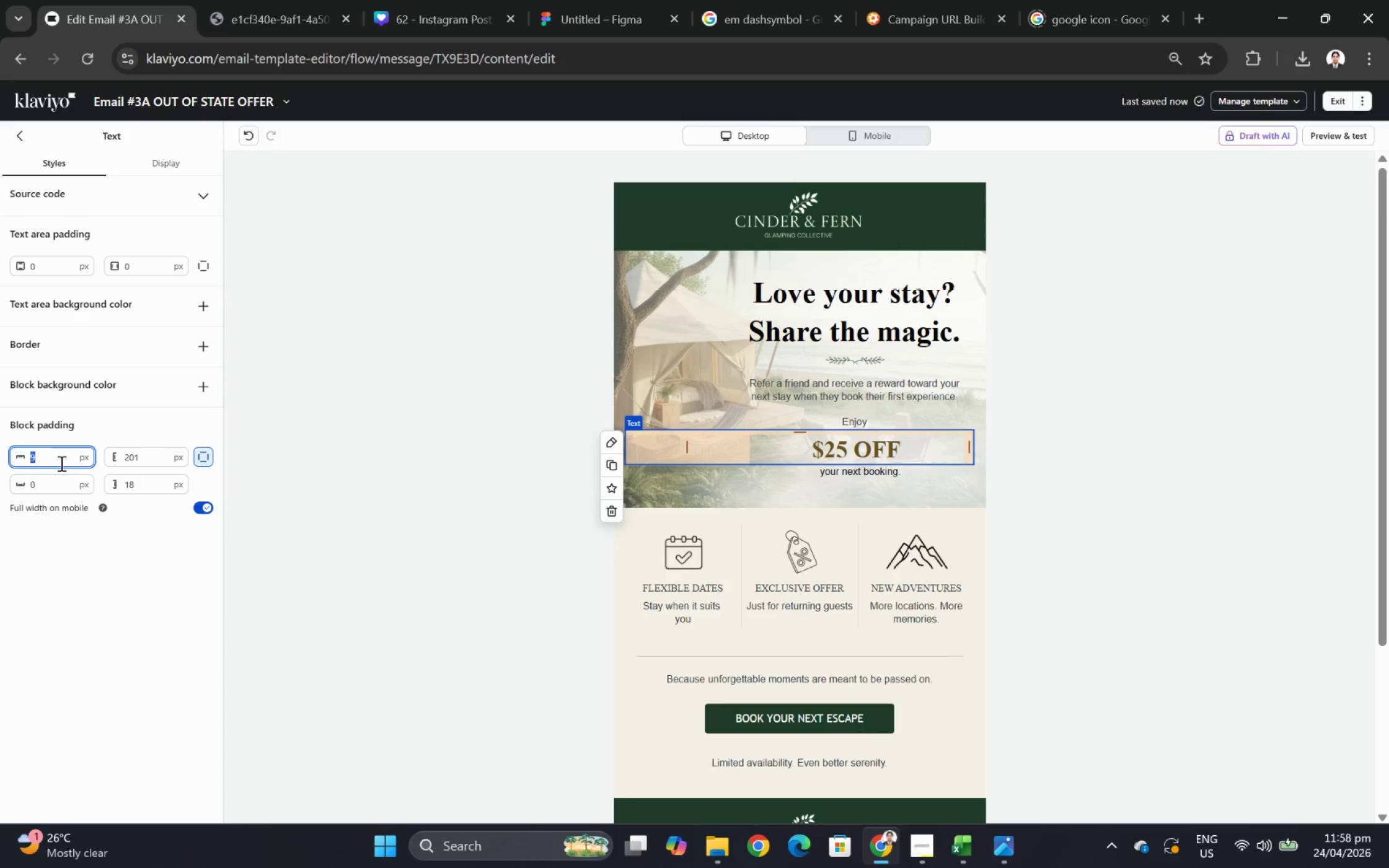 
key(Numpad0)
 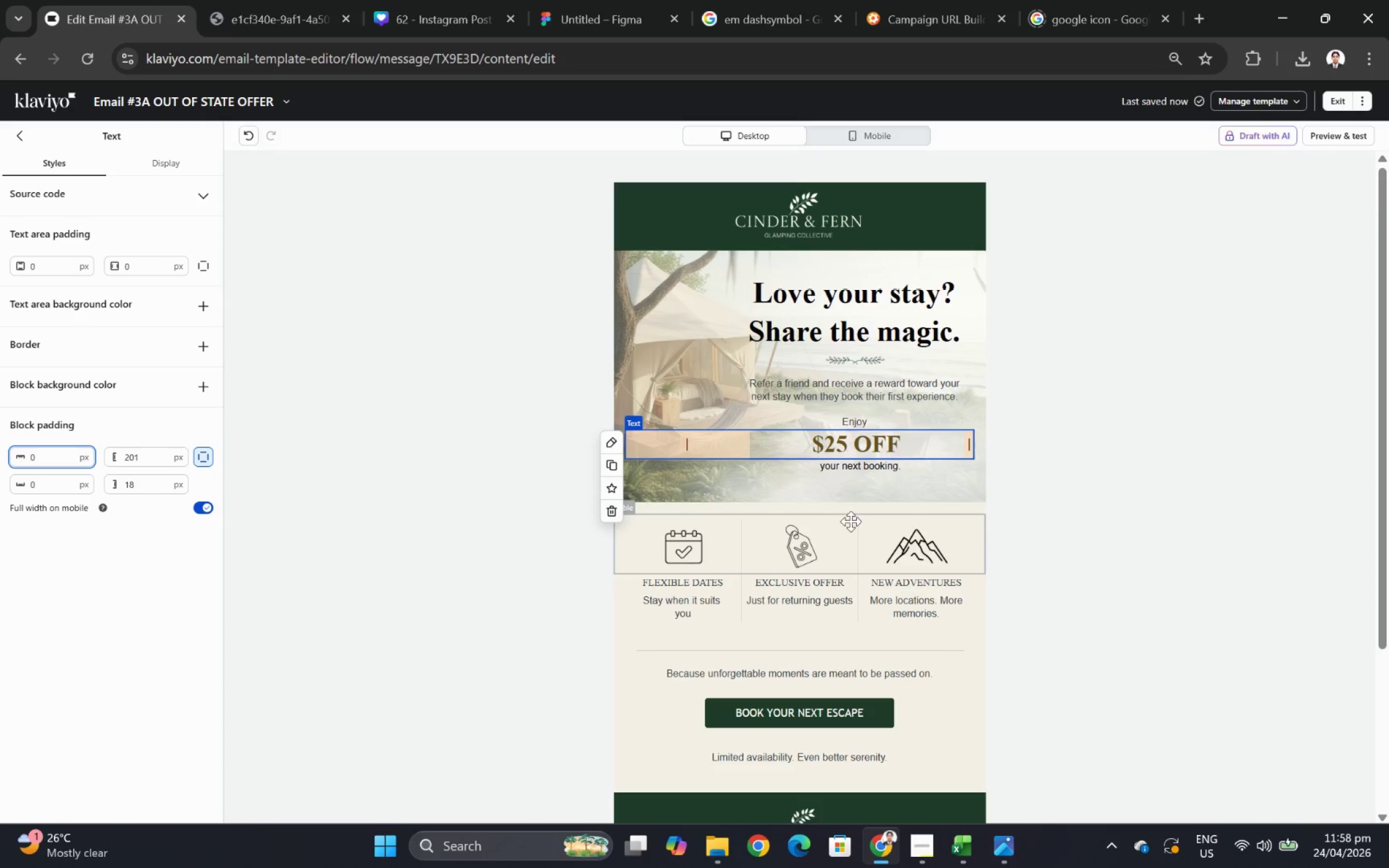 
left_click([1049, 447])
 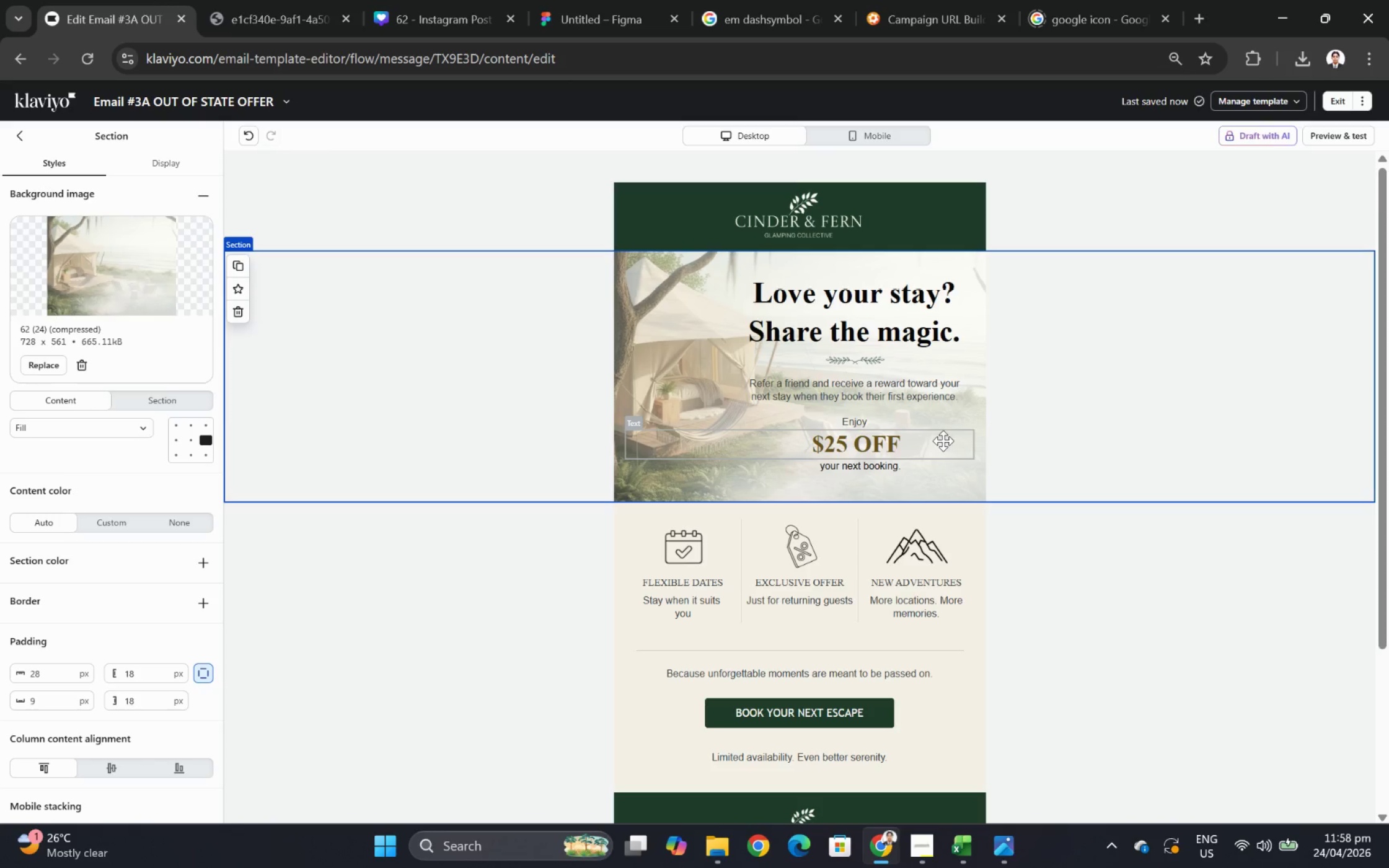 
wait(5.22)
 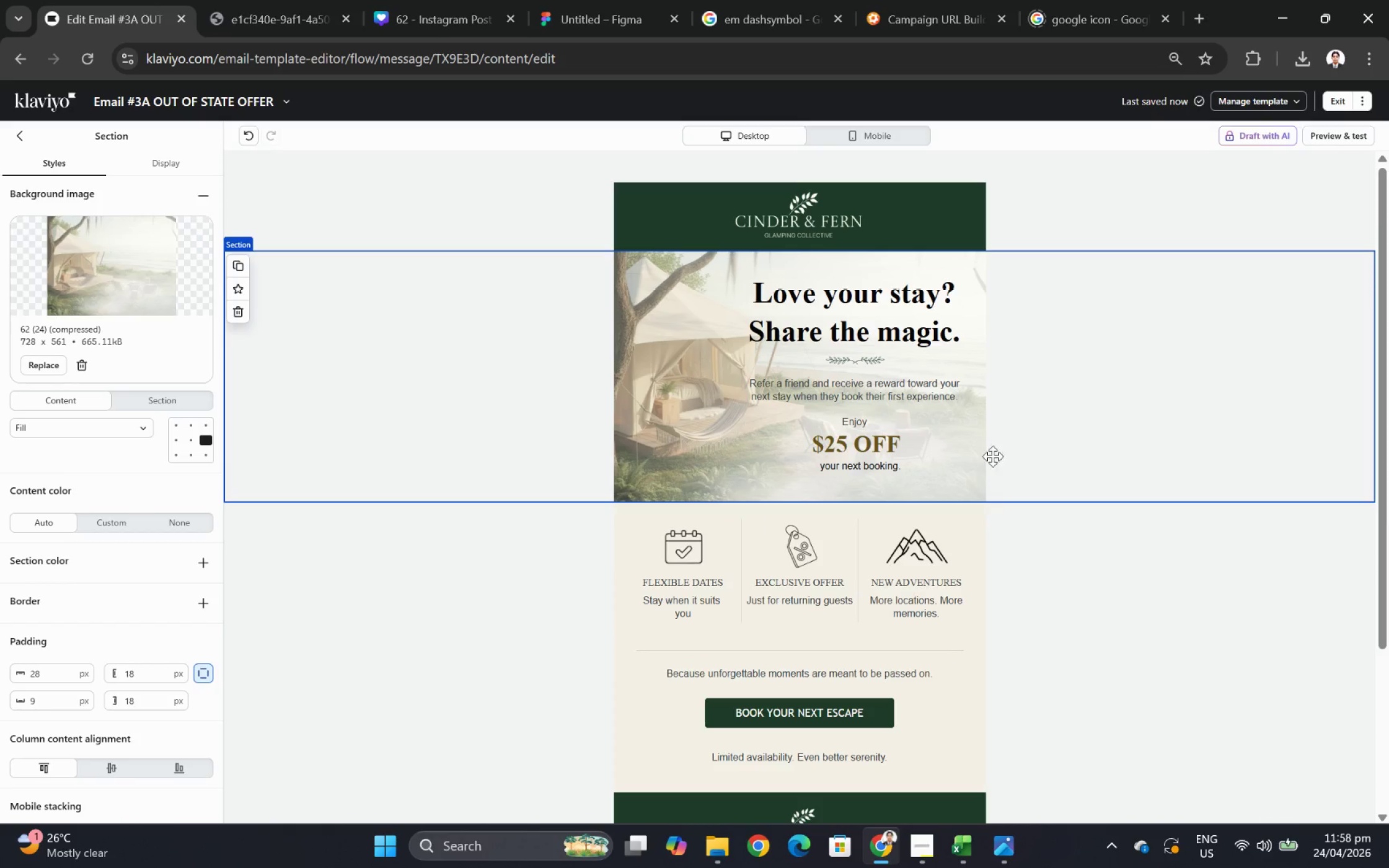 
double_click([895, 468])
 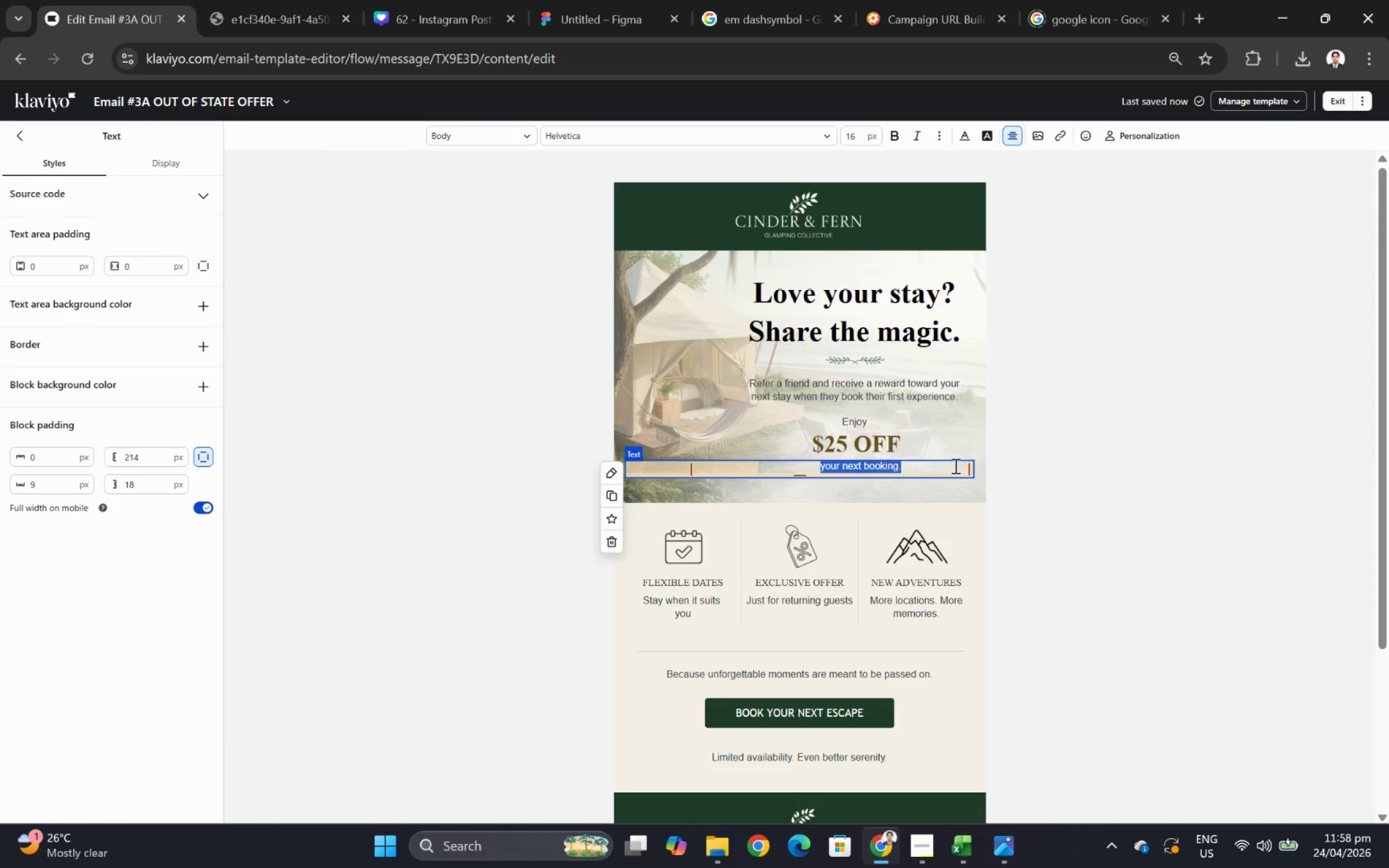 
wait(31.36)
 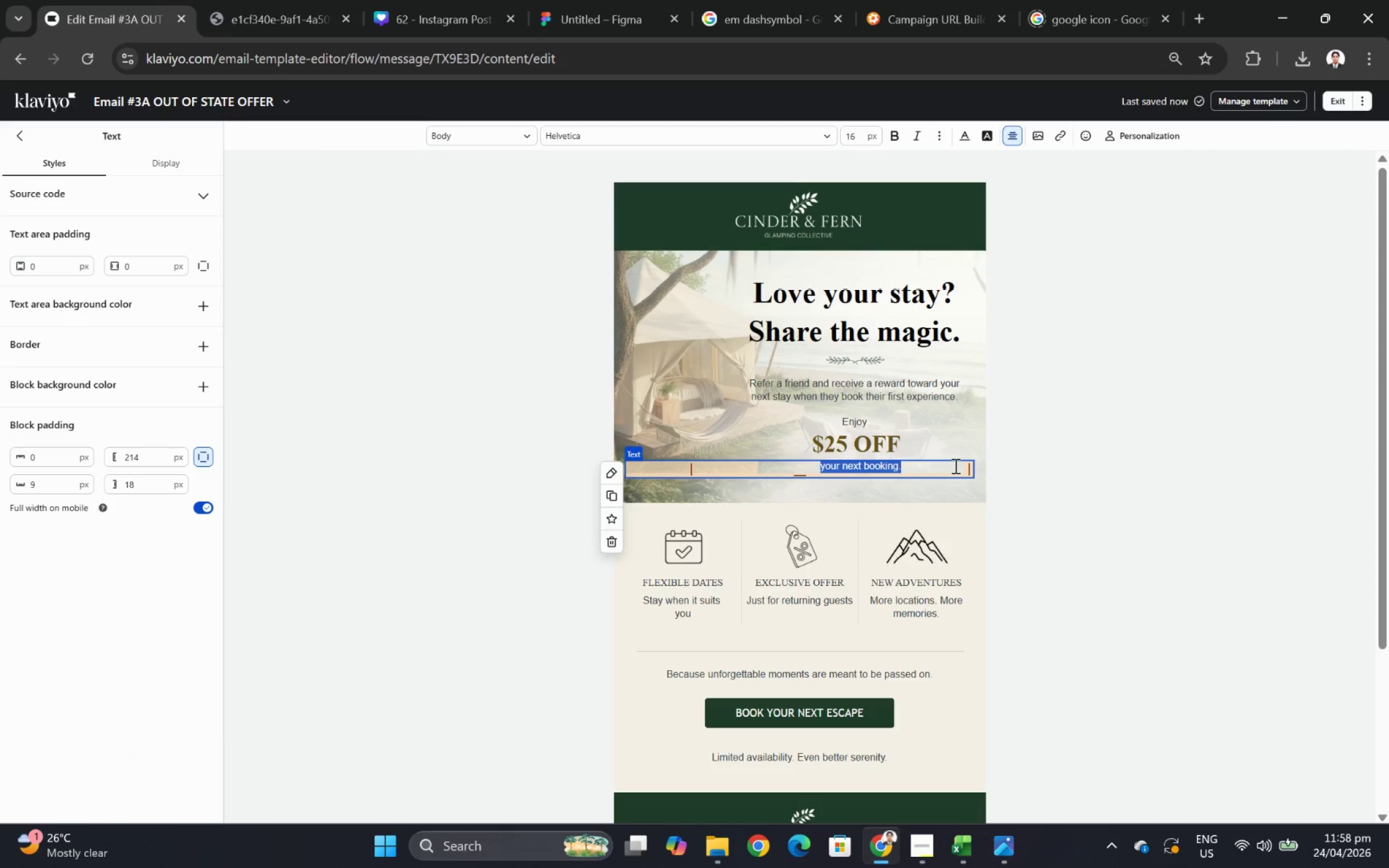 
left_click([926, 463])
 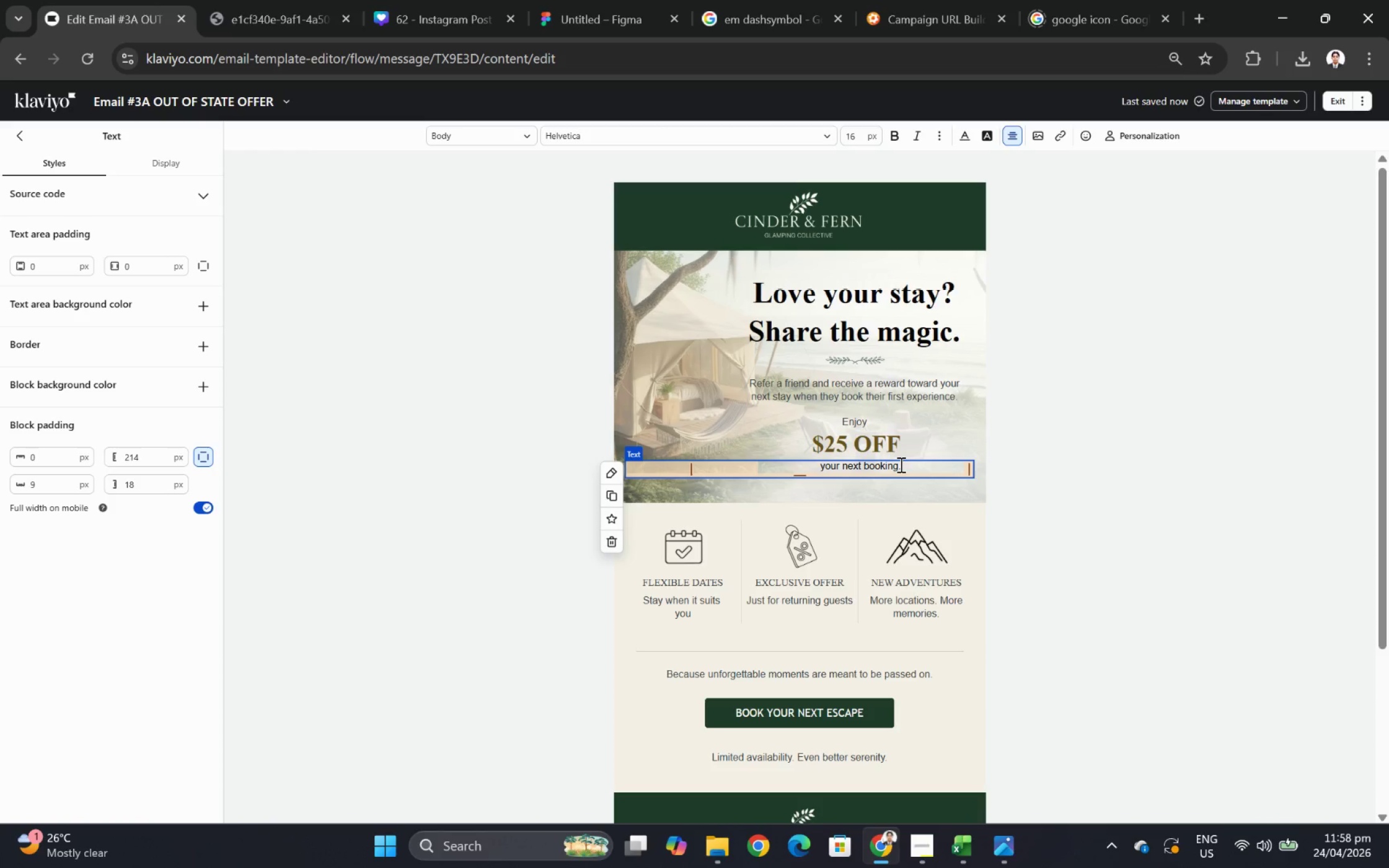 
left_click([899, 464])
 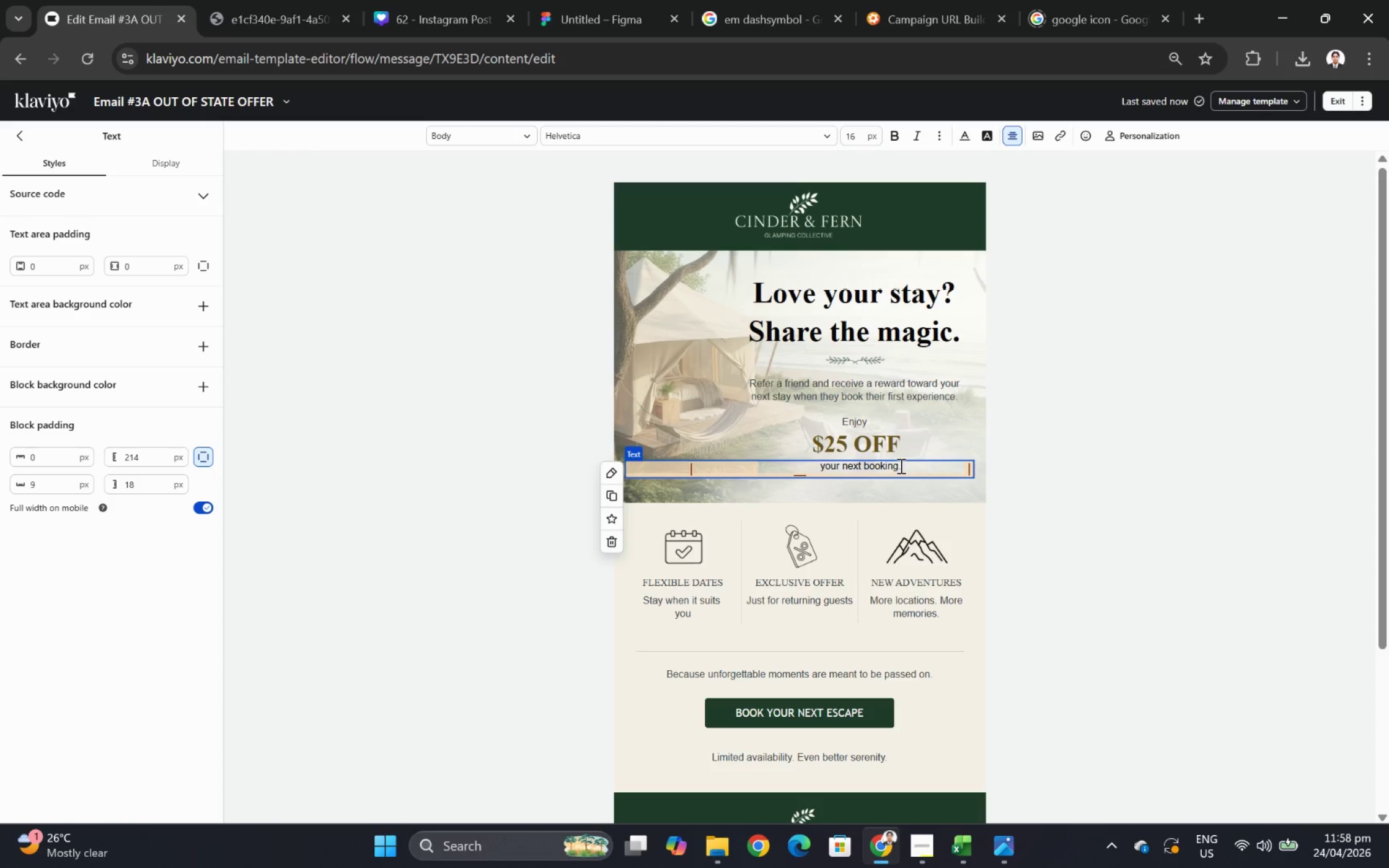 
left_click_drag(start_coordinate=[899, 465], to_coordinate=[870, 463])
 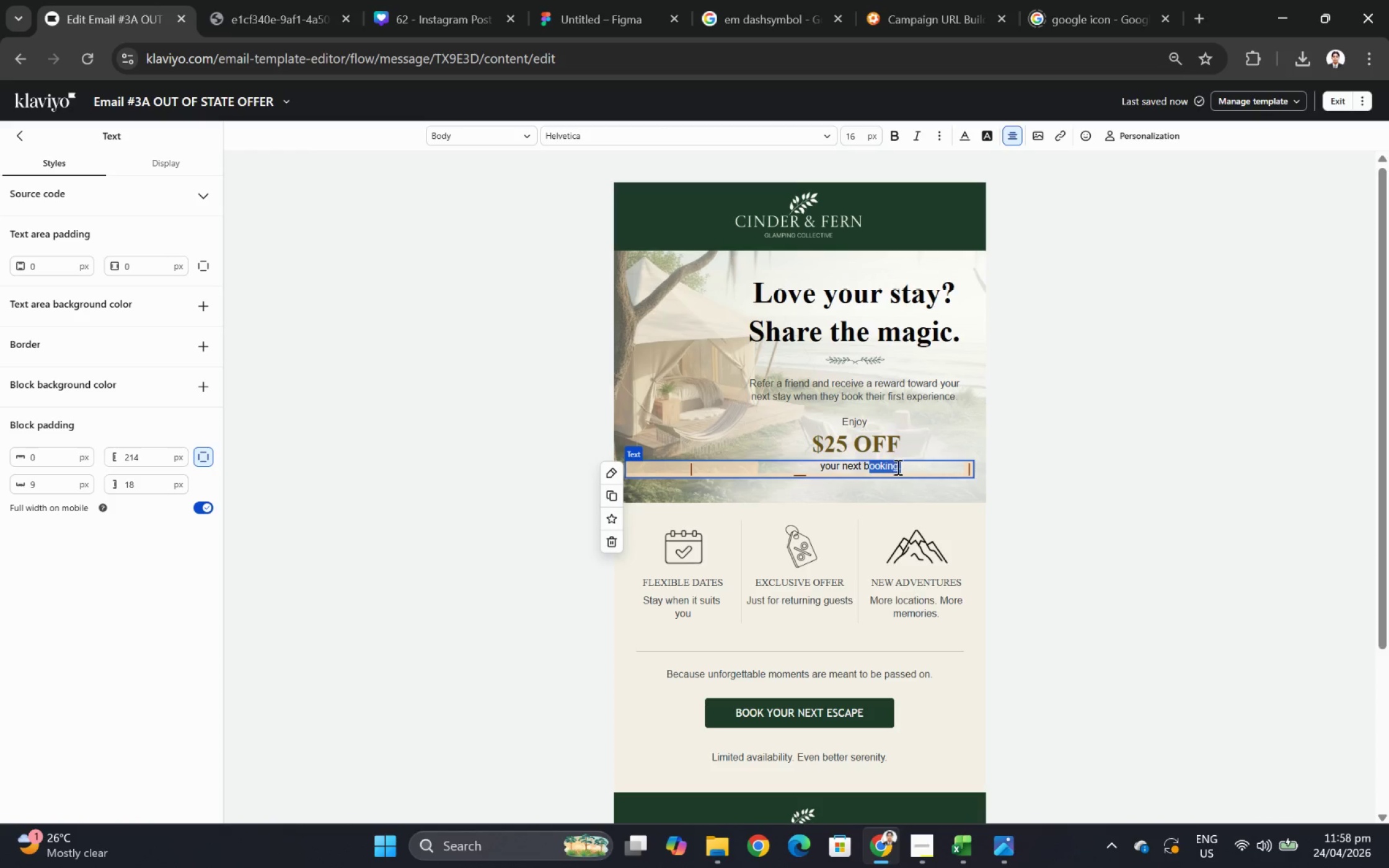 
left_click([896, 467])
 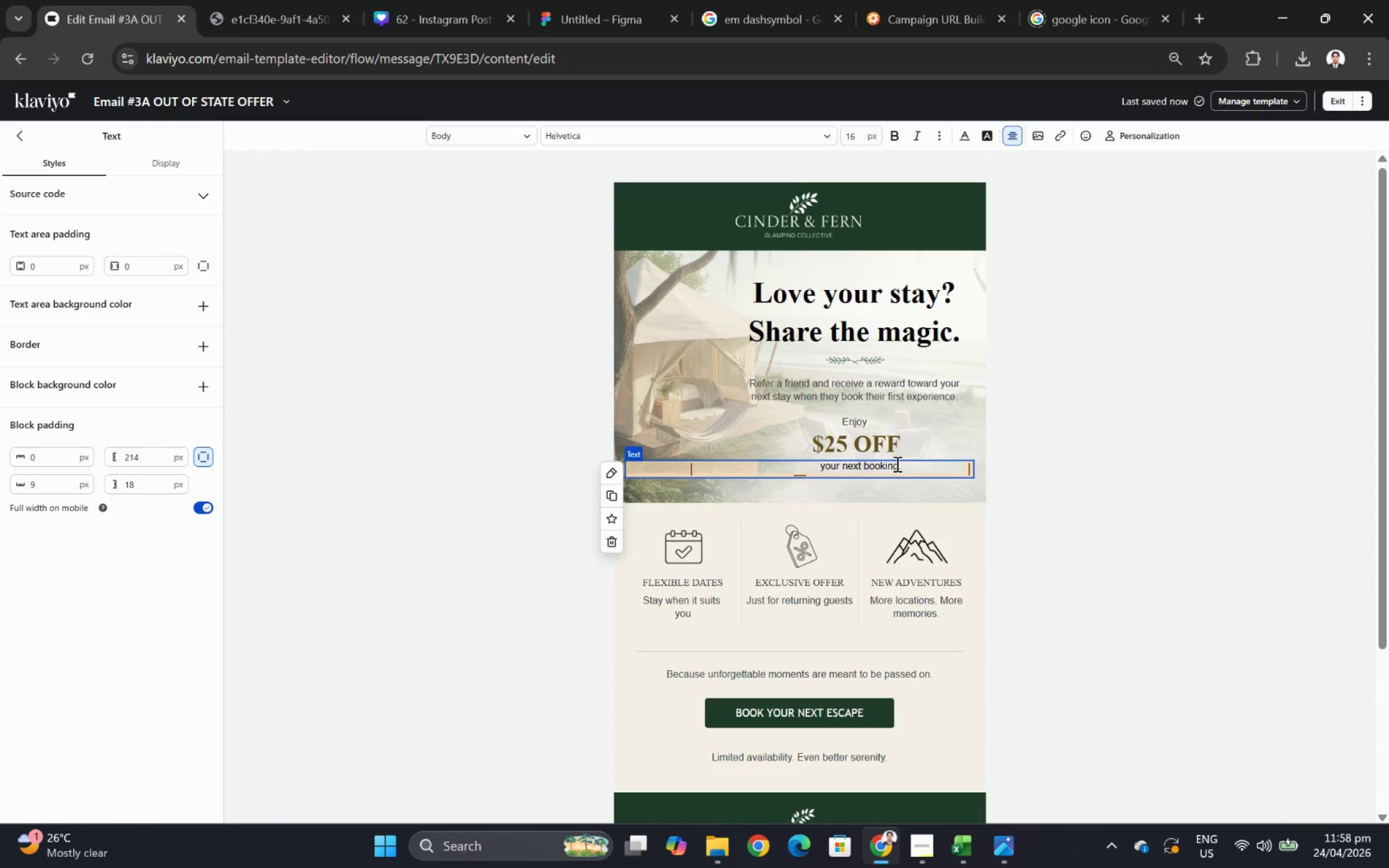 
left_click_drag(start_coordinate=[896, 463], to_coordinate=[865, 465])
 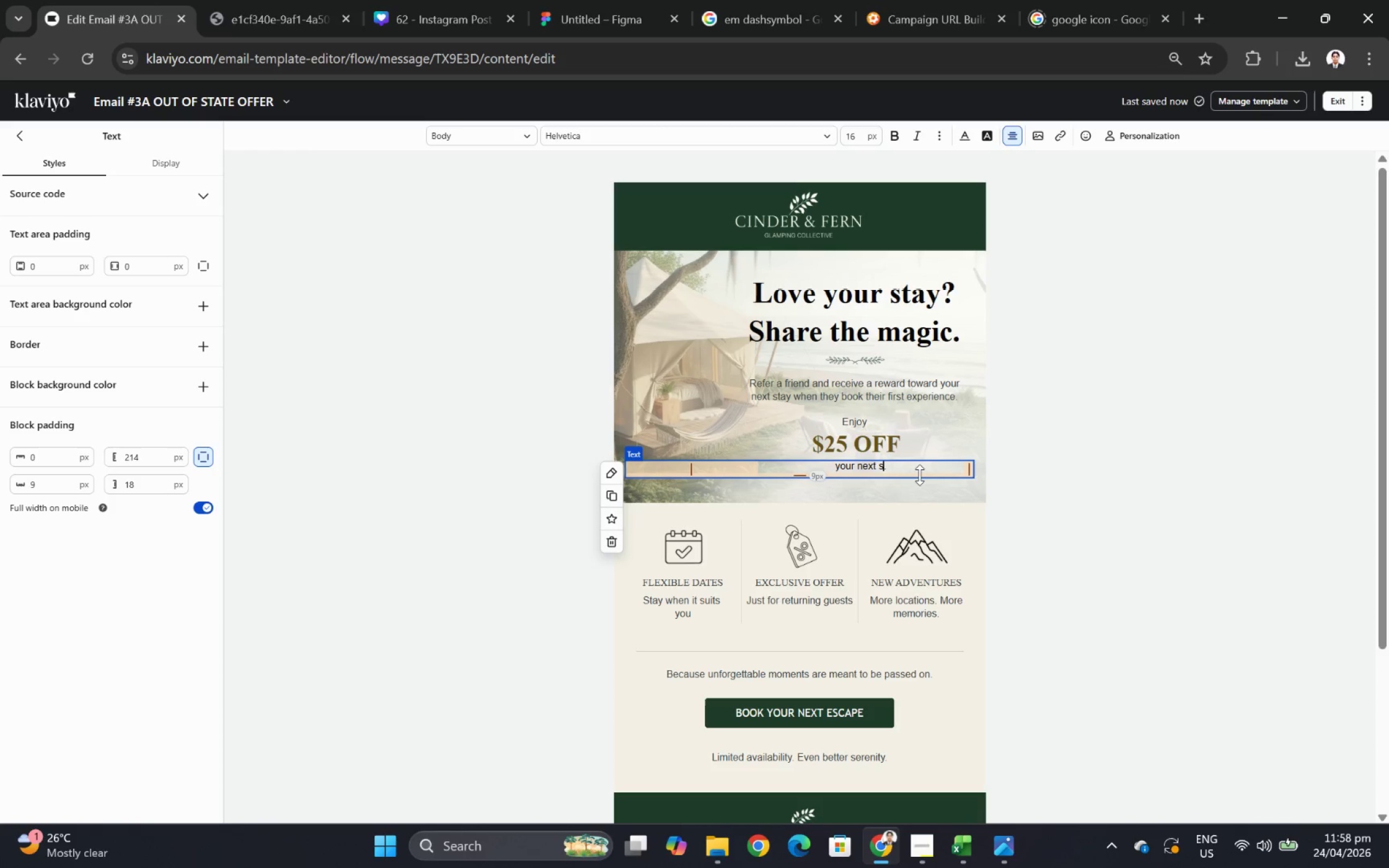 
type(stay)
 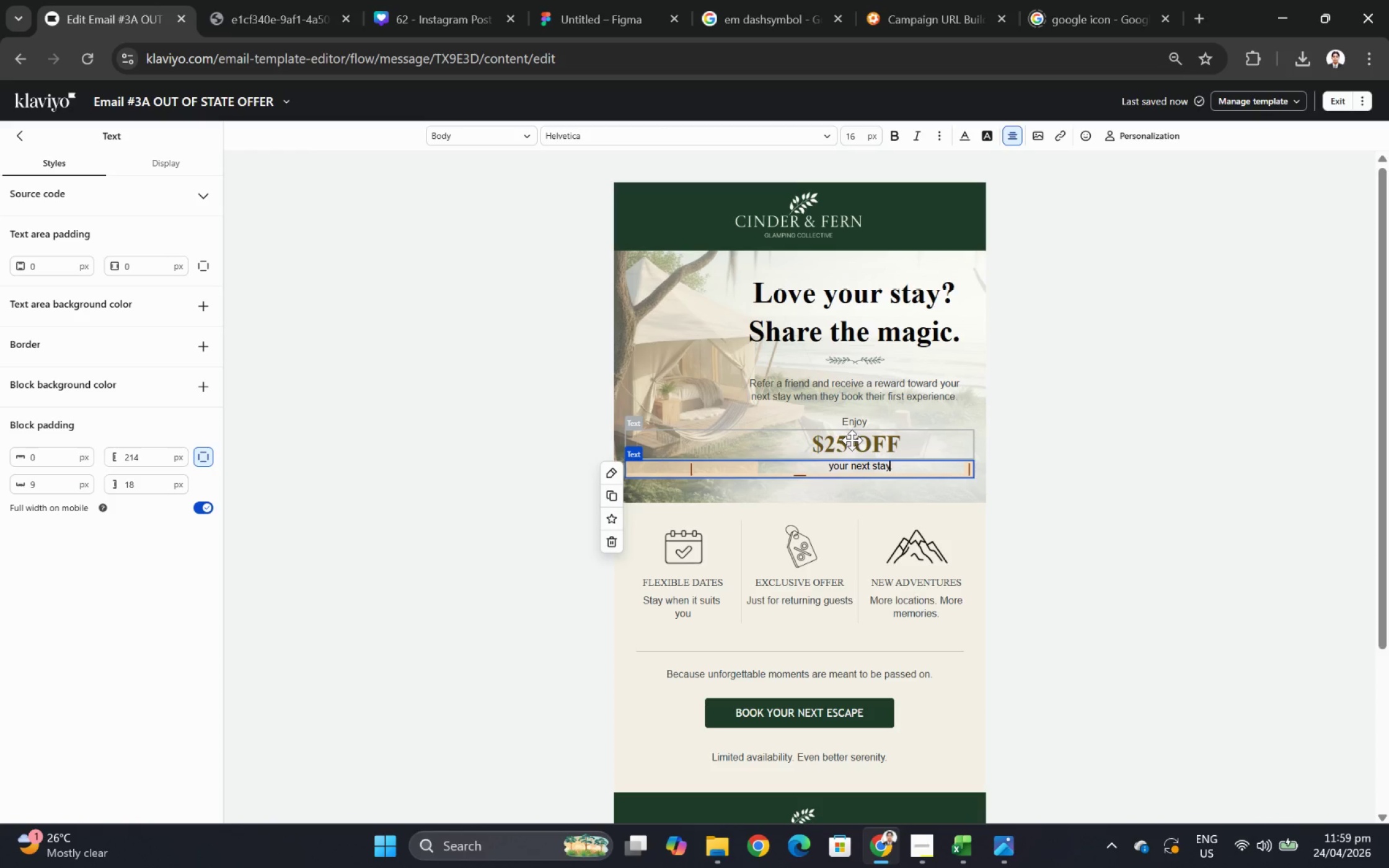 
double_click([843, 441])
 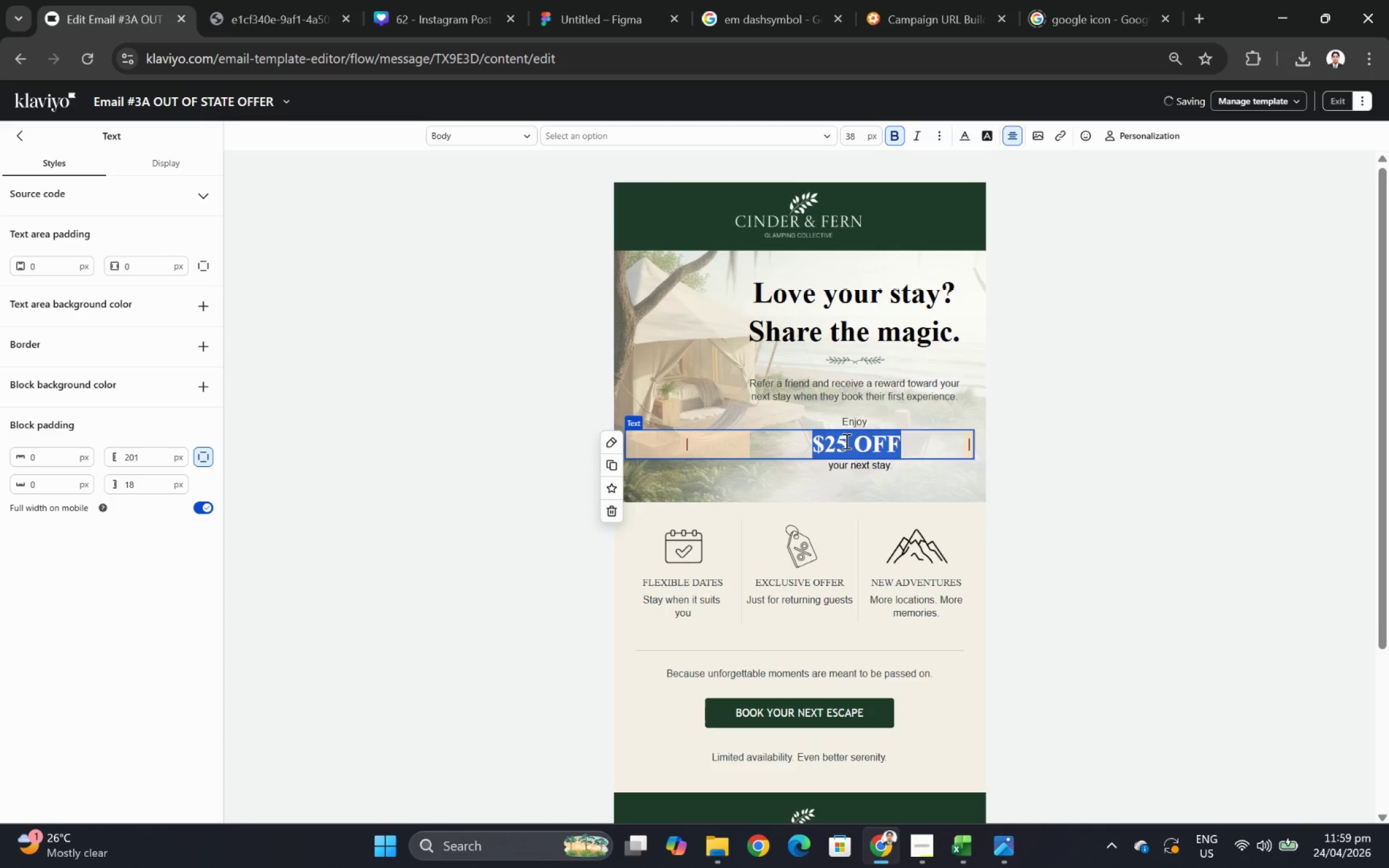 
left_click([845, 441])
 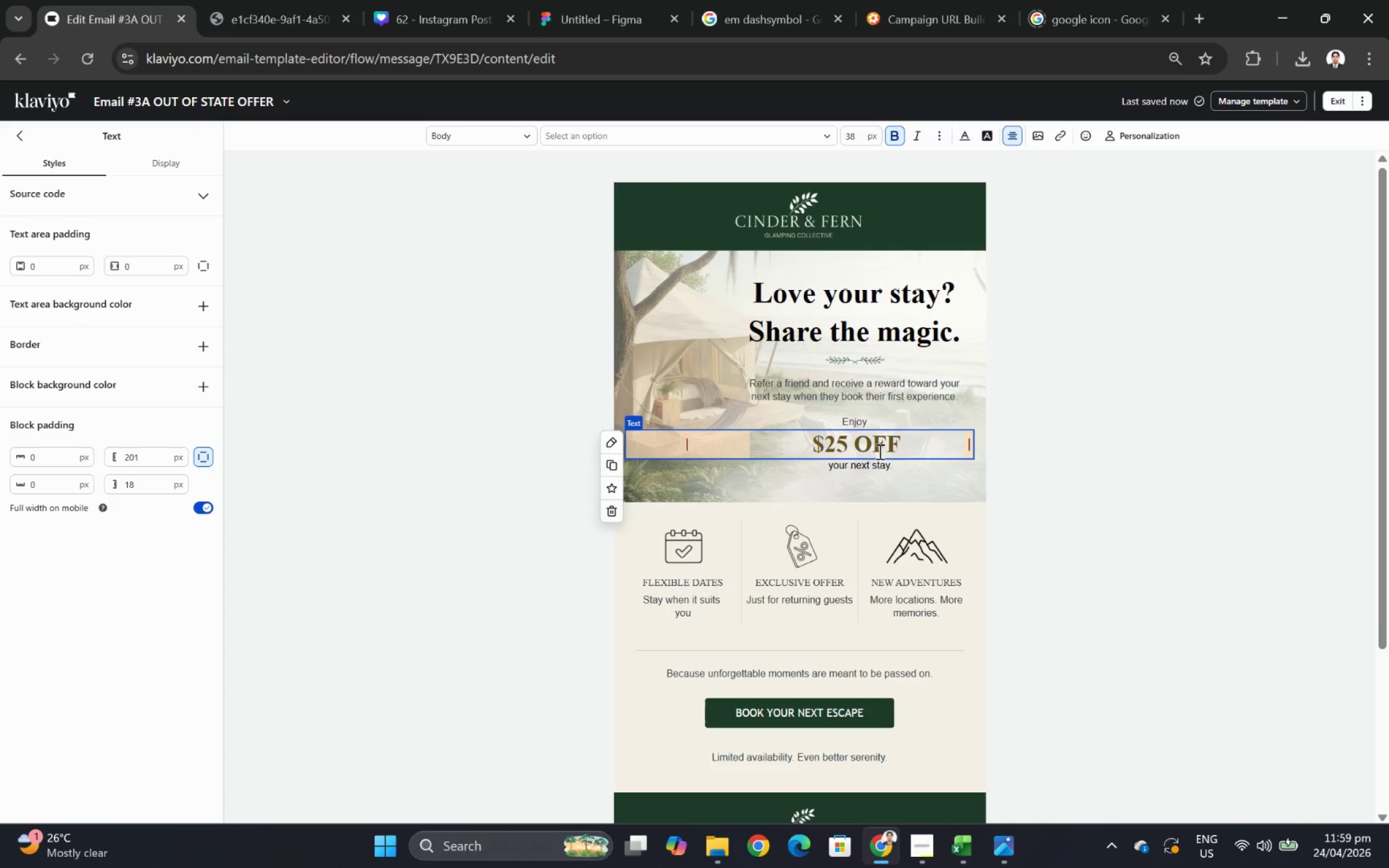 
key(Backspace)
key(Backspace)
type(50)
 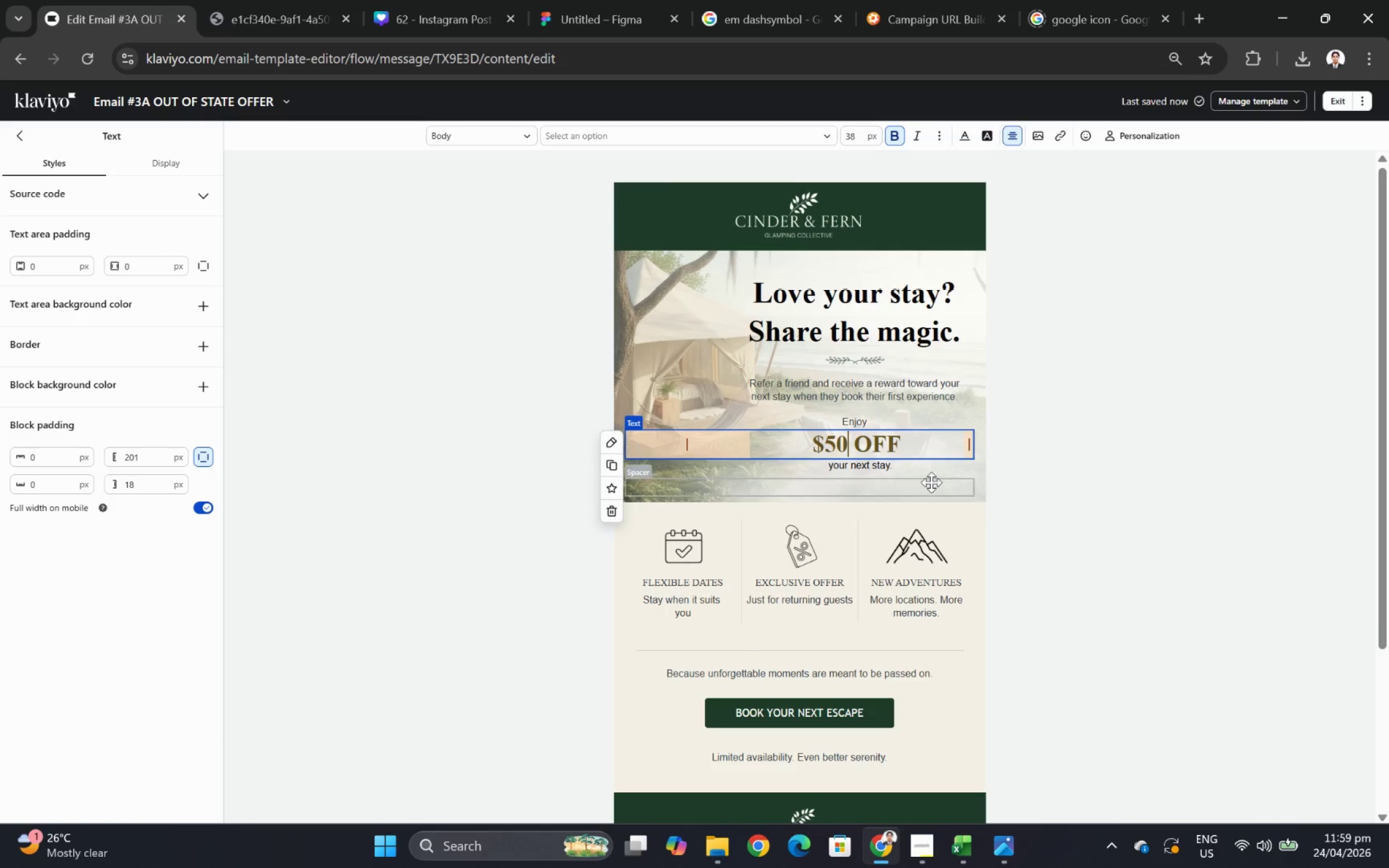 
left_click([1090, 518])
 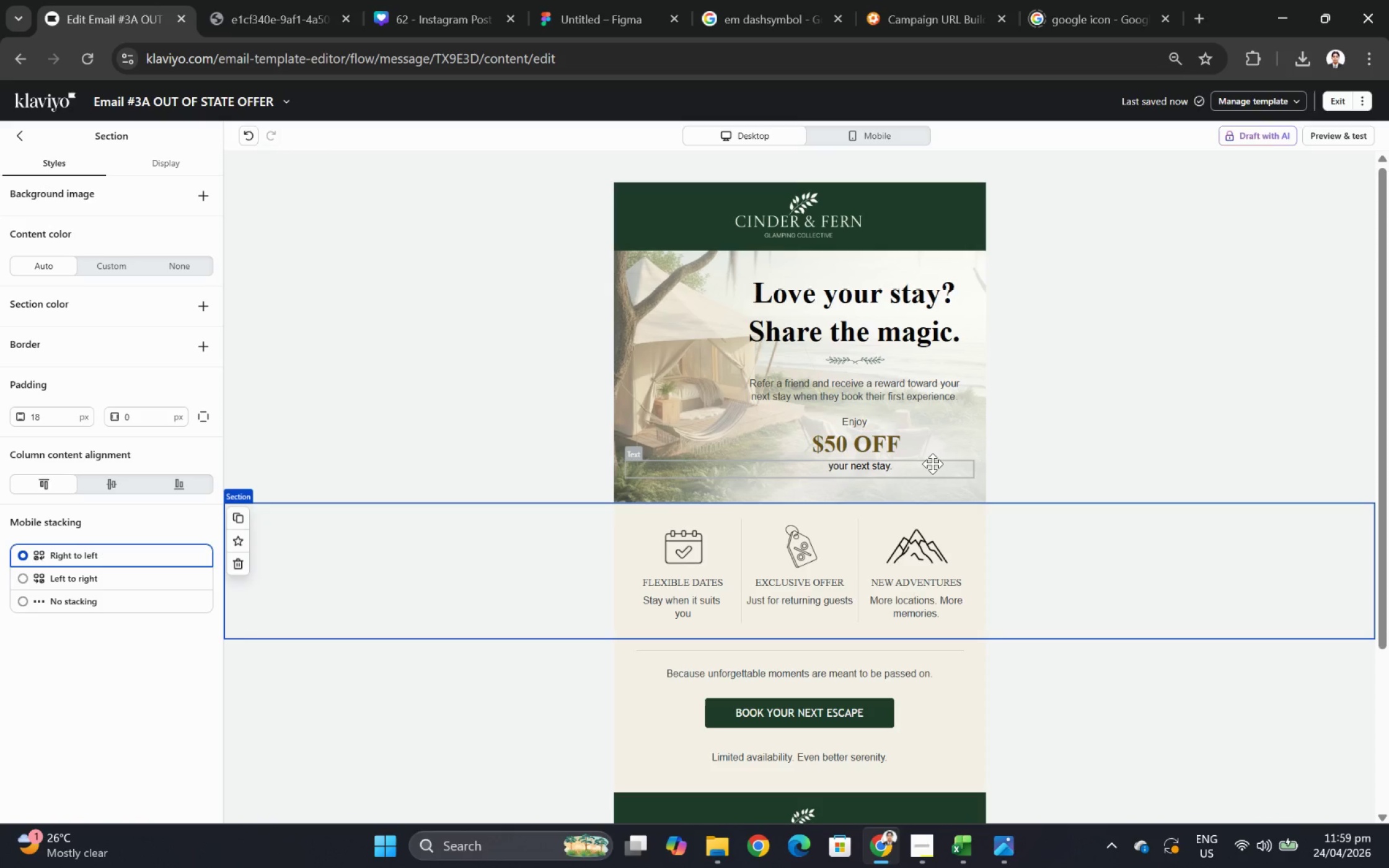 
wait(21.88)
 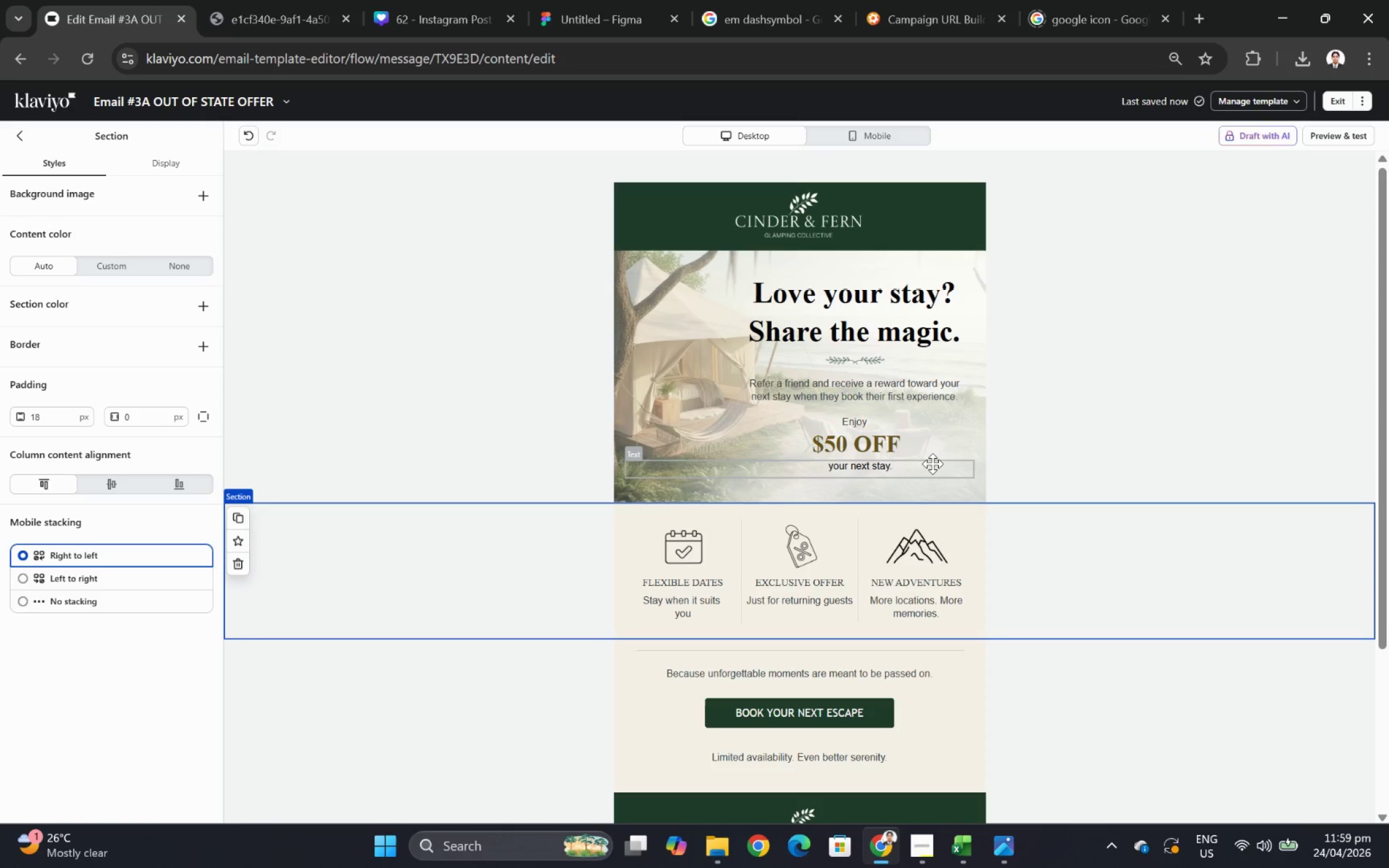 
left_click([939, 465])
 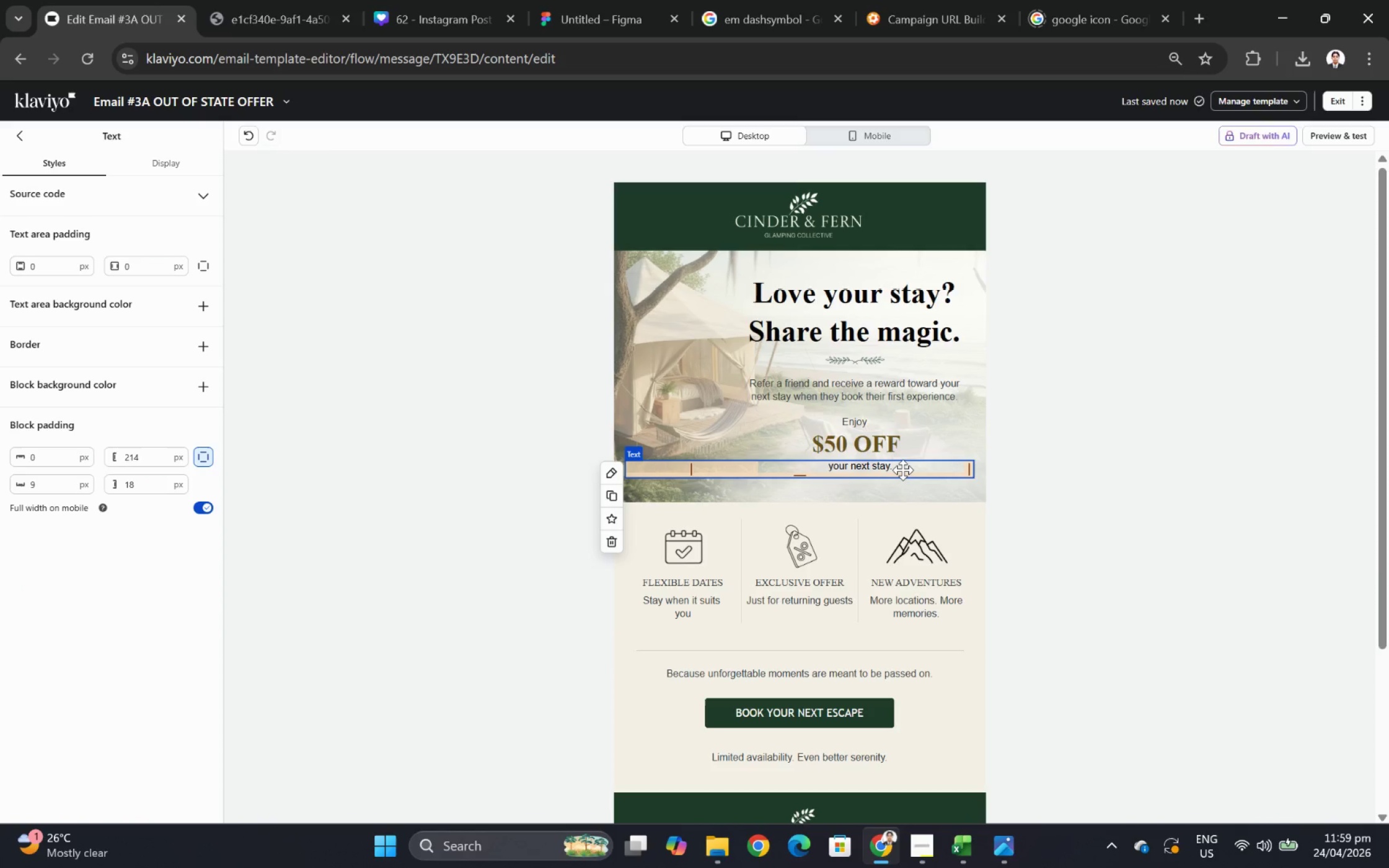 
wait(15.2)
 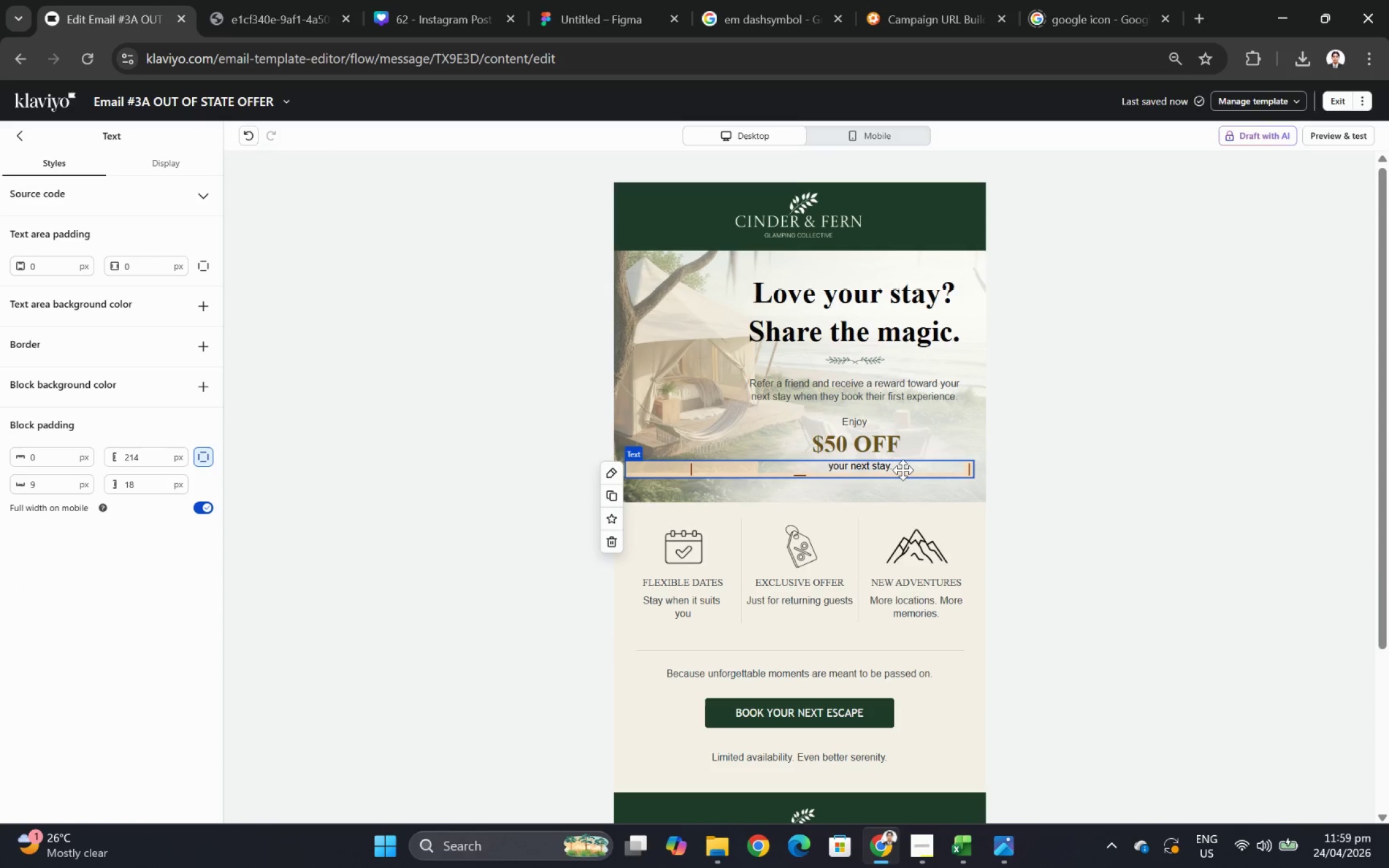 
scroll: coordinate [1224, 590], scroll_direction: down, amount: 2.0
 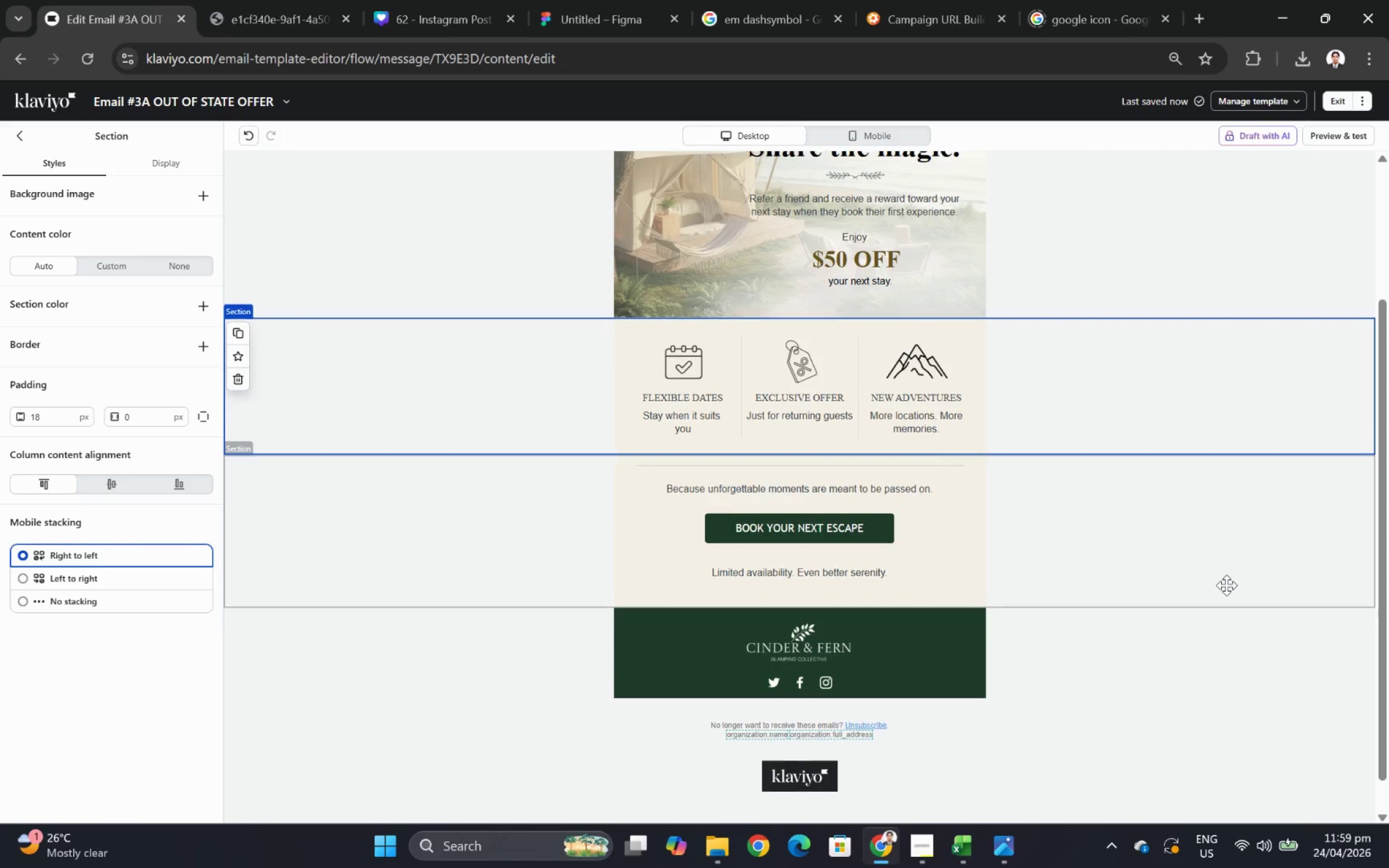 
scroll: coordinate [1226, 585], scroll_direction: up, amount: 4.0
 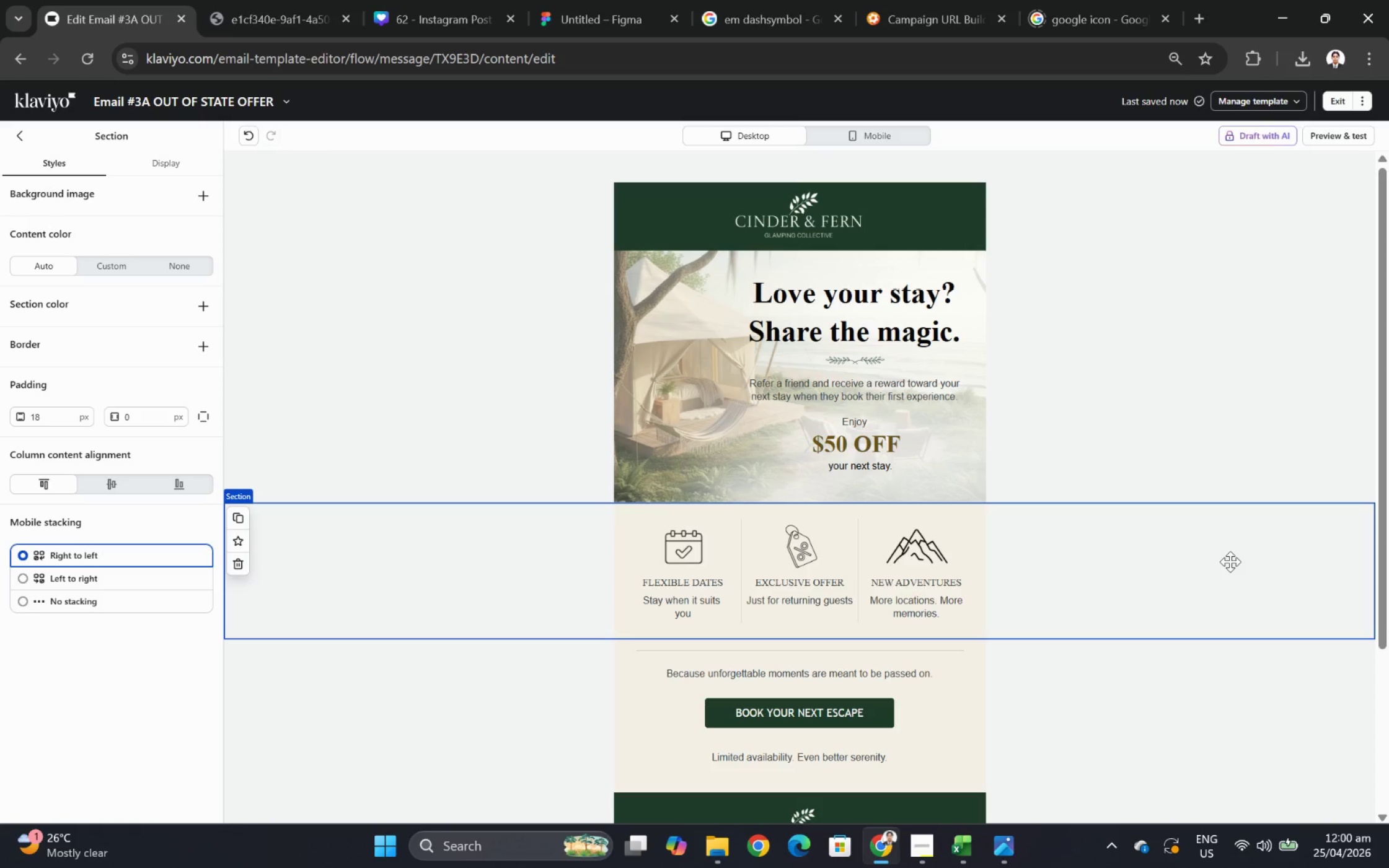 
wait(21.12)
 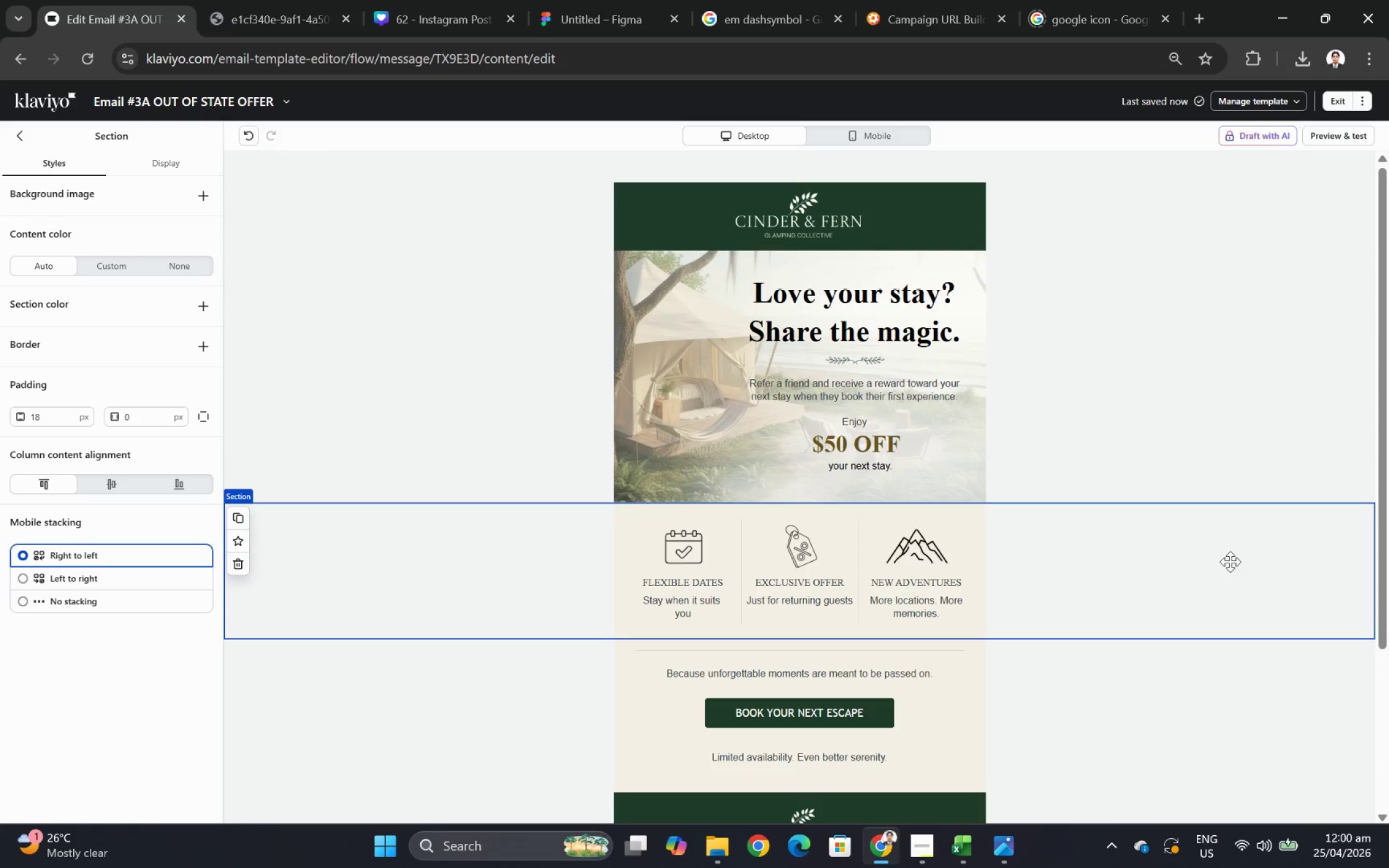 
left_click([1183, 668])
 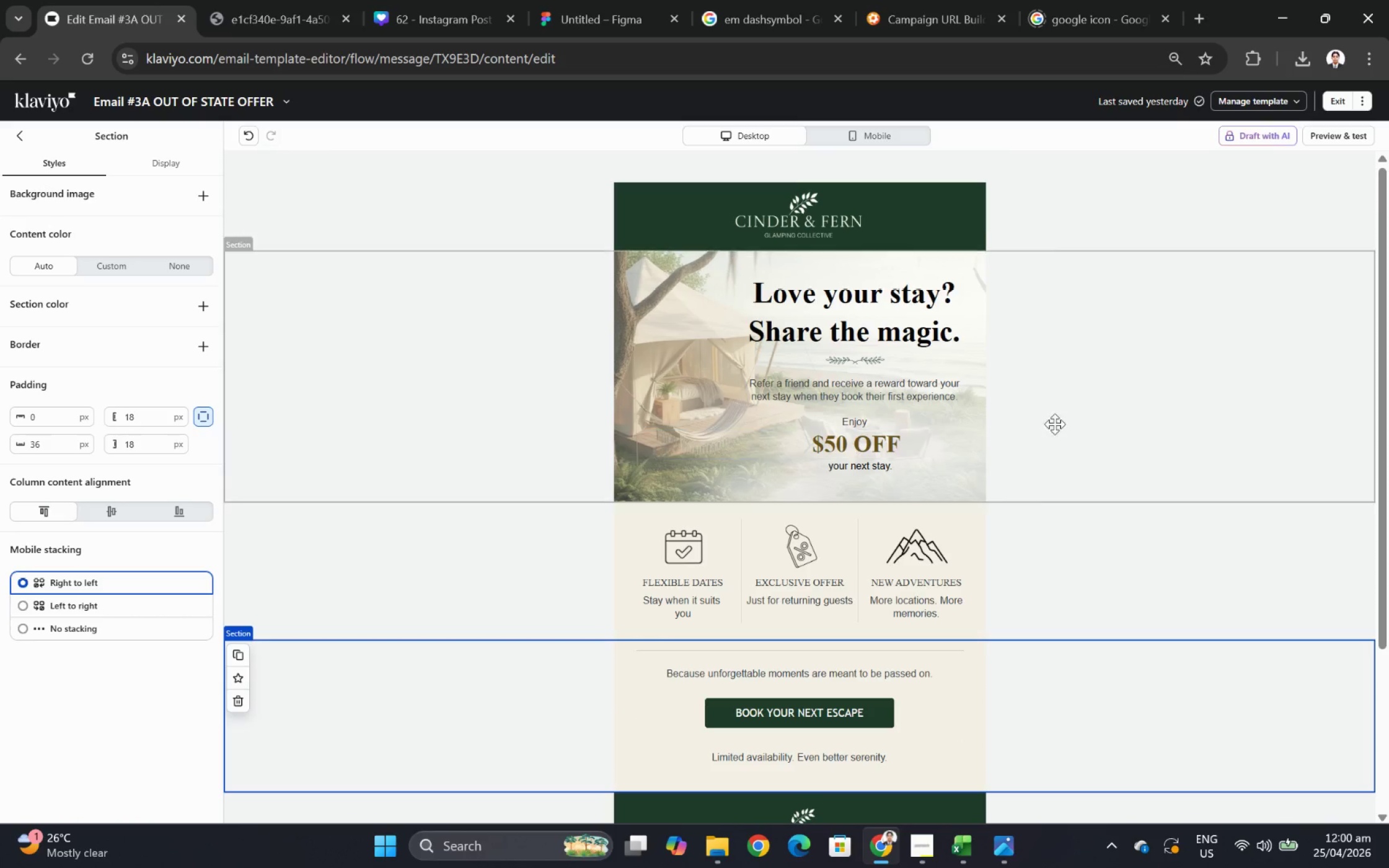 
left_click([1058, 423])
 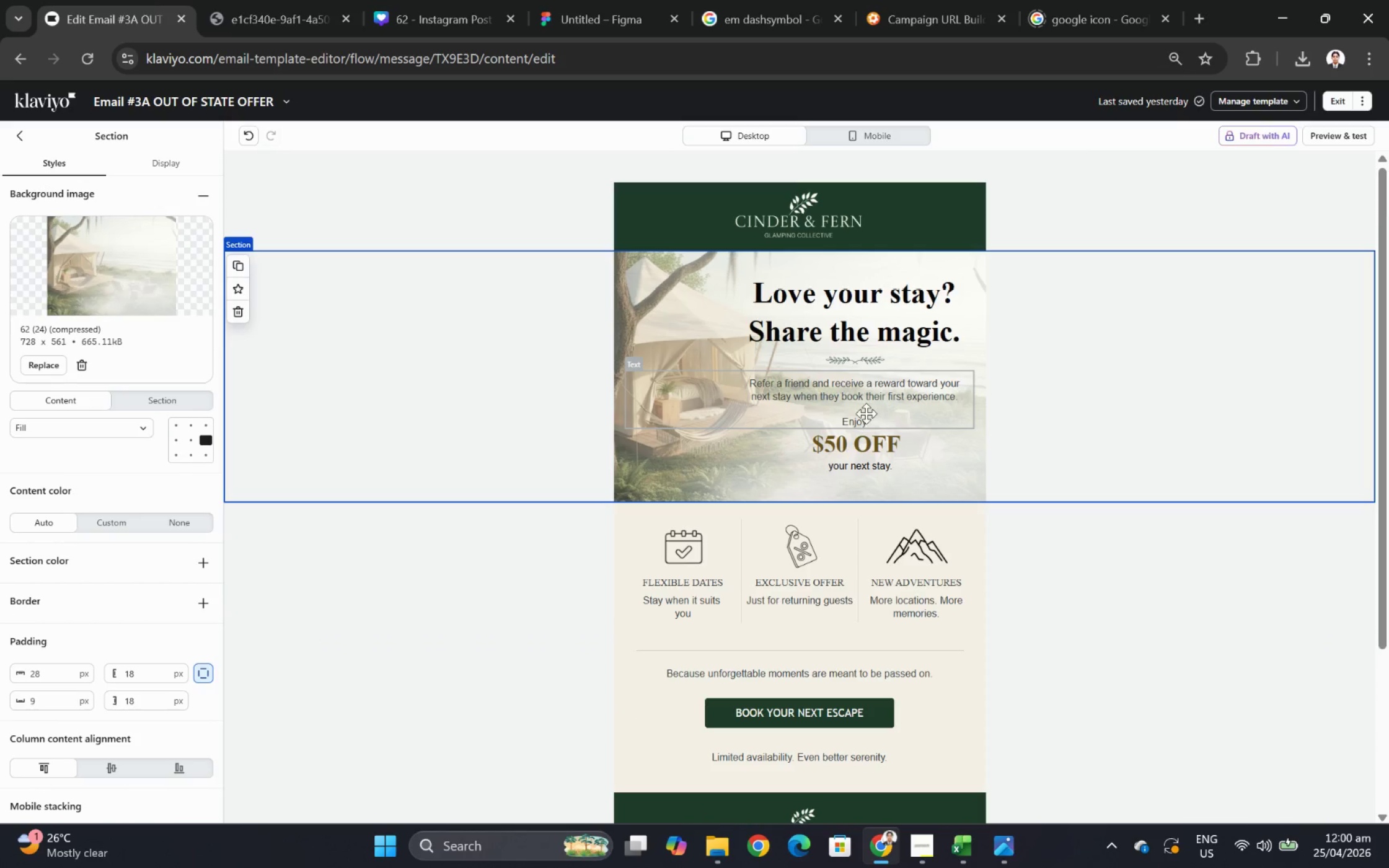 
left_click([863, 411])
 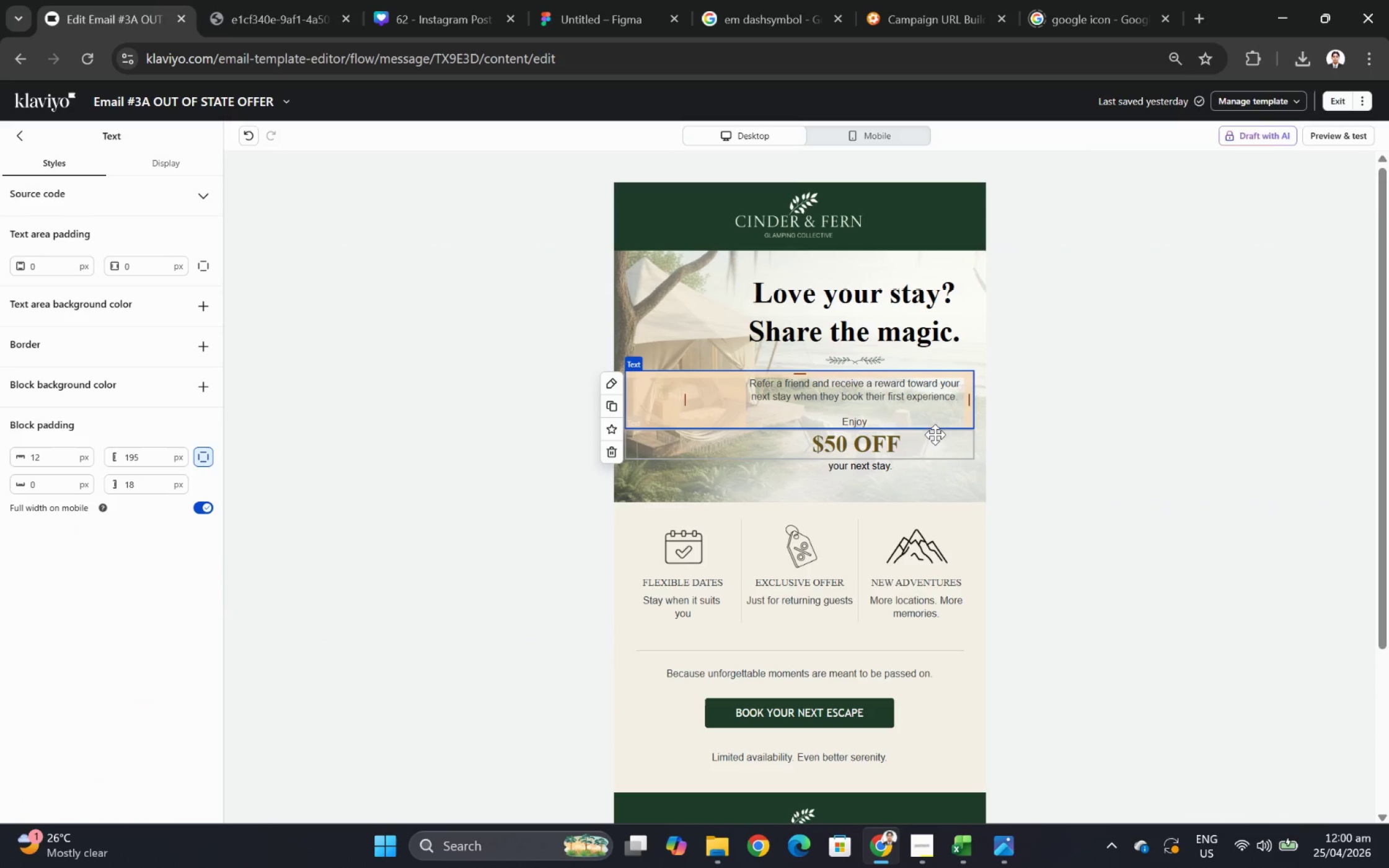 
left_click([936, 437])
 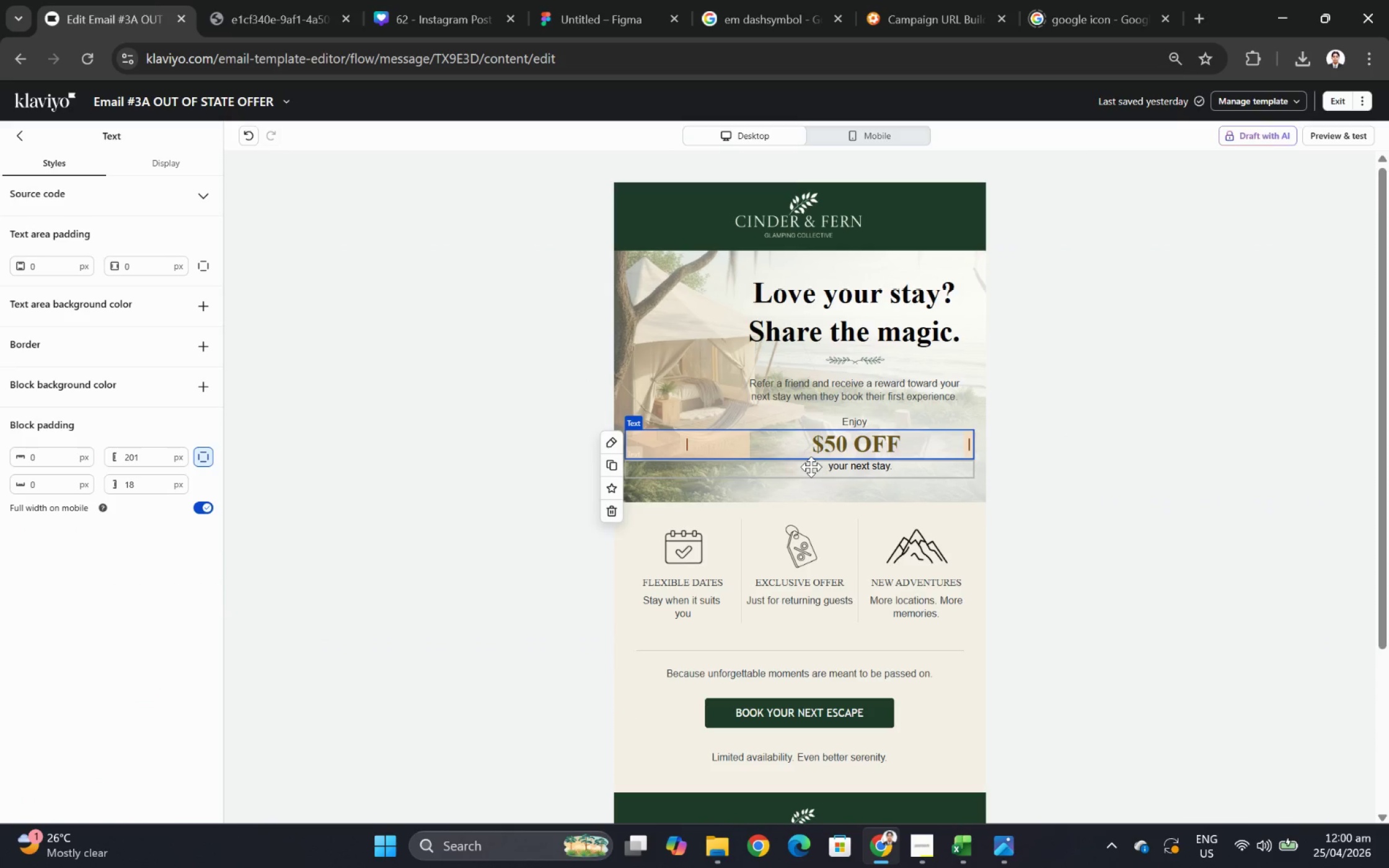 
left_click([811, 467])
 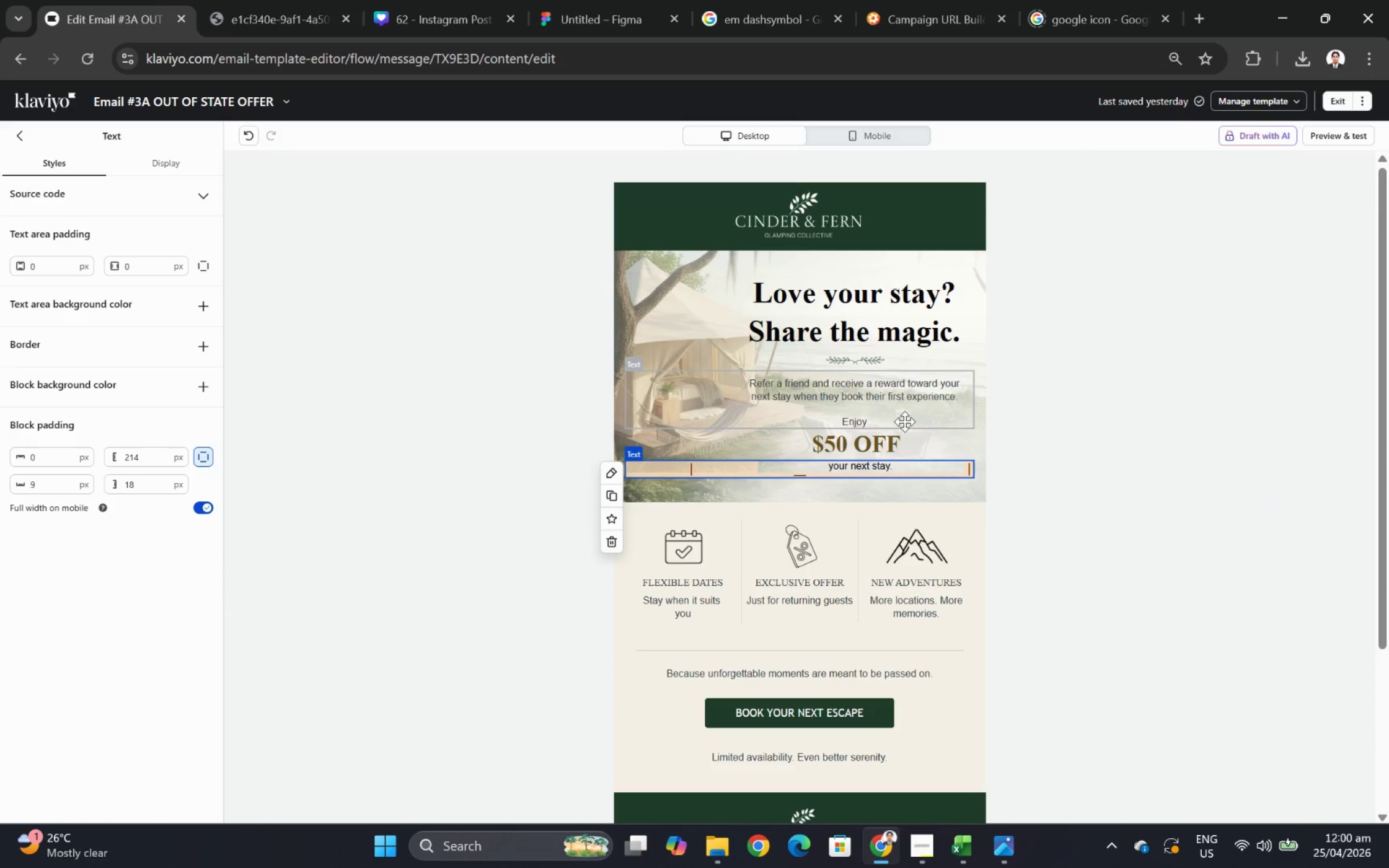 
left_click([904, 423])
 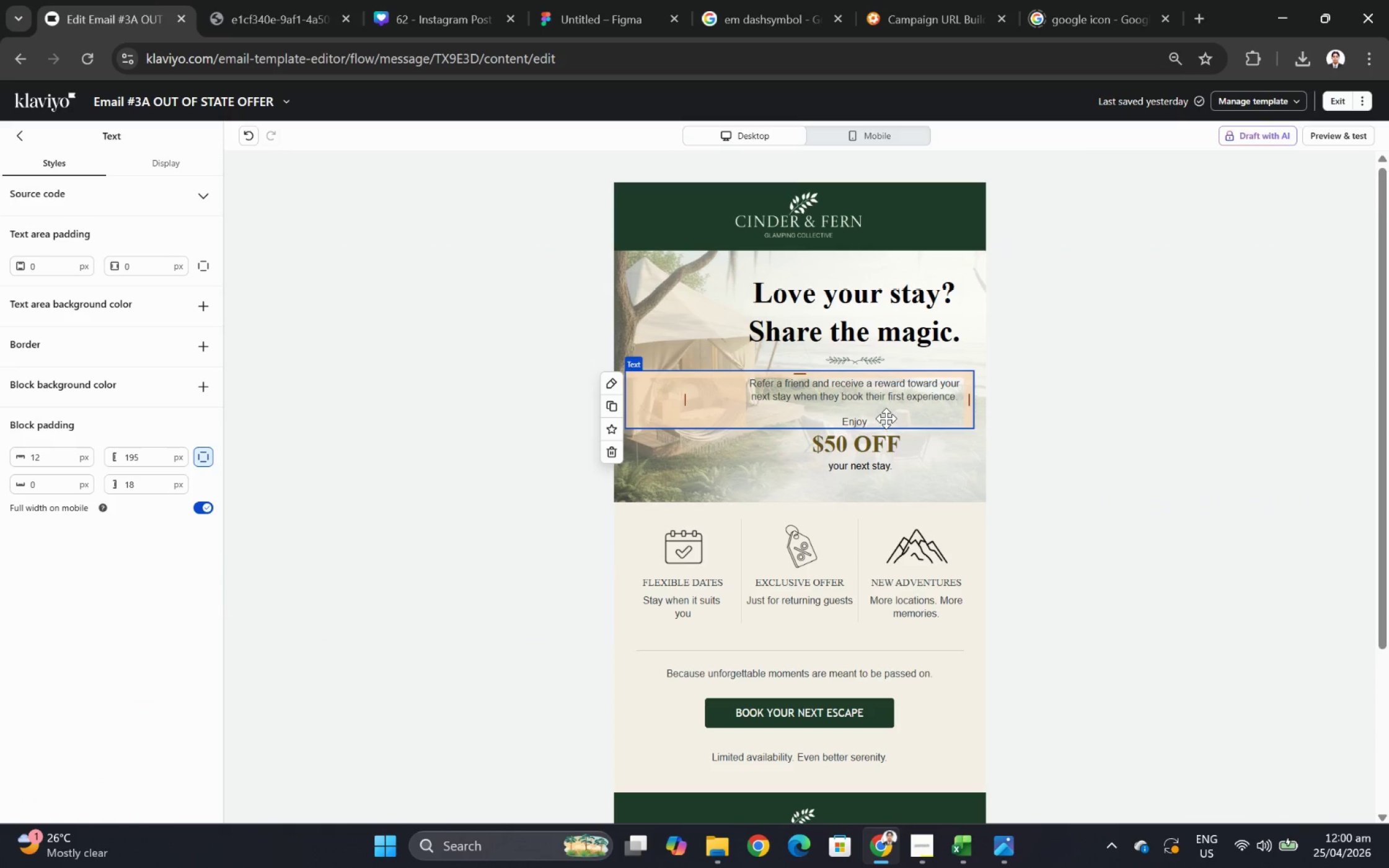 
double_click([886, 418])
 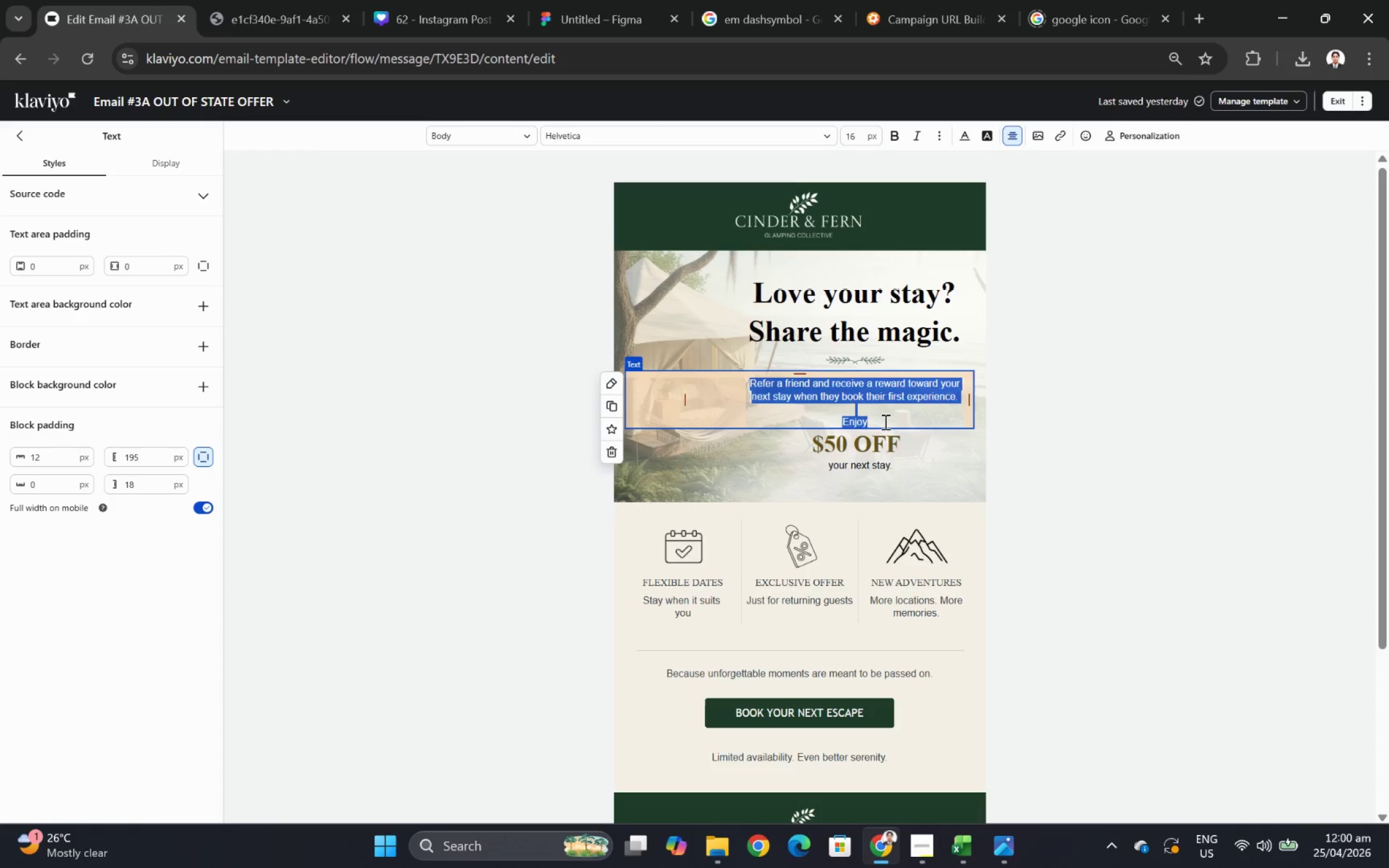 
left_click([884, 421])
 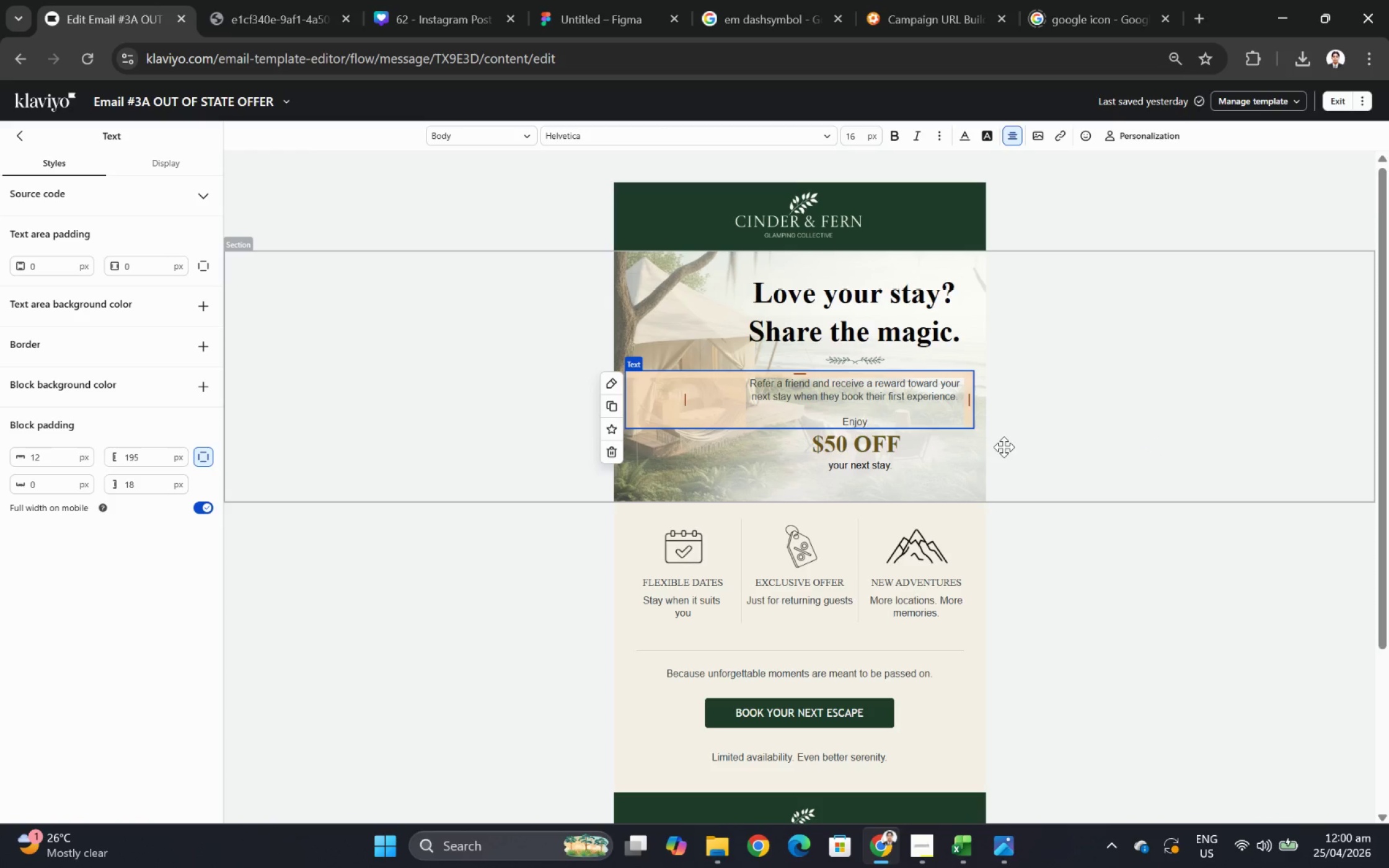 
wait(24.59)
 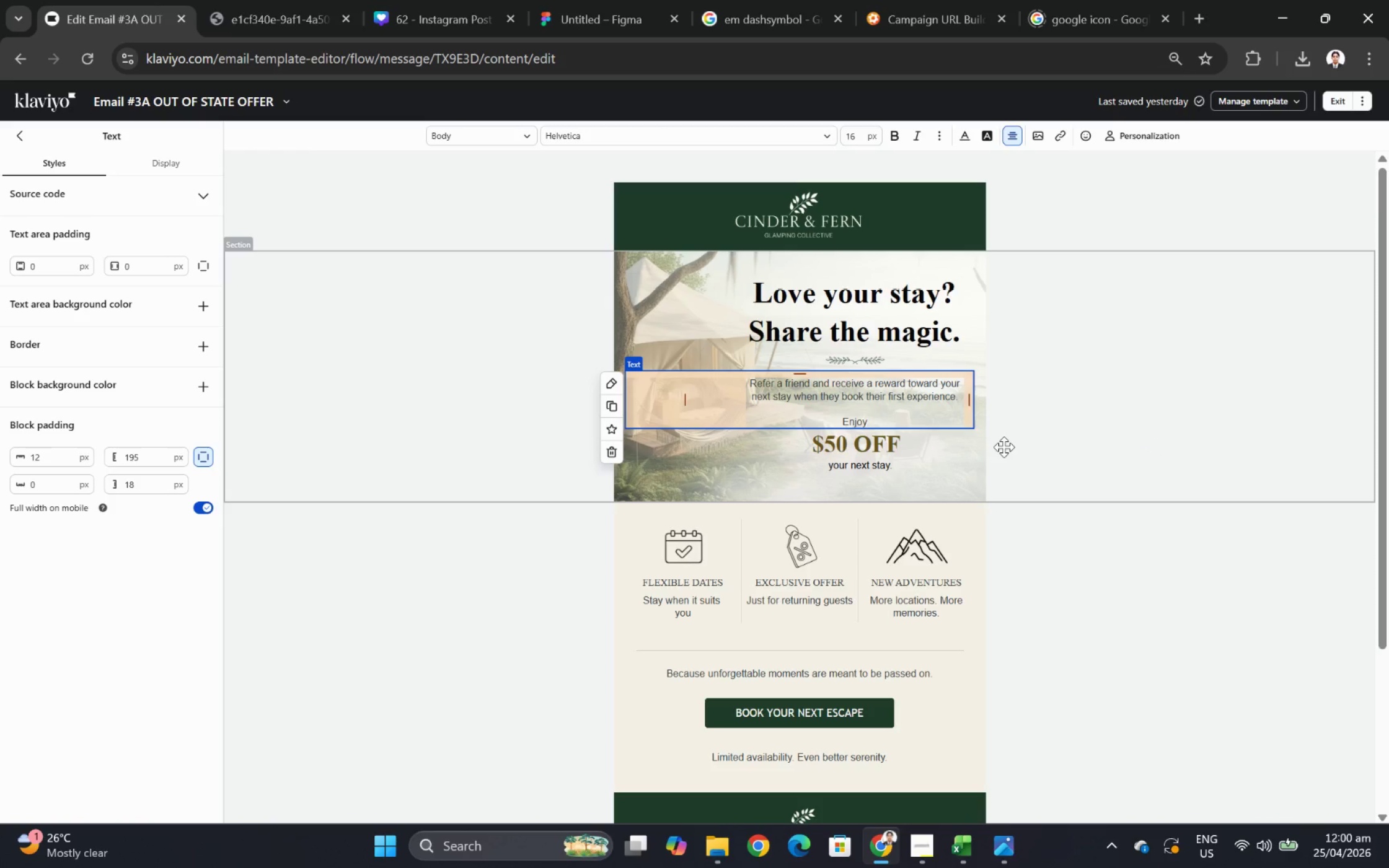 
key(Space)
 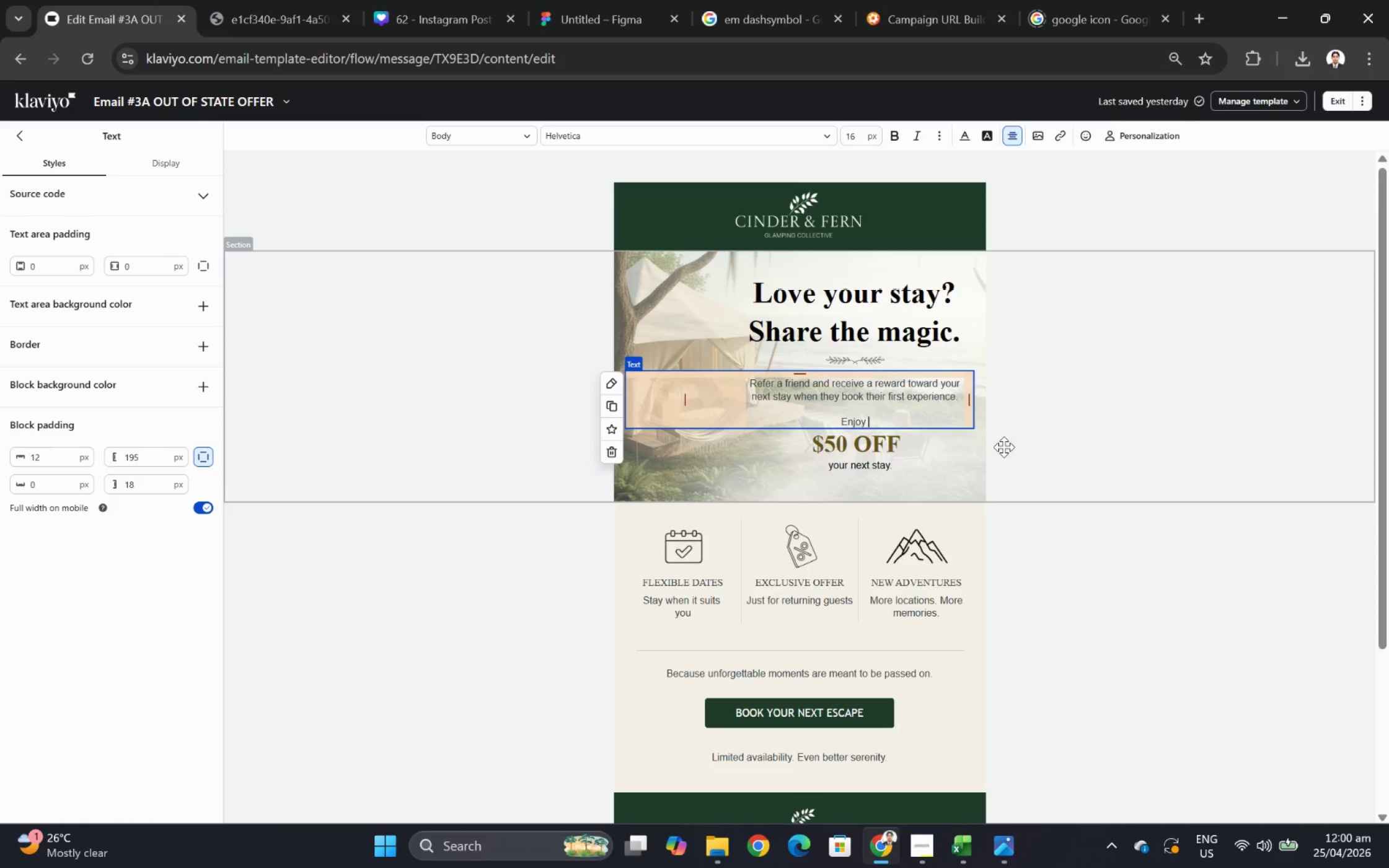 
key(Shift+H)
 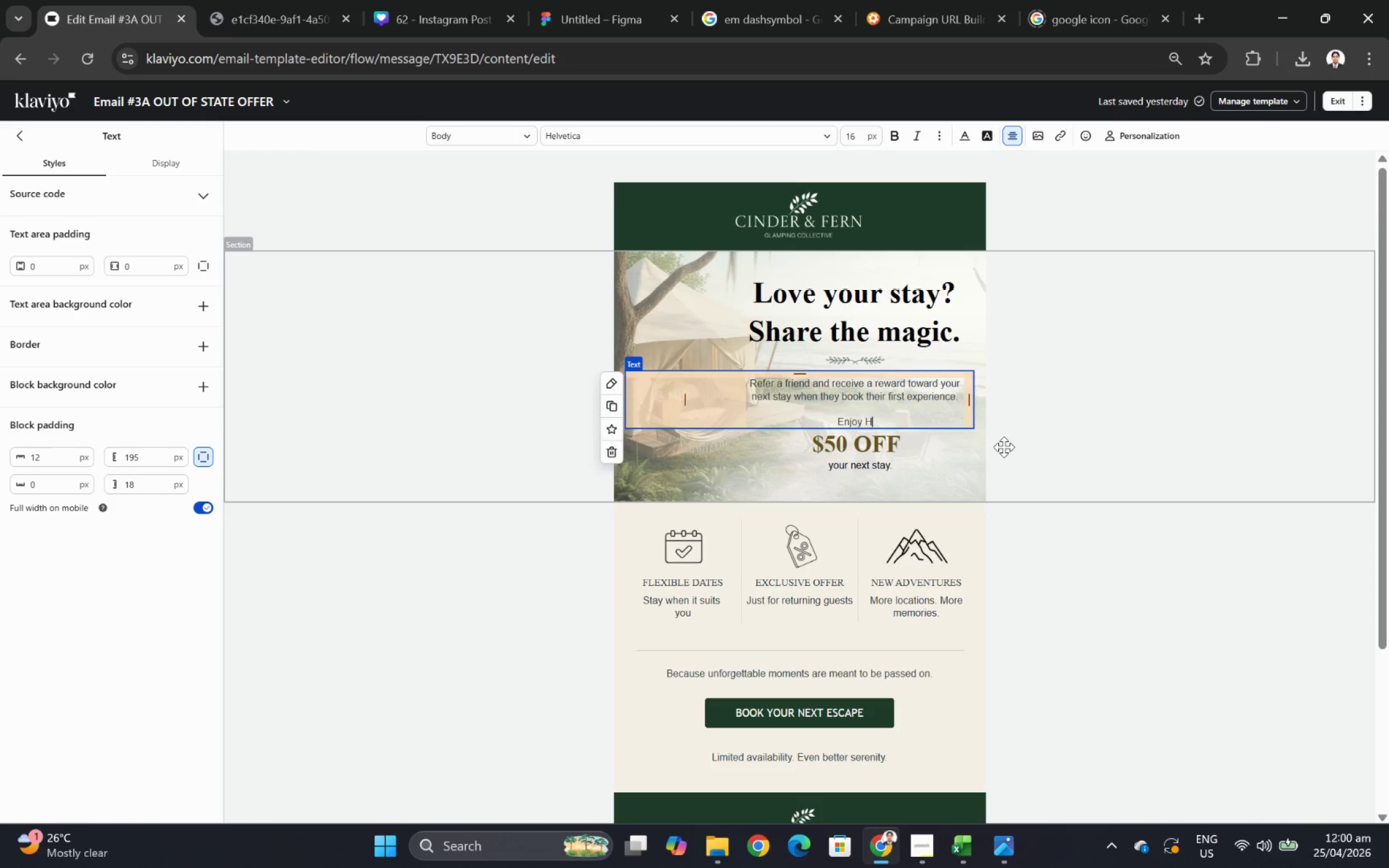 
key(Backspace)
 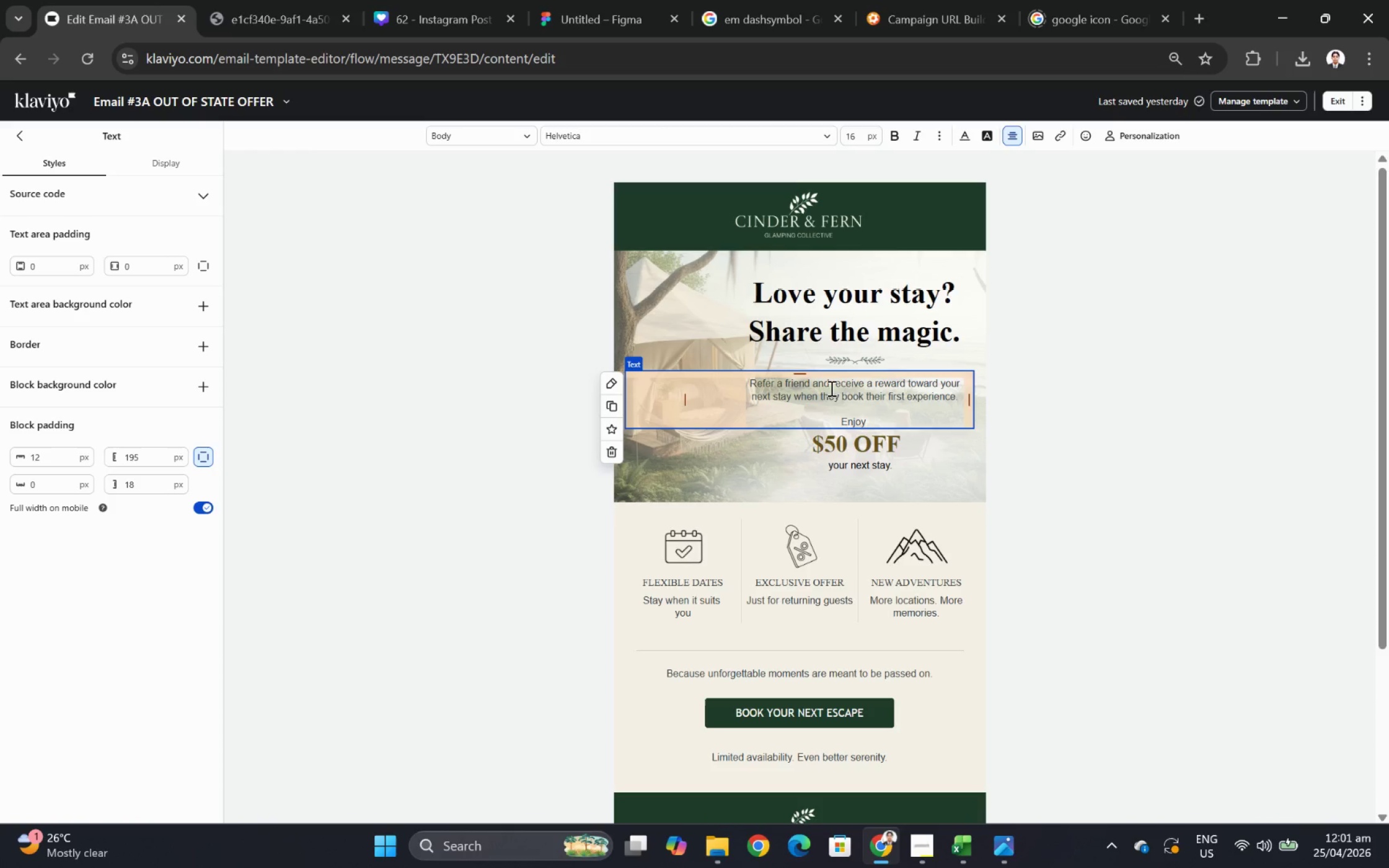 
wait(31.98)
 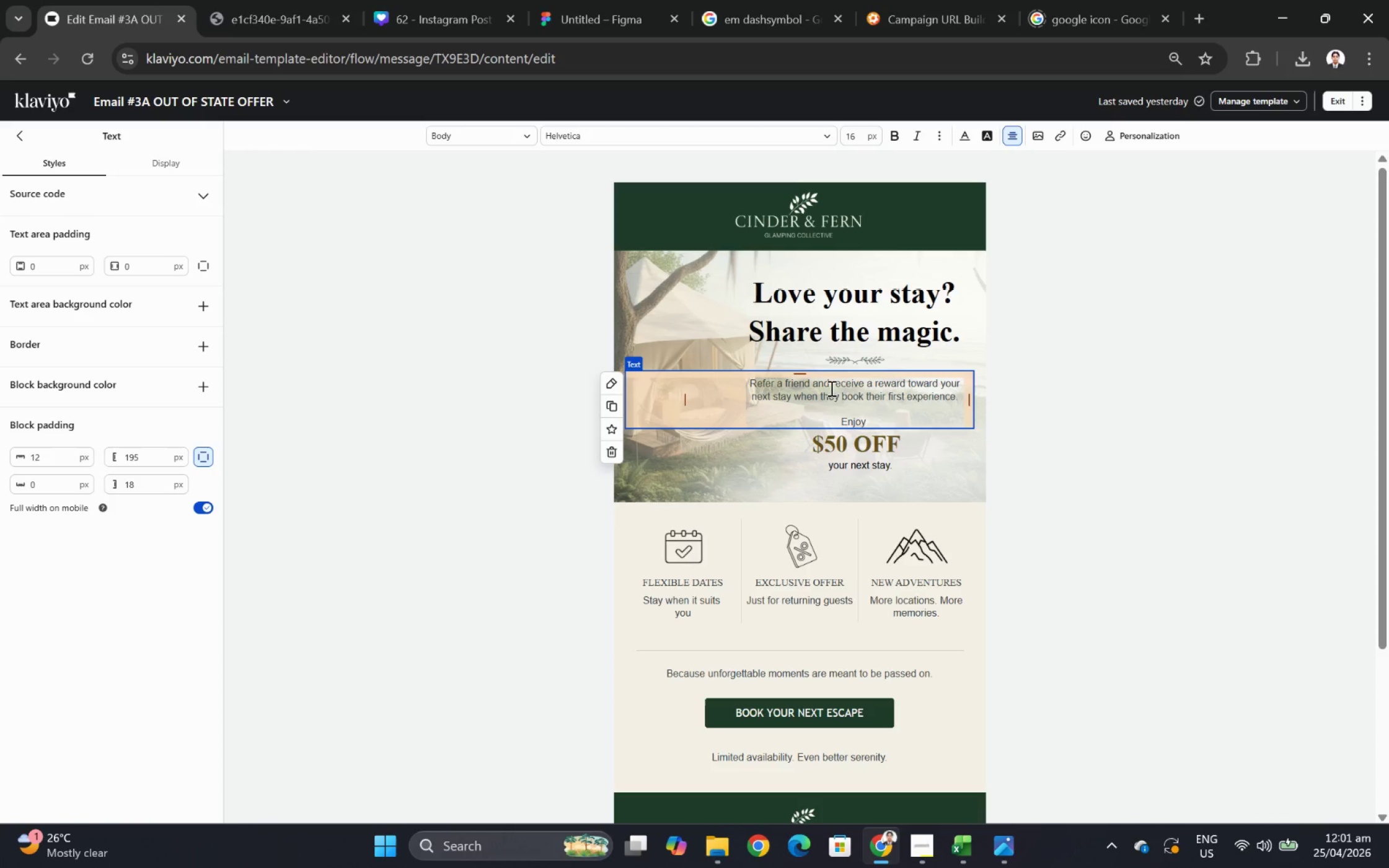 
left_click([954, 447])
 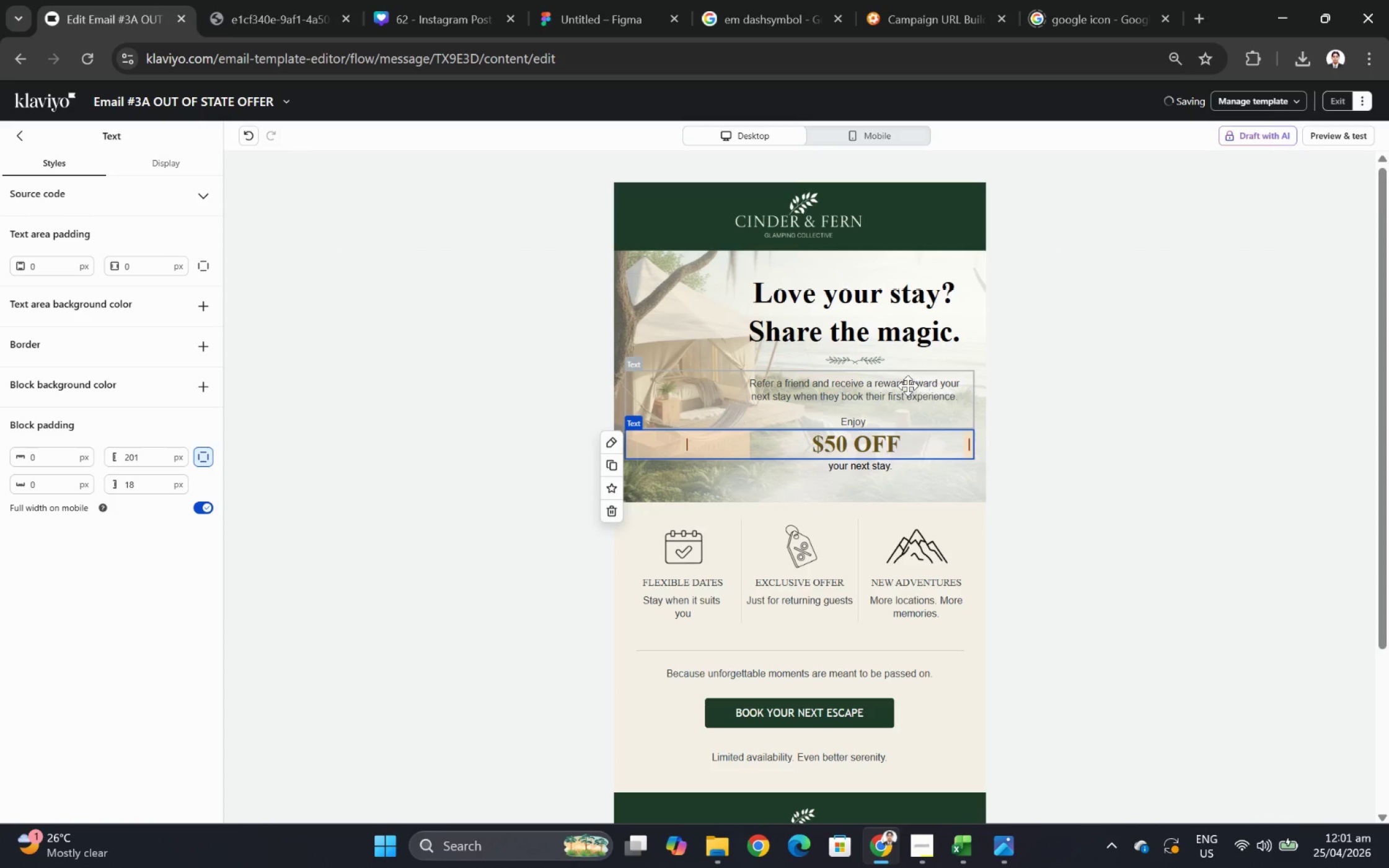 
double_click([904, 384])
 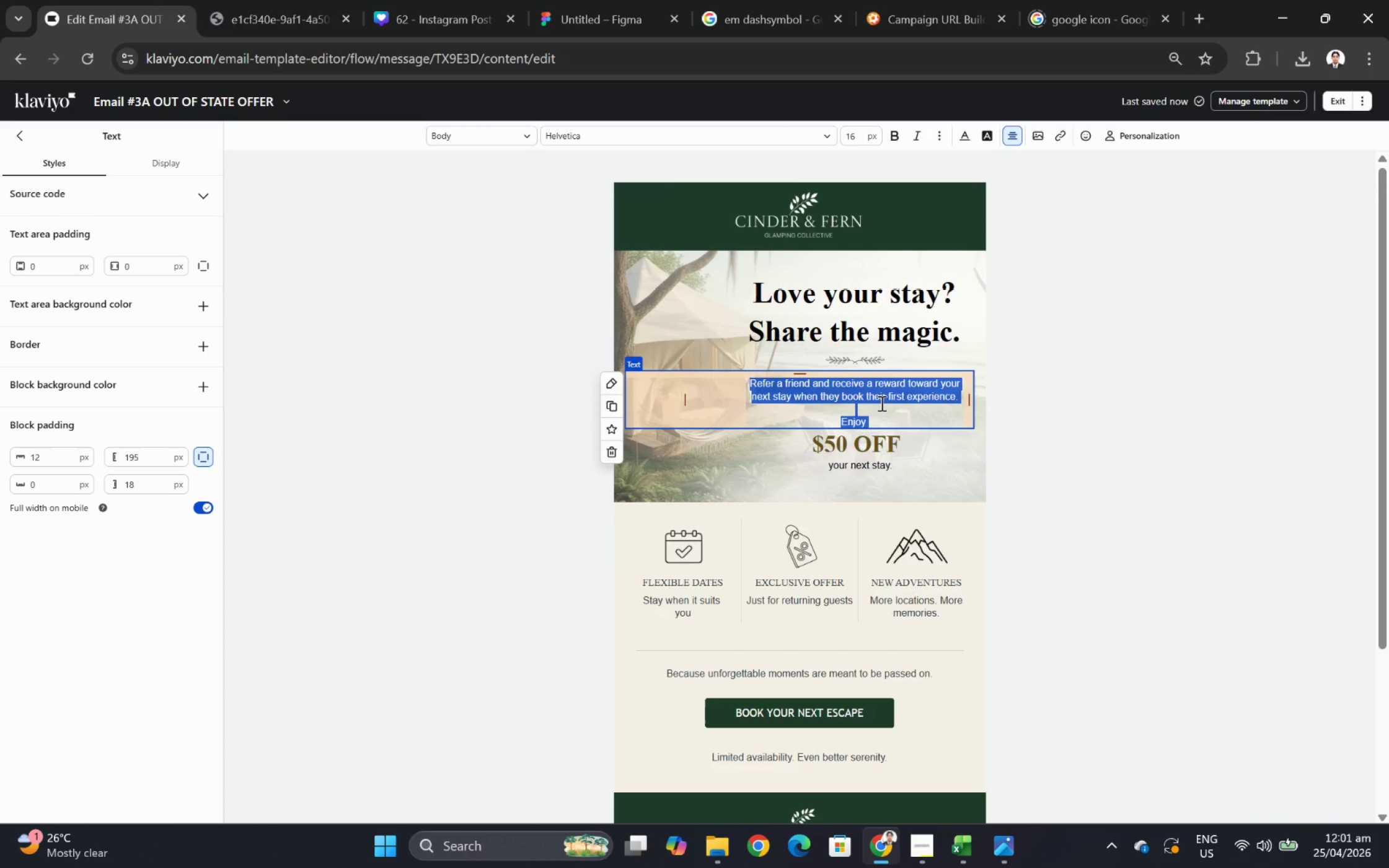 
left_click([888, 416])
 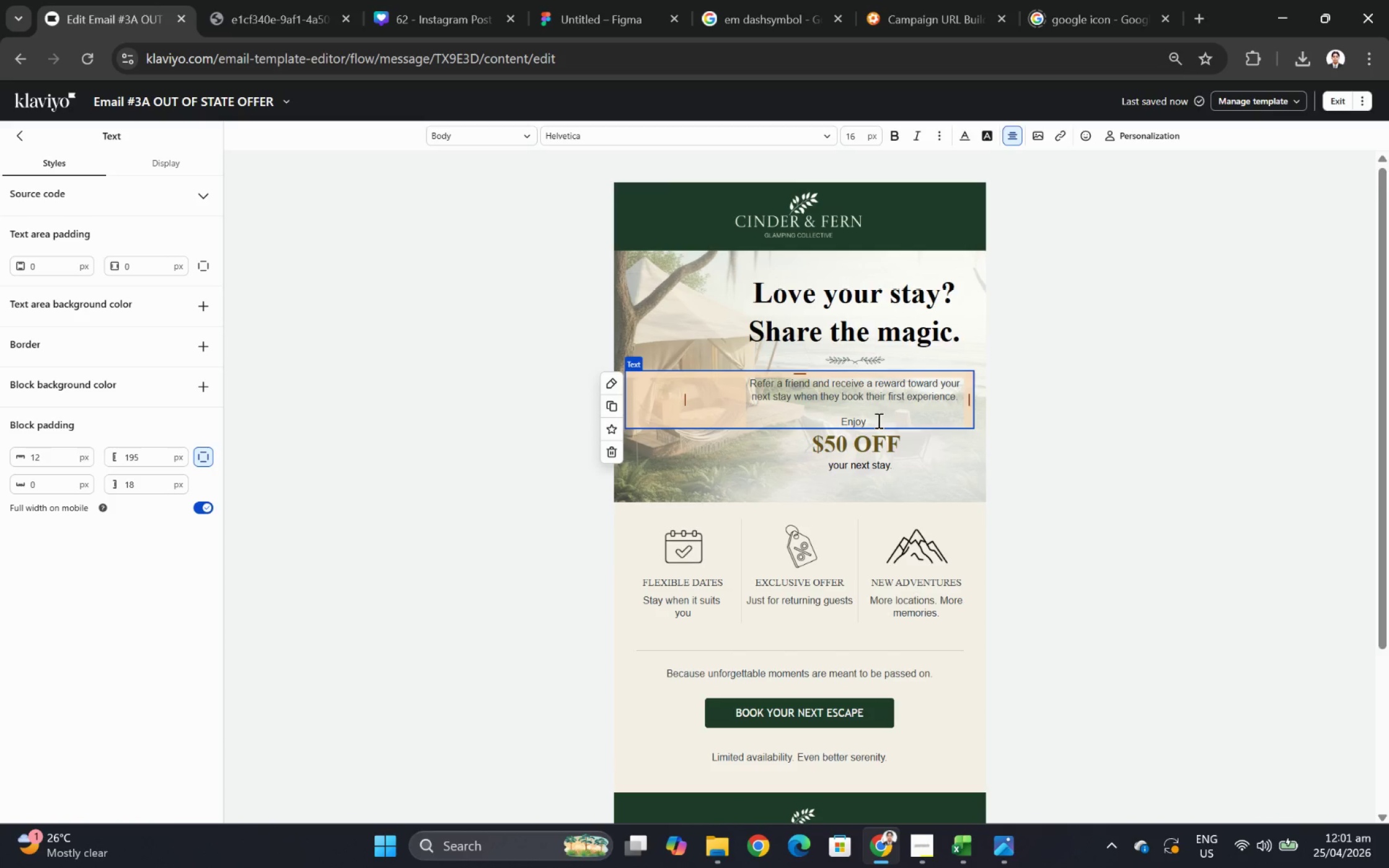 
key(Backspace)
 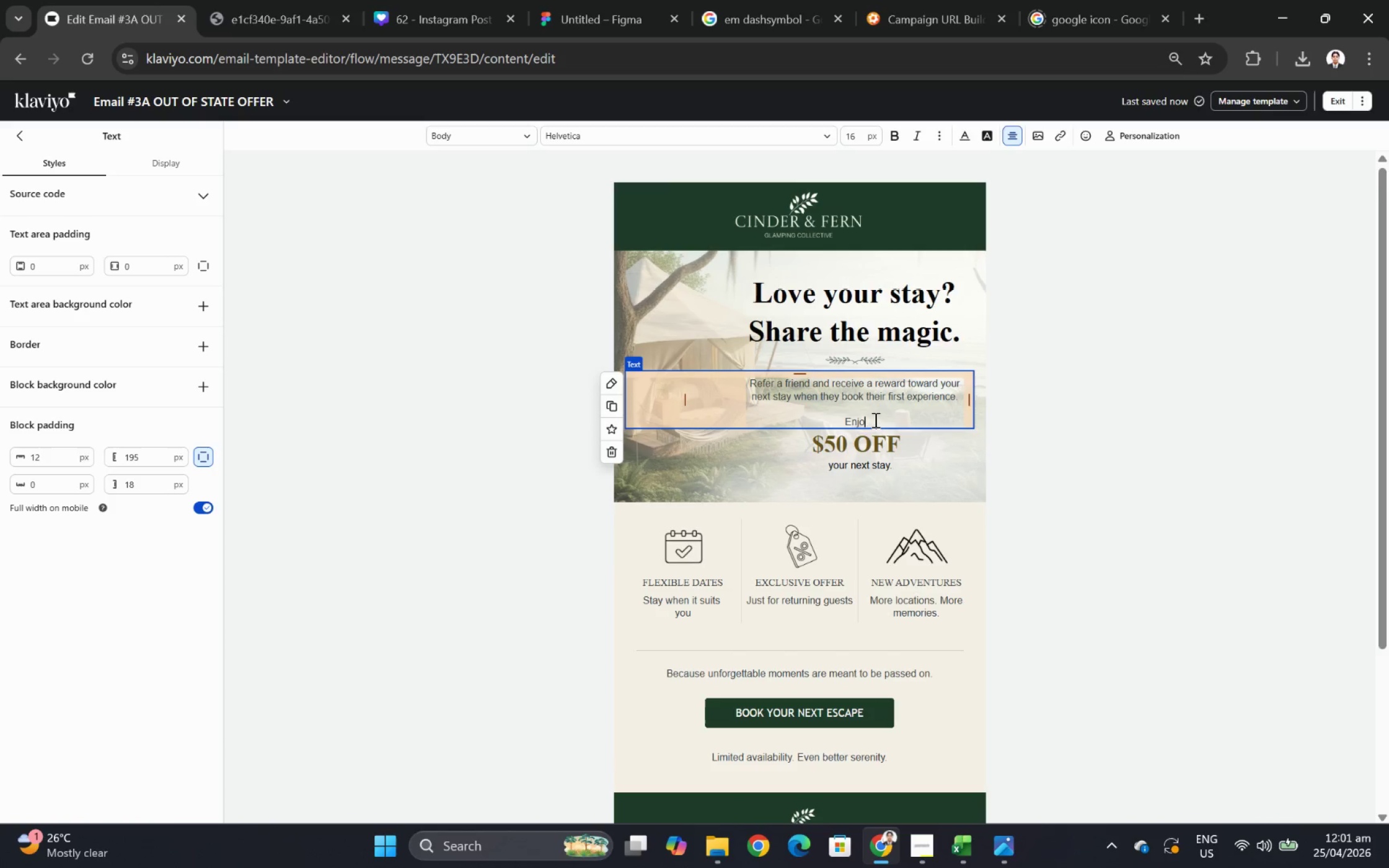 
key(Backspace)
 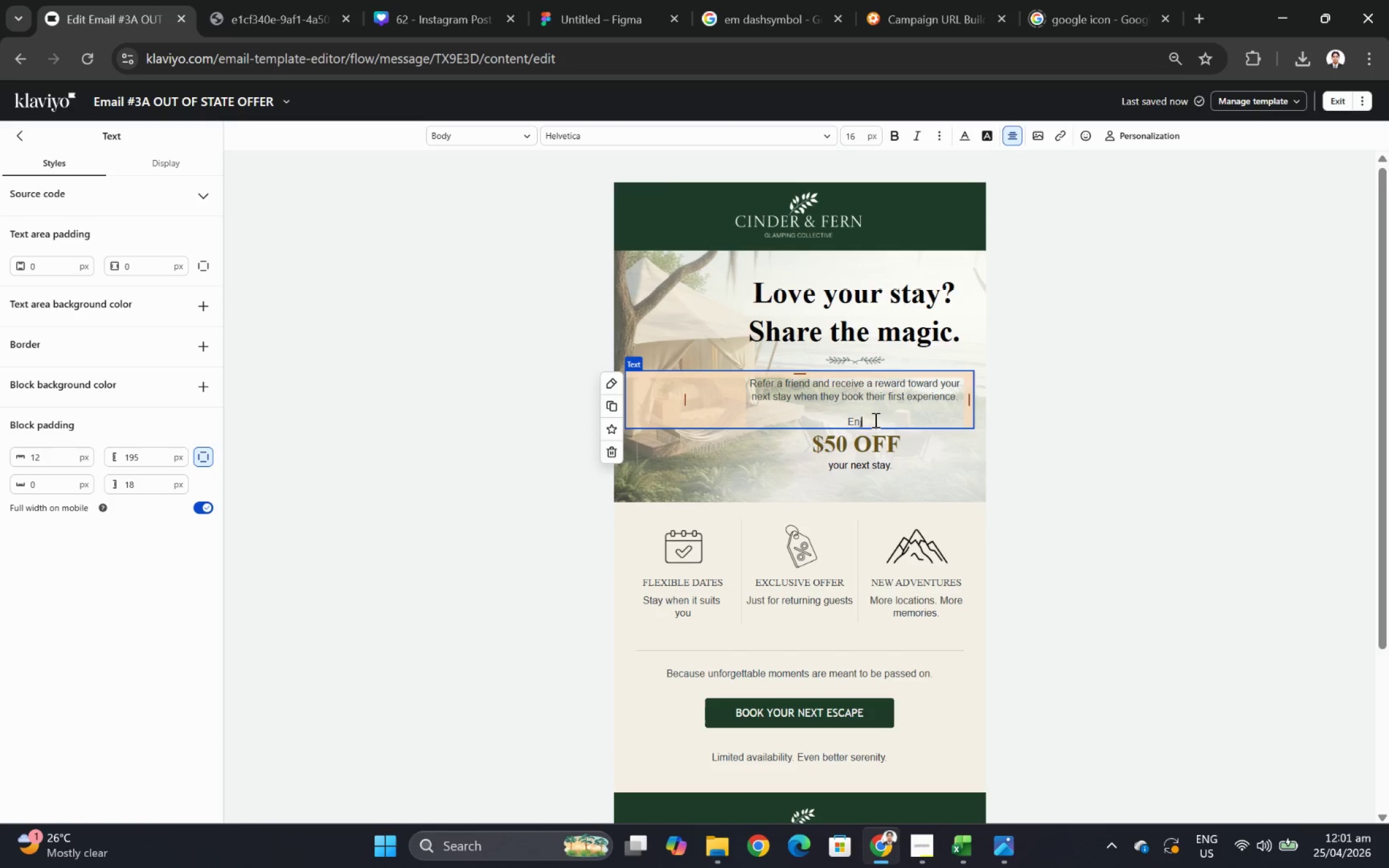 
key(Backspace)
 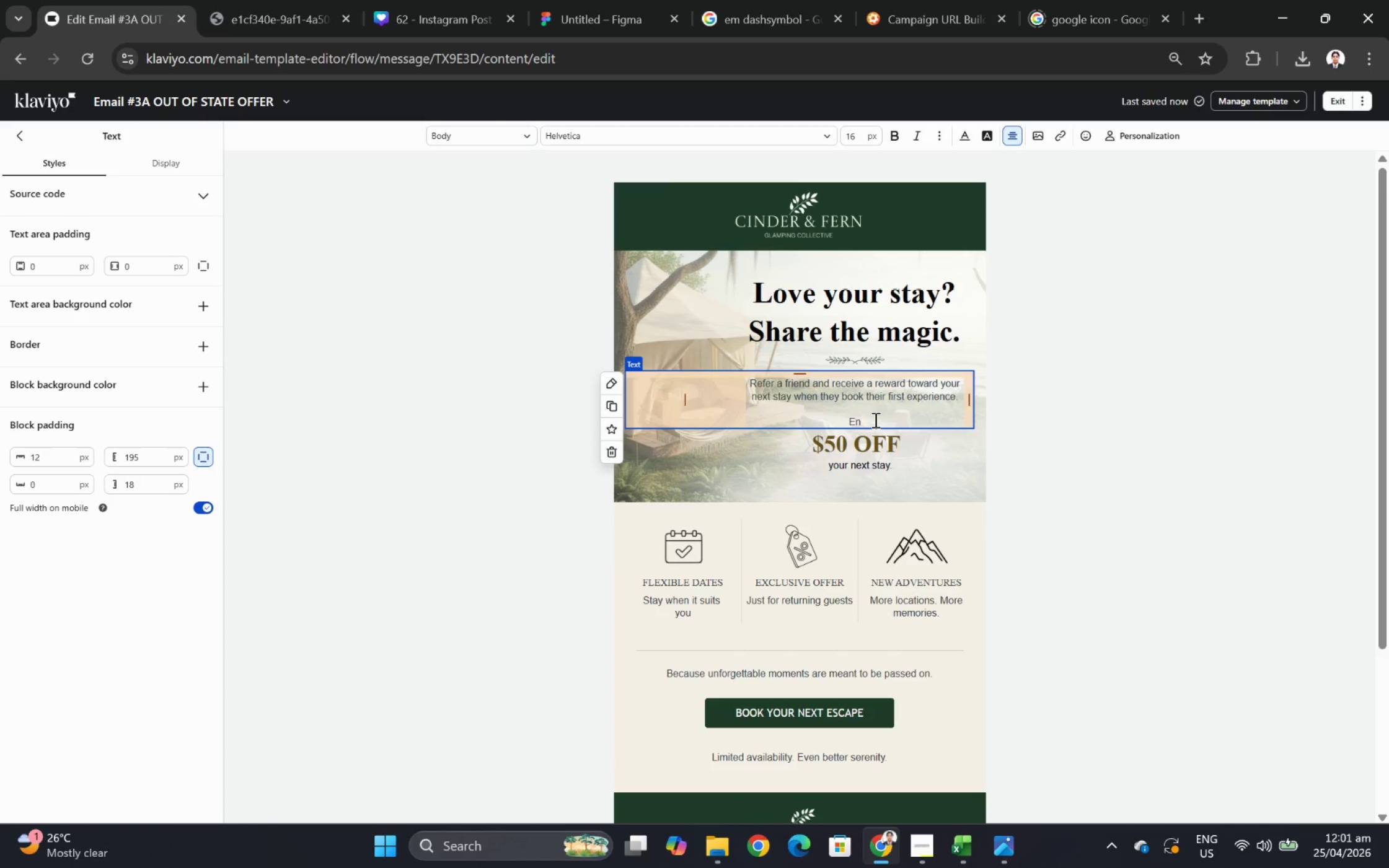 
key(Backspace)
 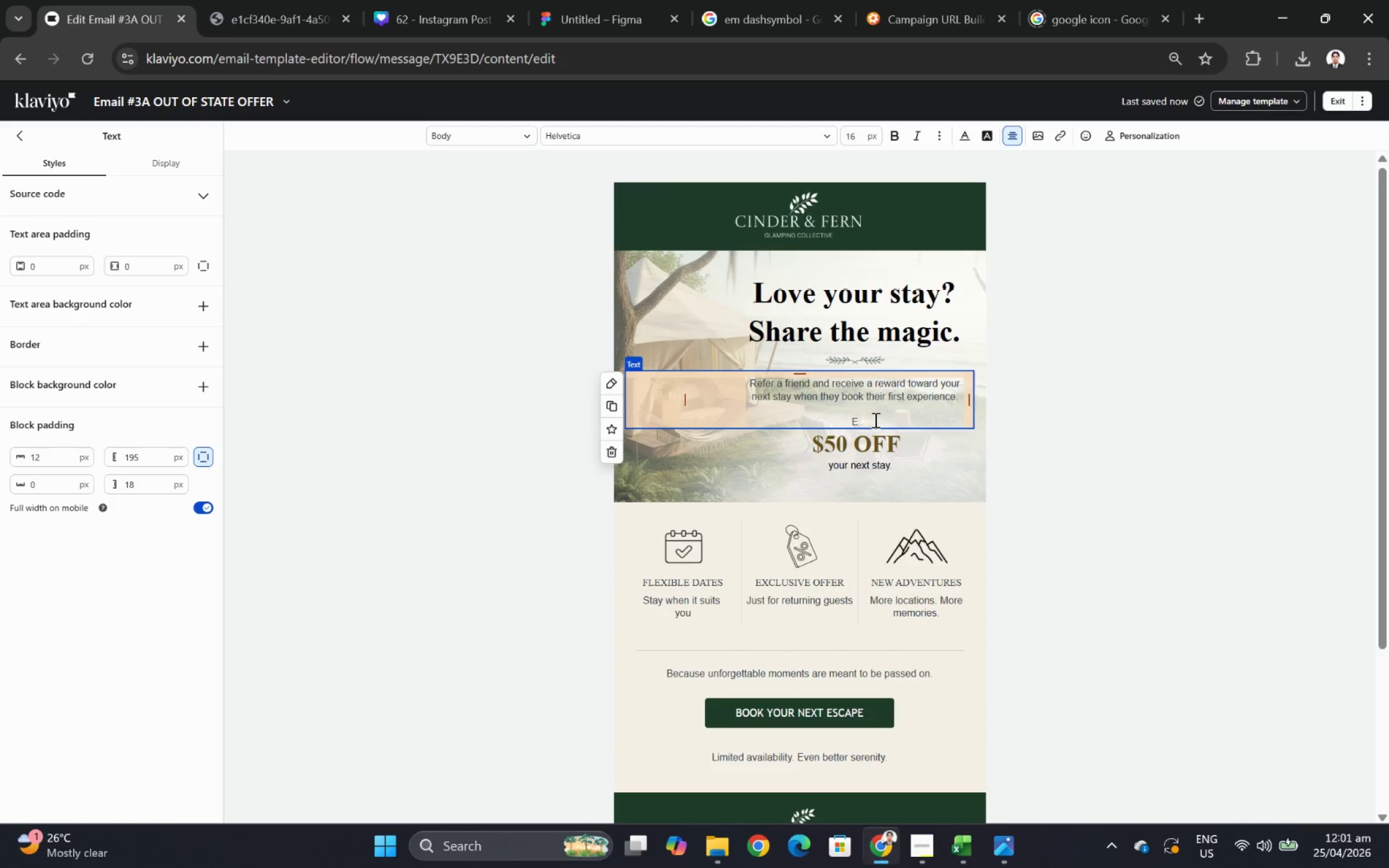 
key(Backspace)
 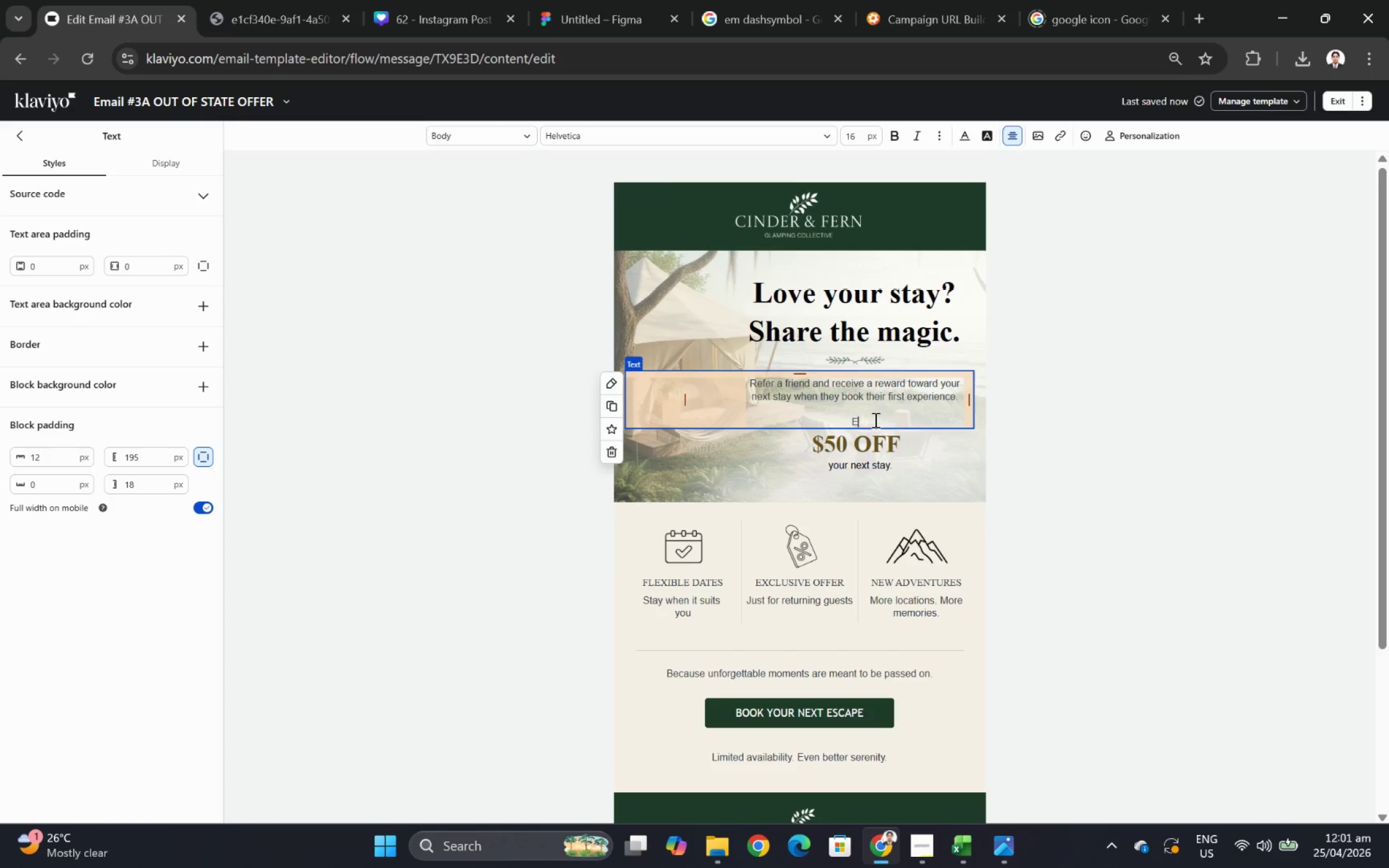 
key(Backspace)
 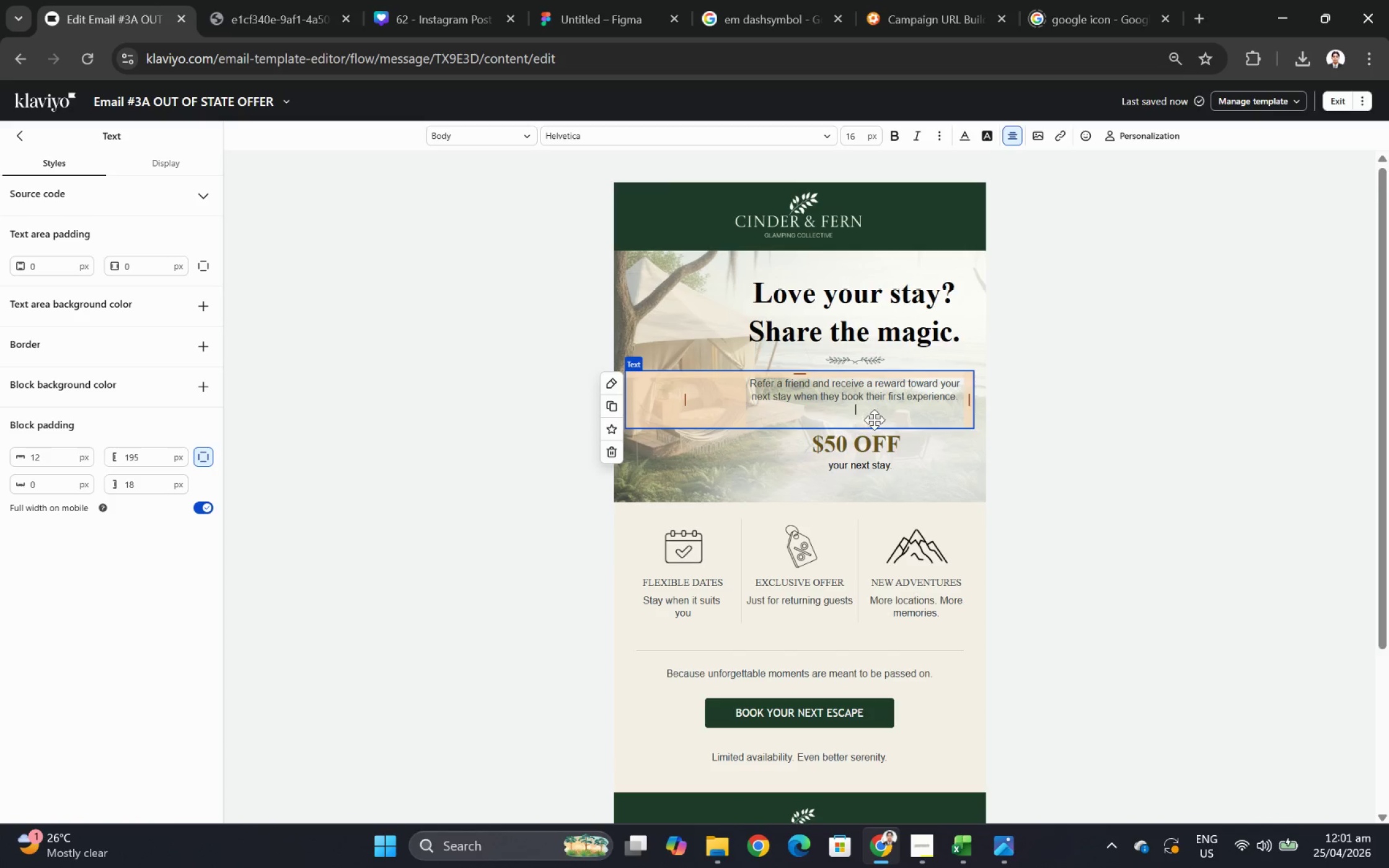 
key(Backspace)
 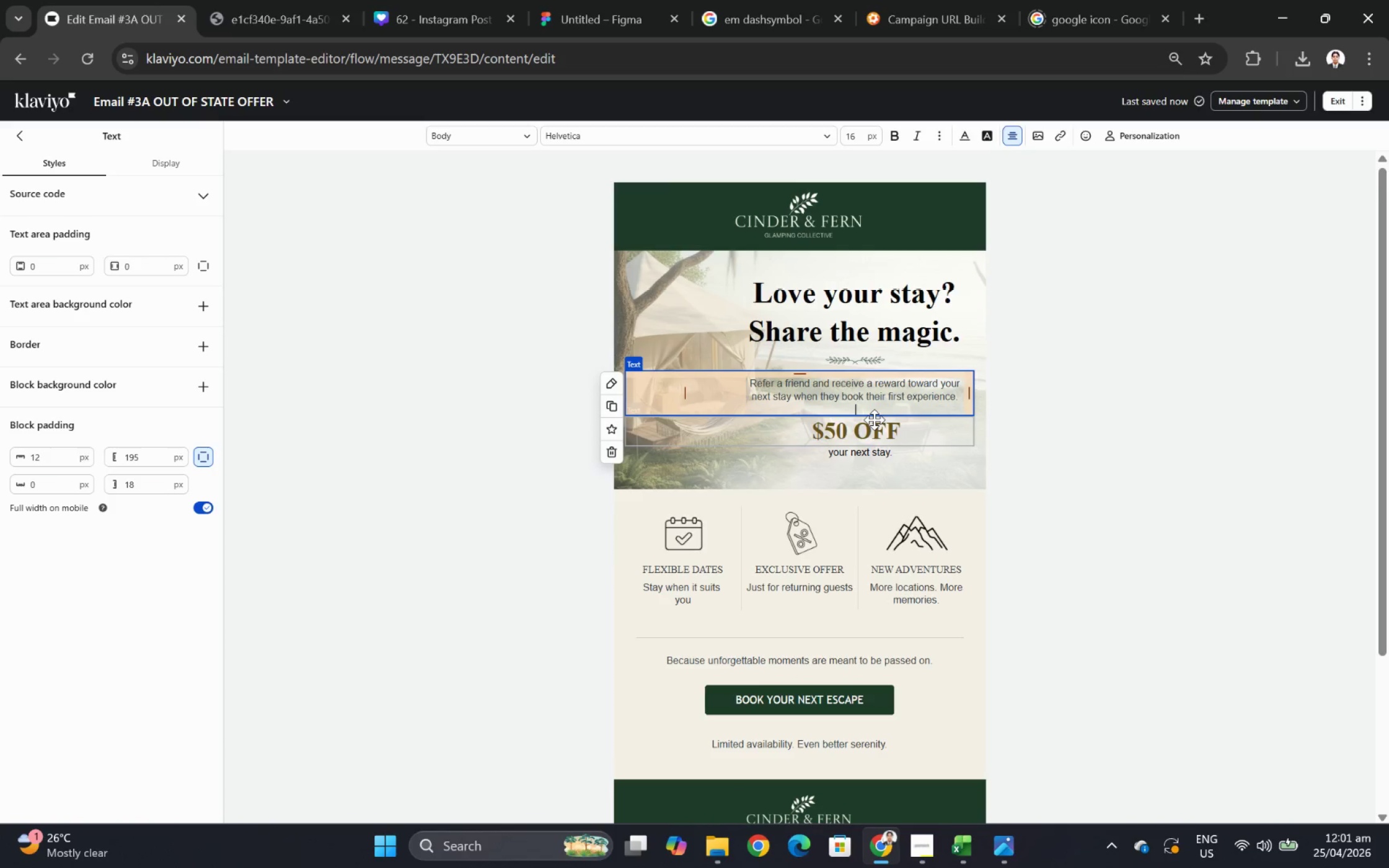 
key(Backspace)
 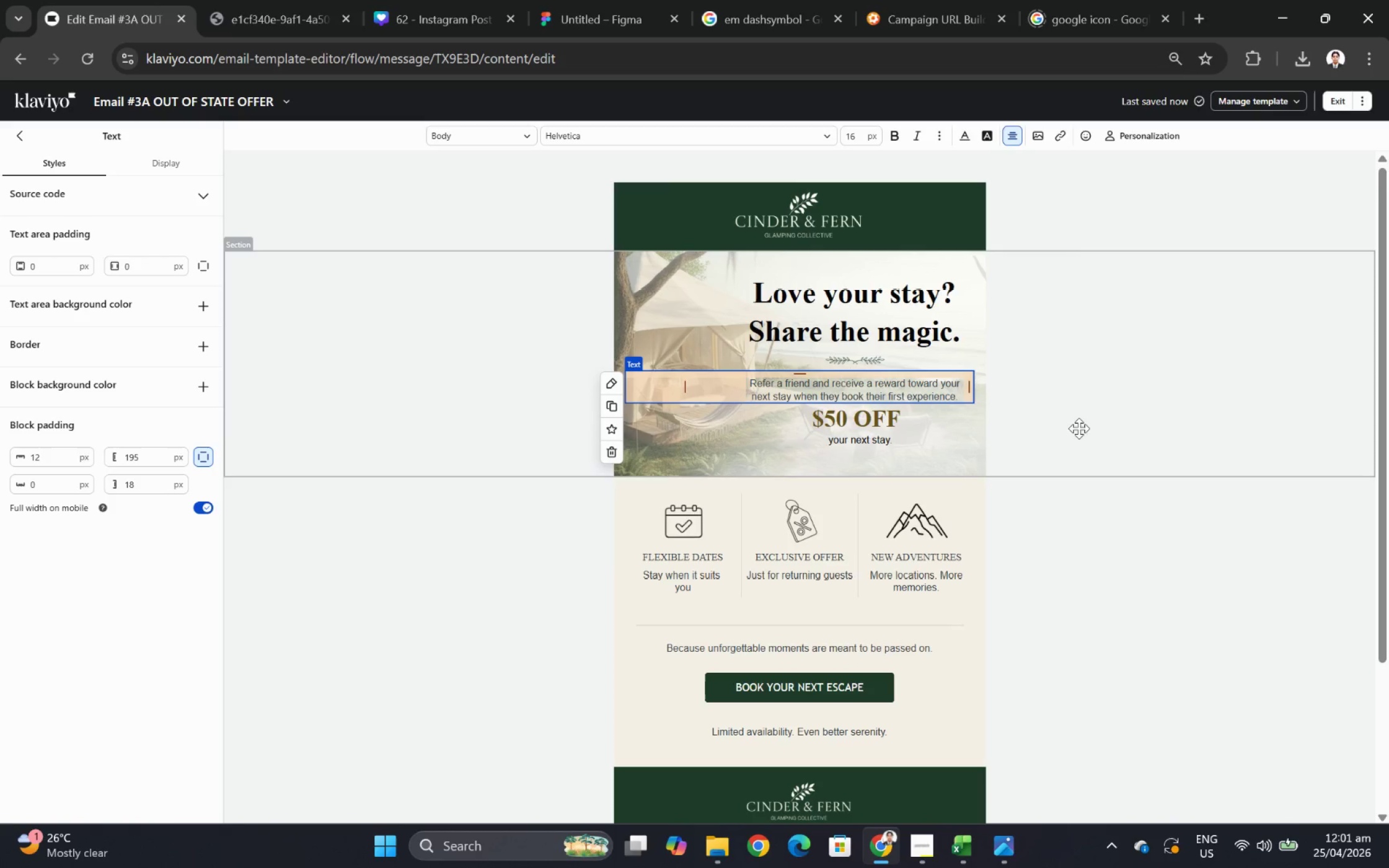 
left_click([1076, 428])
 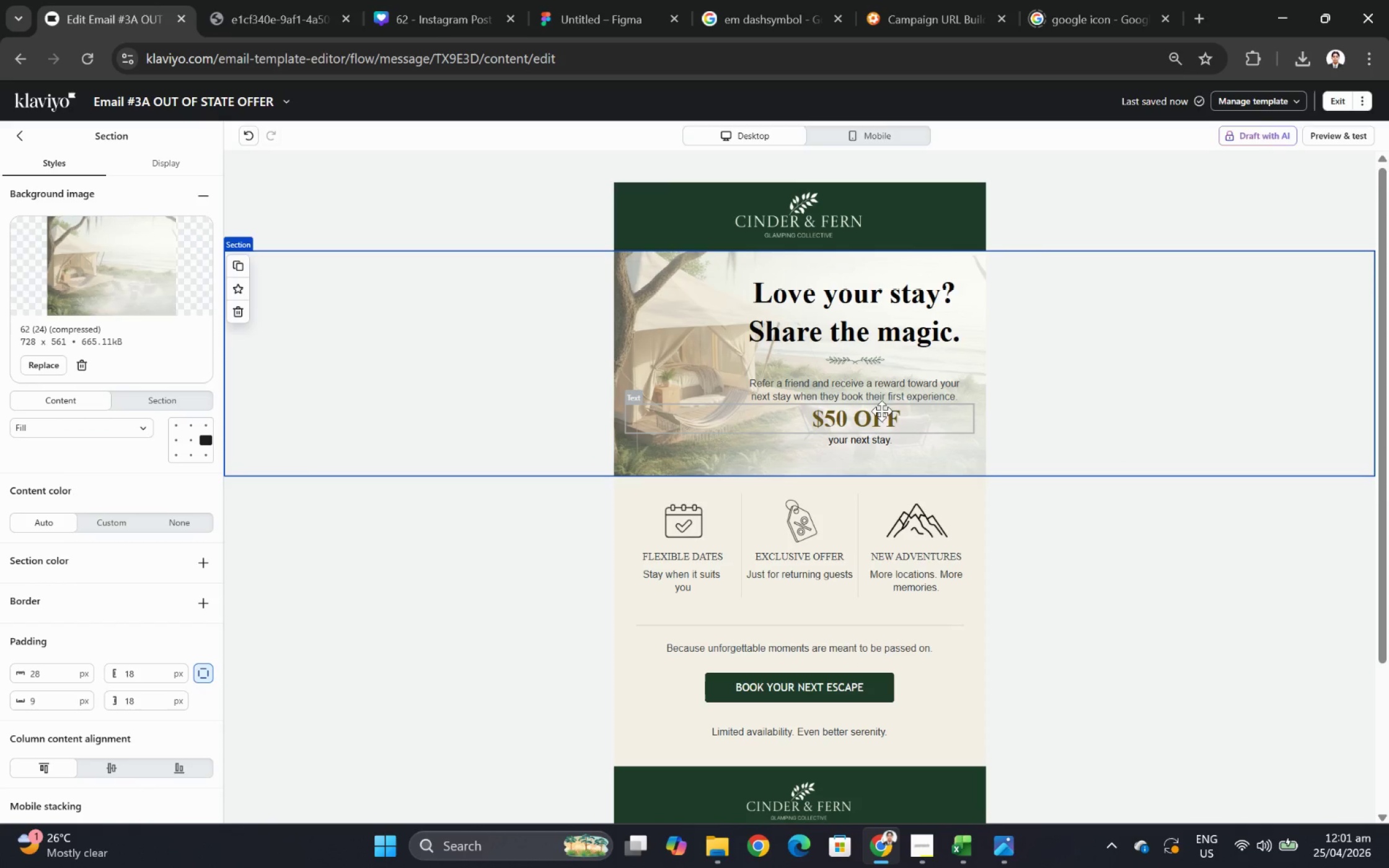 
double_click([883, 393])
 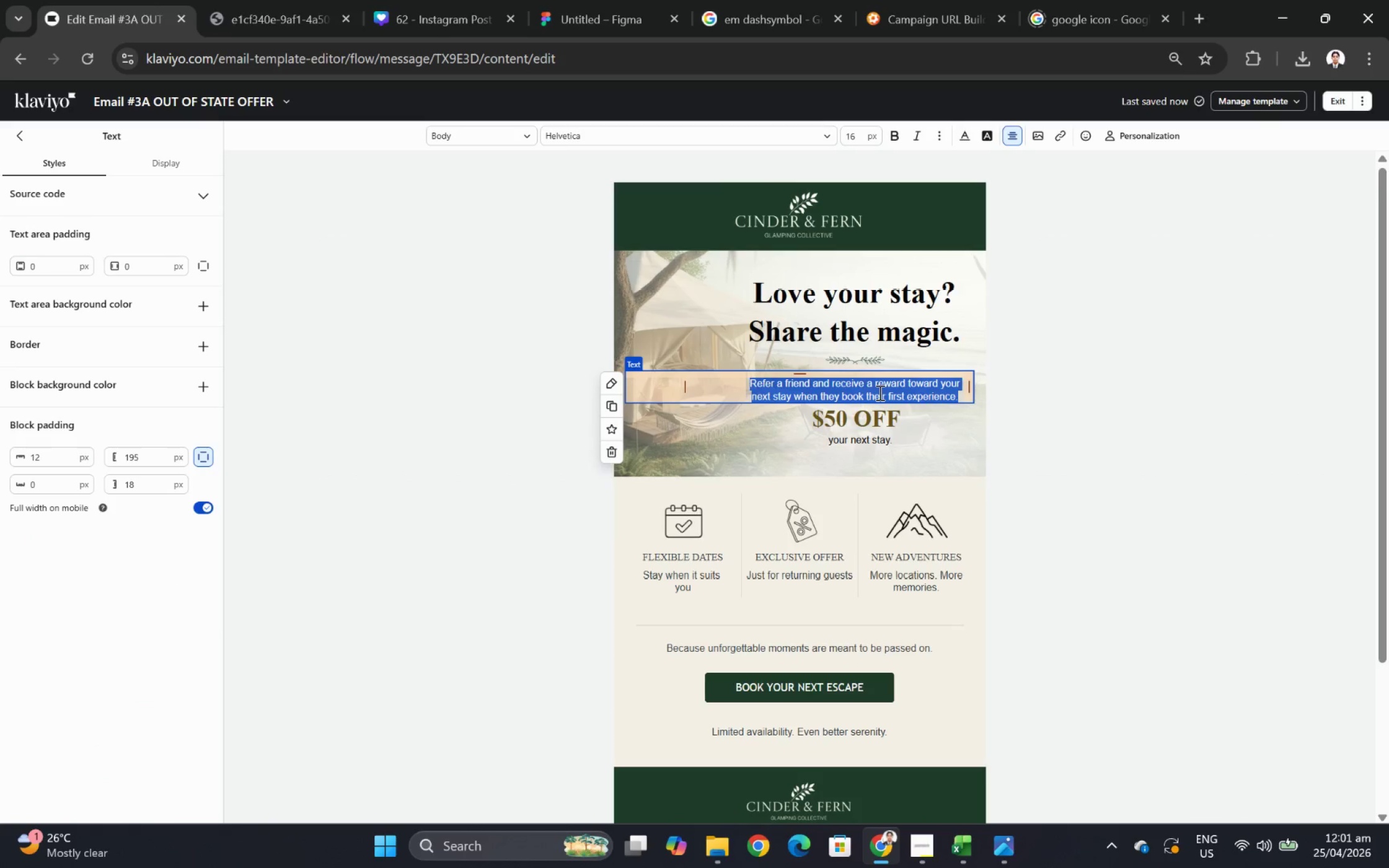 
left_click([878, 392])
 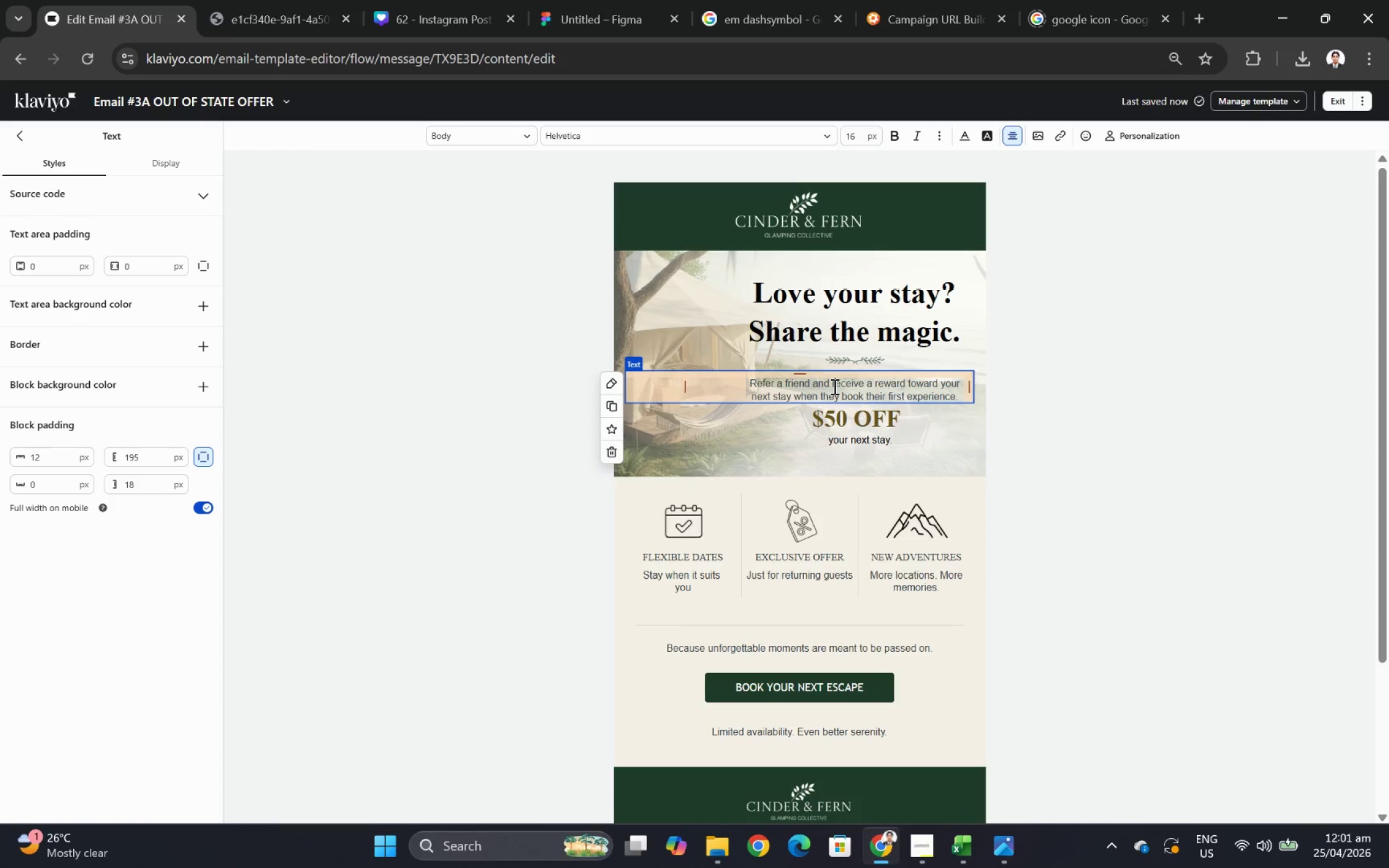 
wait(5.53)
 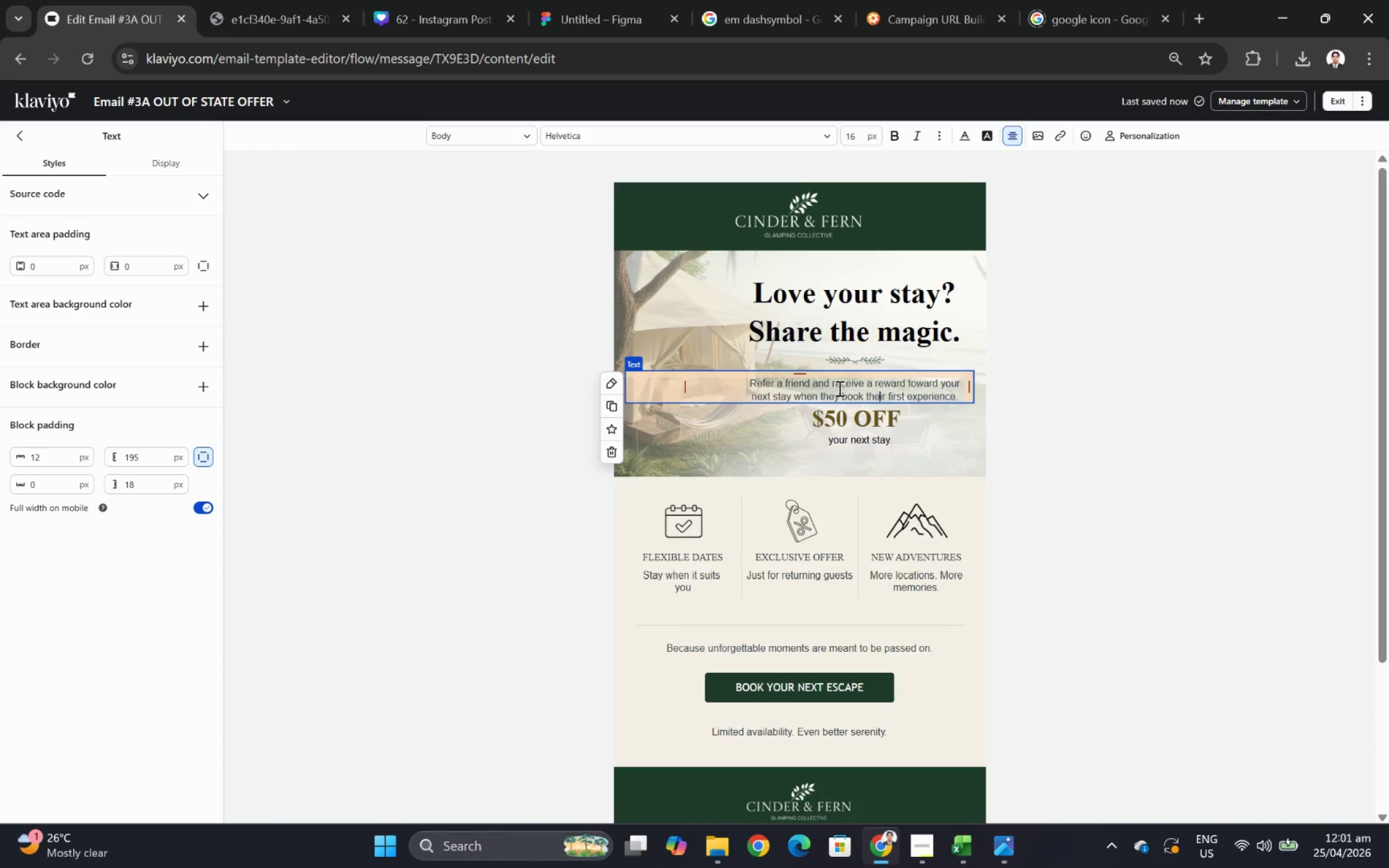 
left_click([833, 386])
 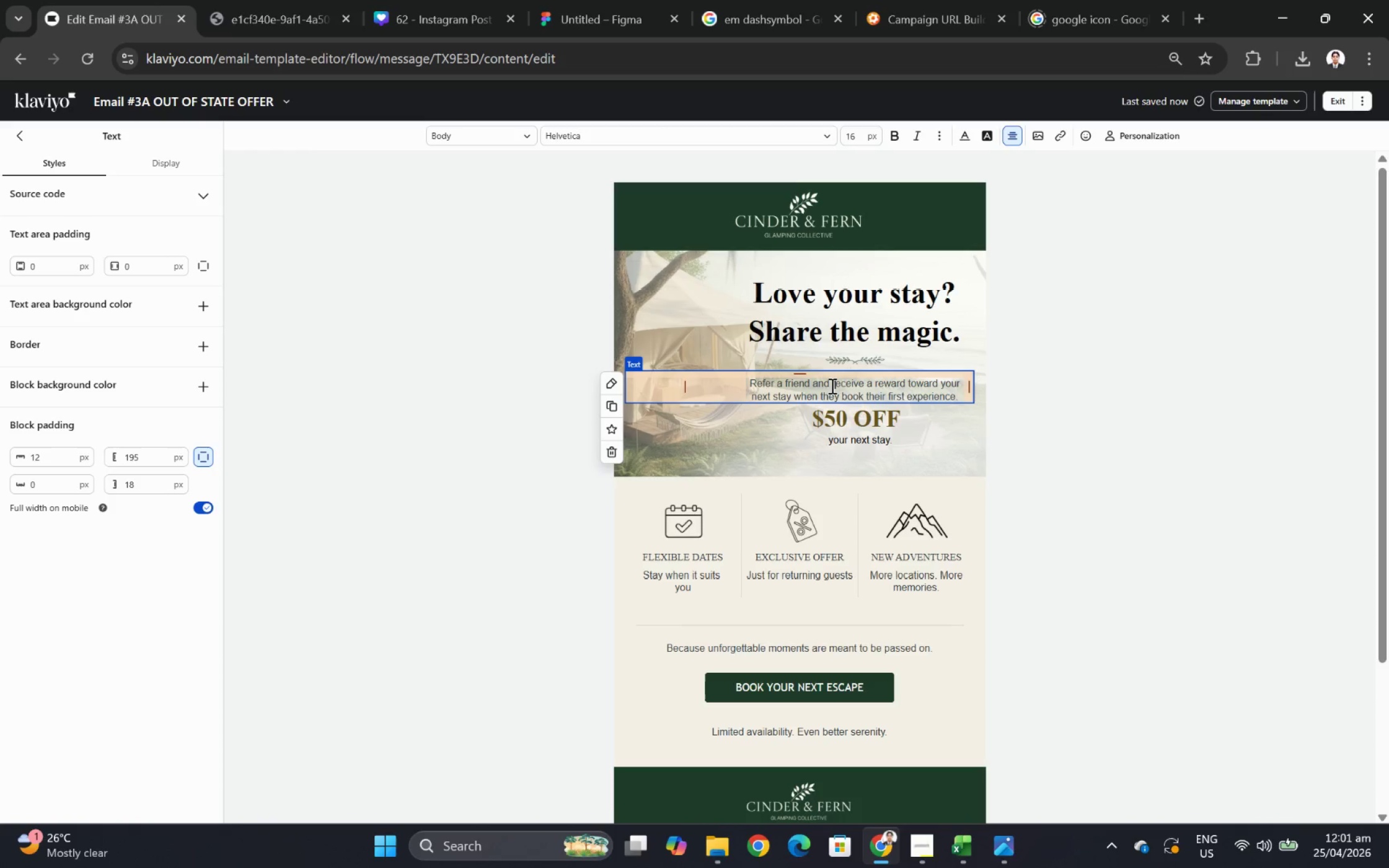 
left_click_drag(start_coordinate=[831, 385], to_coordinate=[903, 384])
 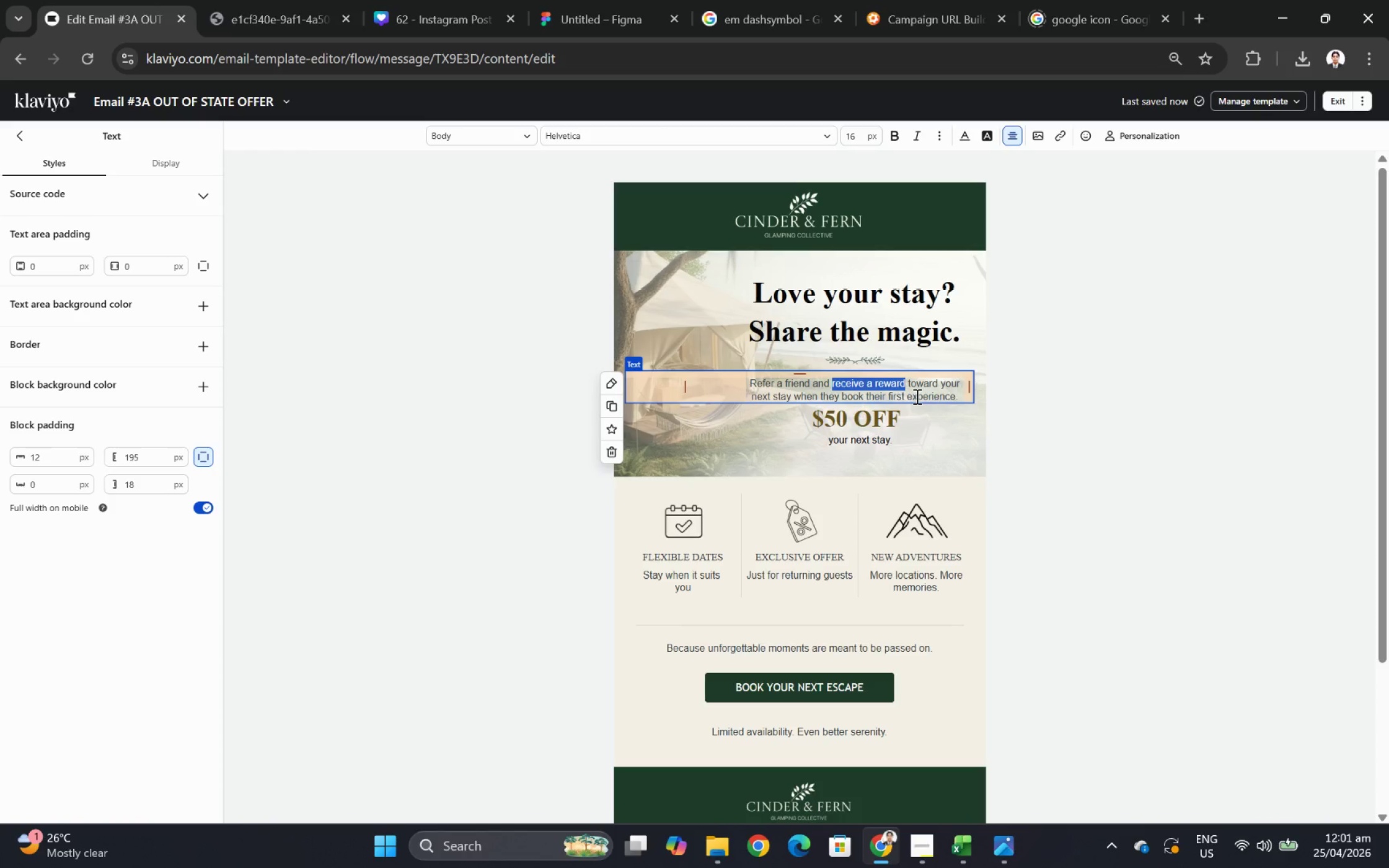 
type(both enjoy)
 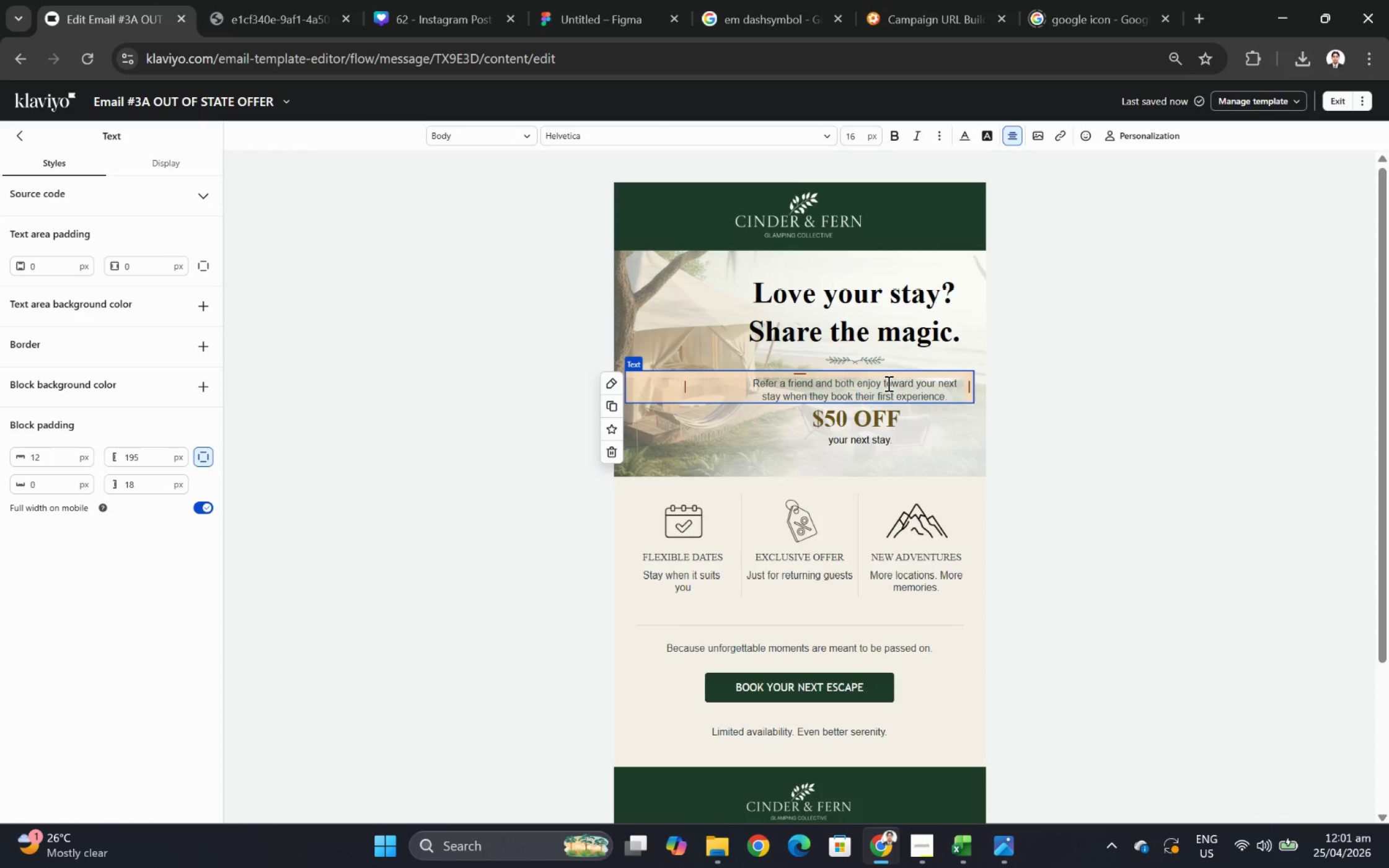 
left_click_drag(start_coordinate=[880, 381], to_coordinate=[949, 394])
 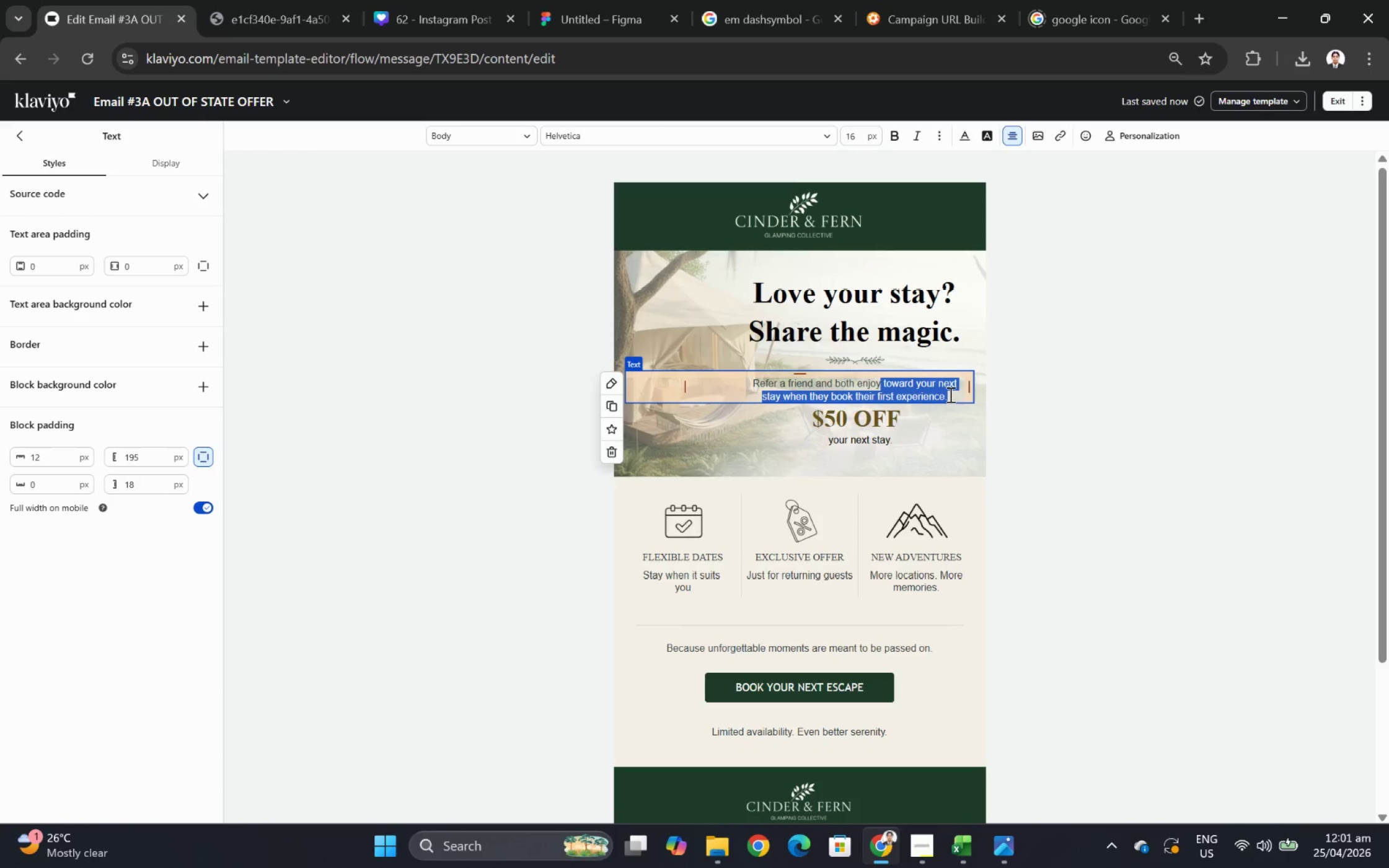 
key(Control+X)
 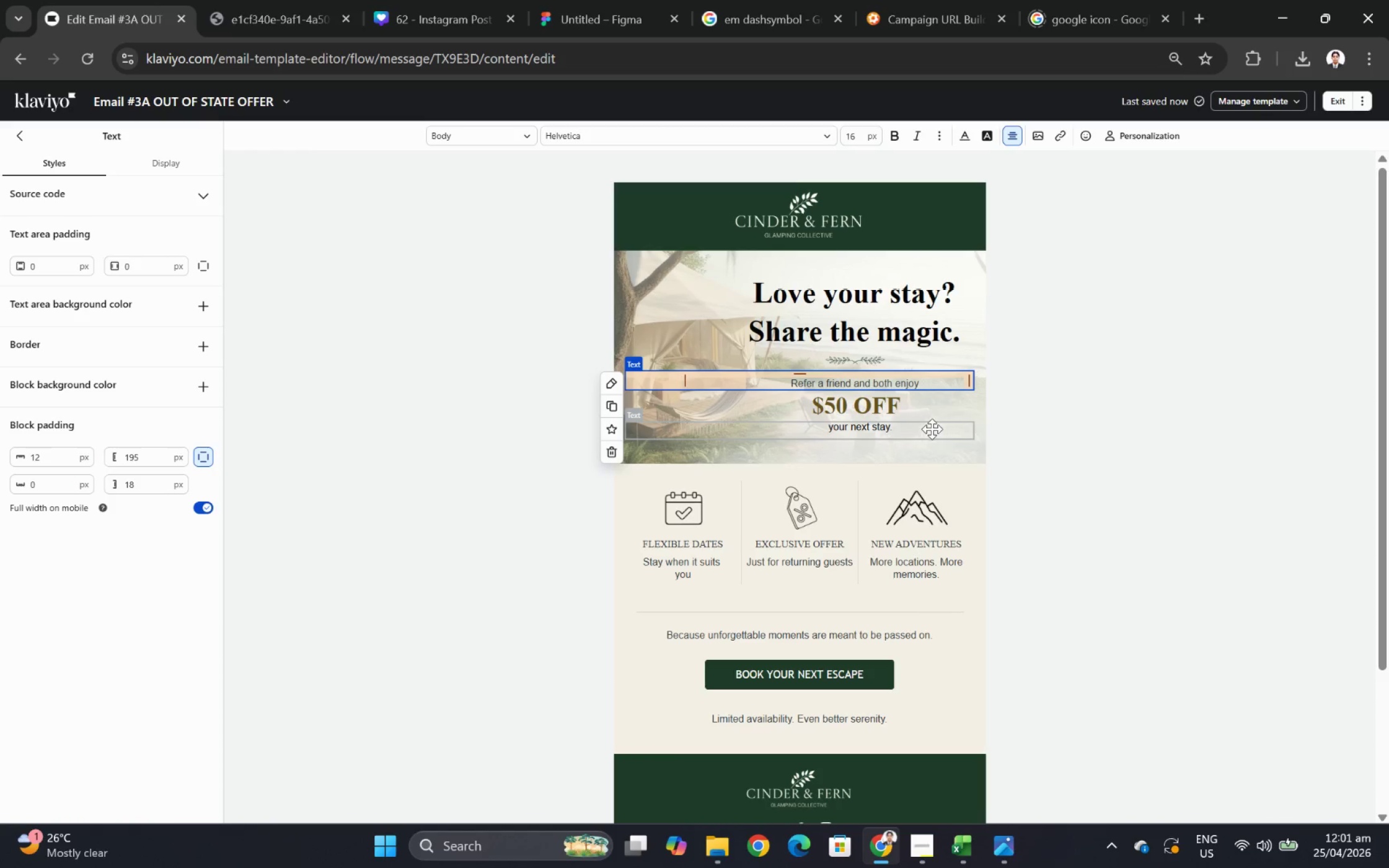 
double_click([924, 424])
 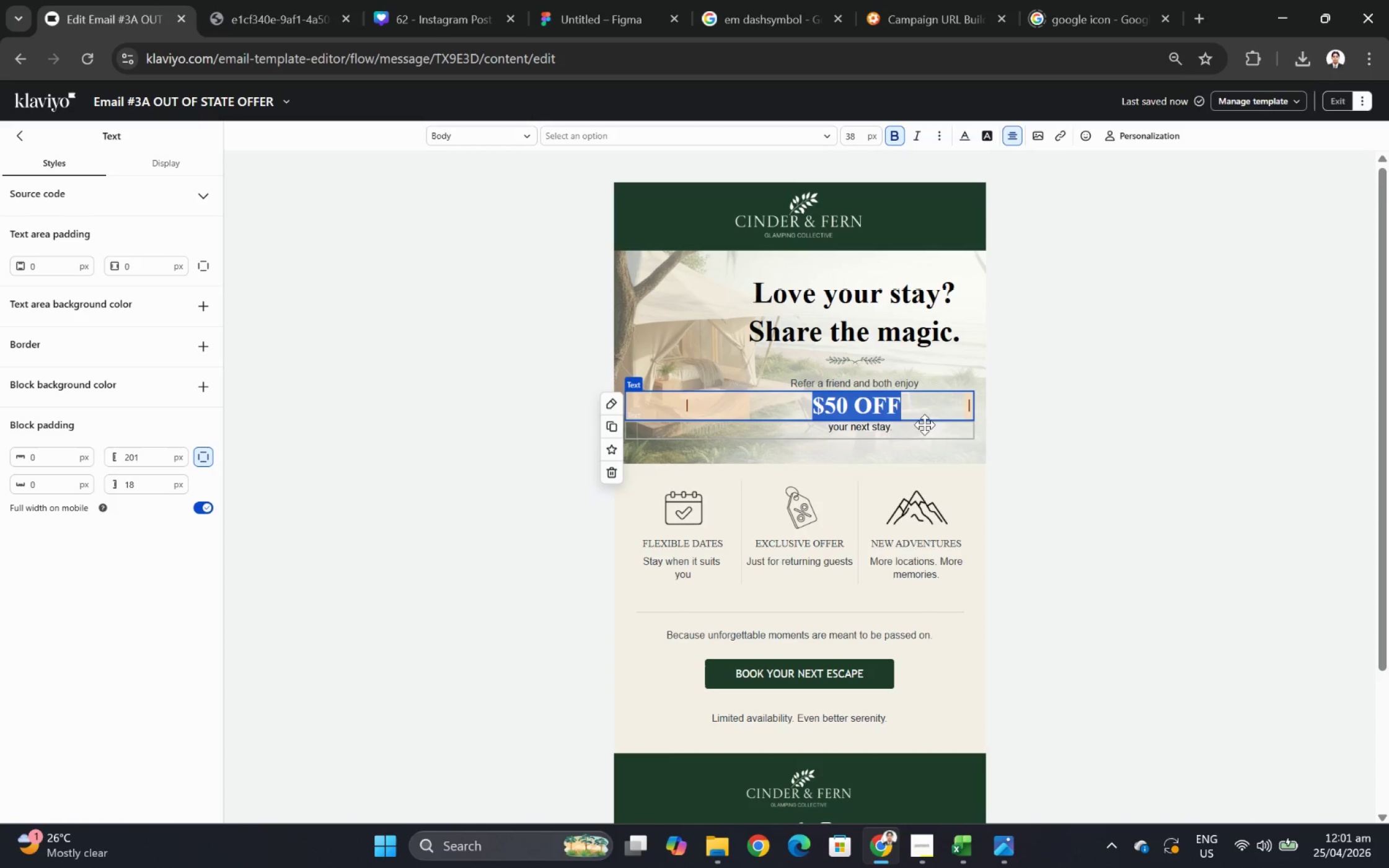 
double_click([924, 424])
 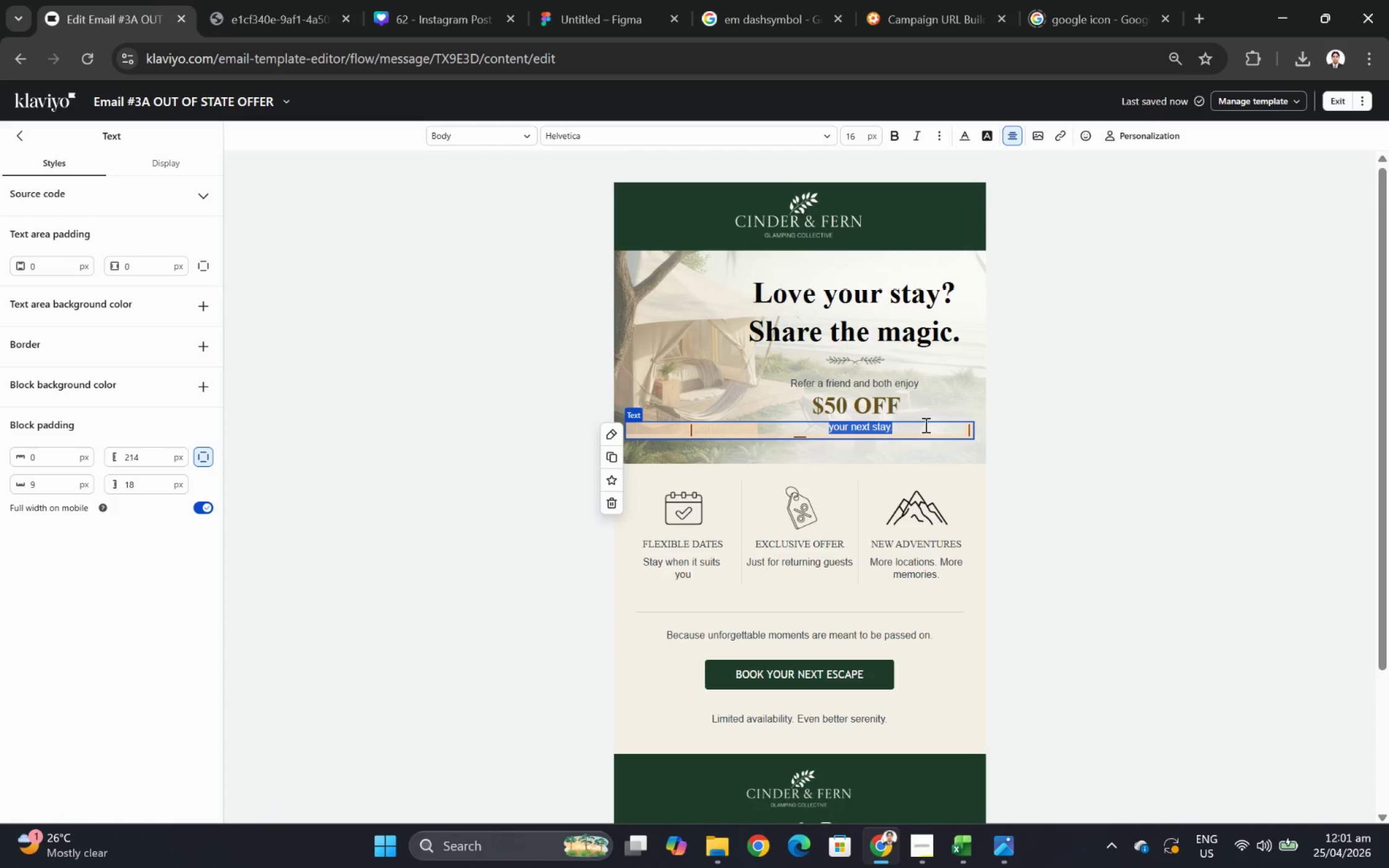 
key(Control+ControlLeft)
 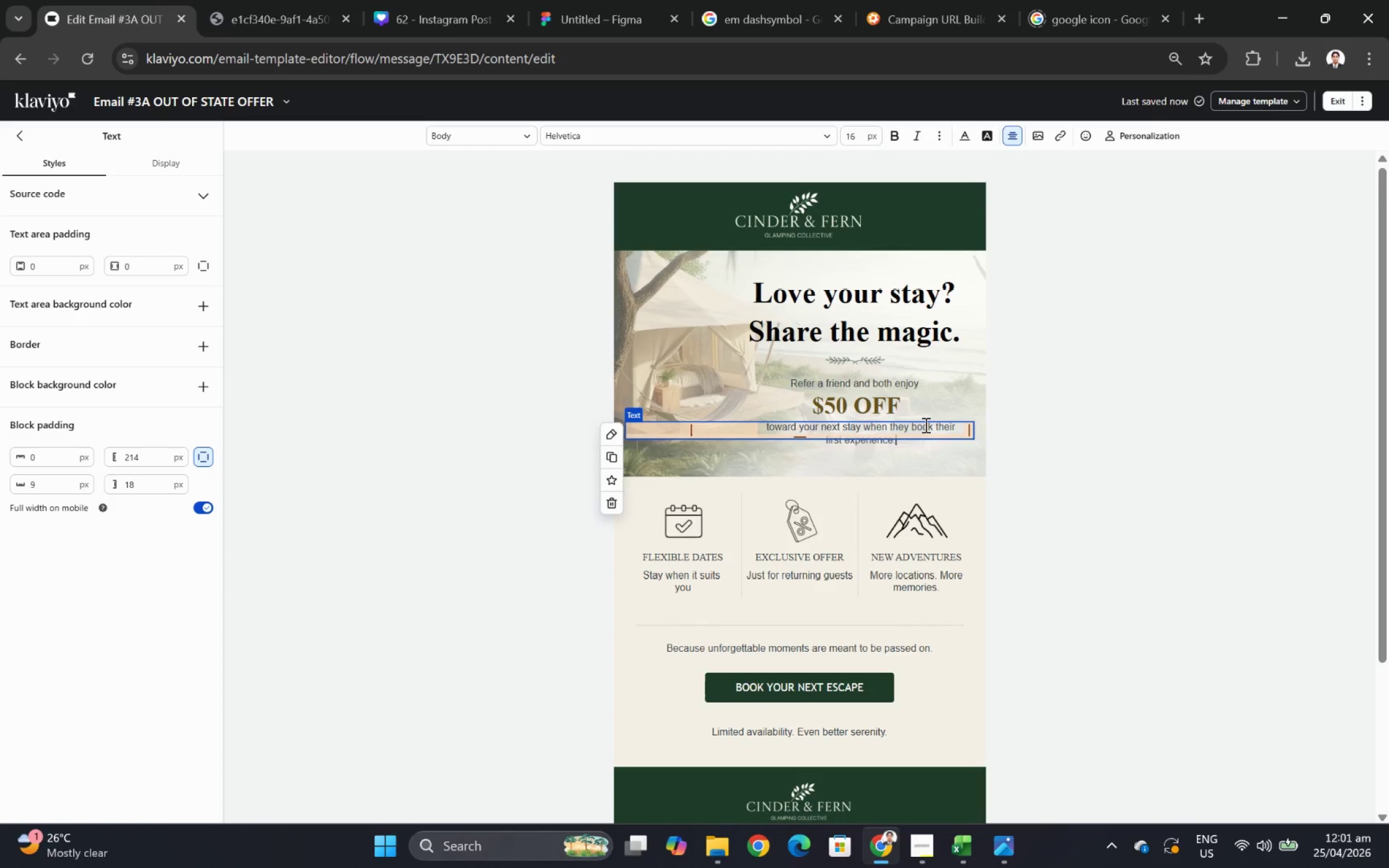 
key(Control+V)
 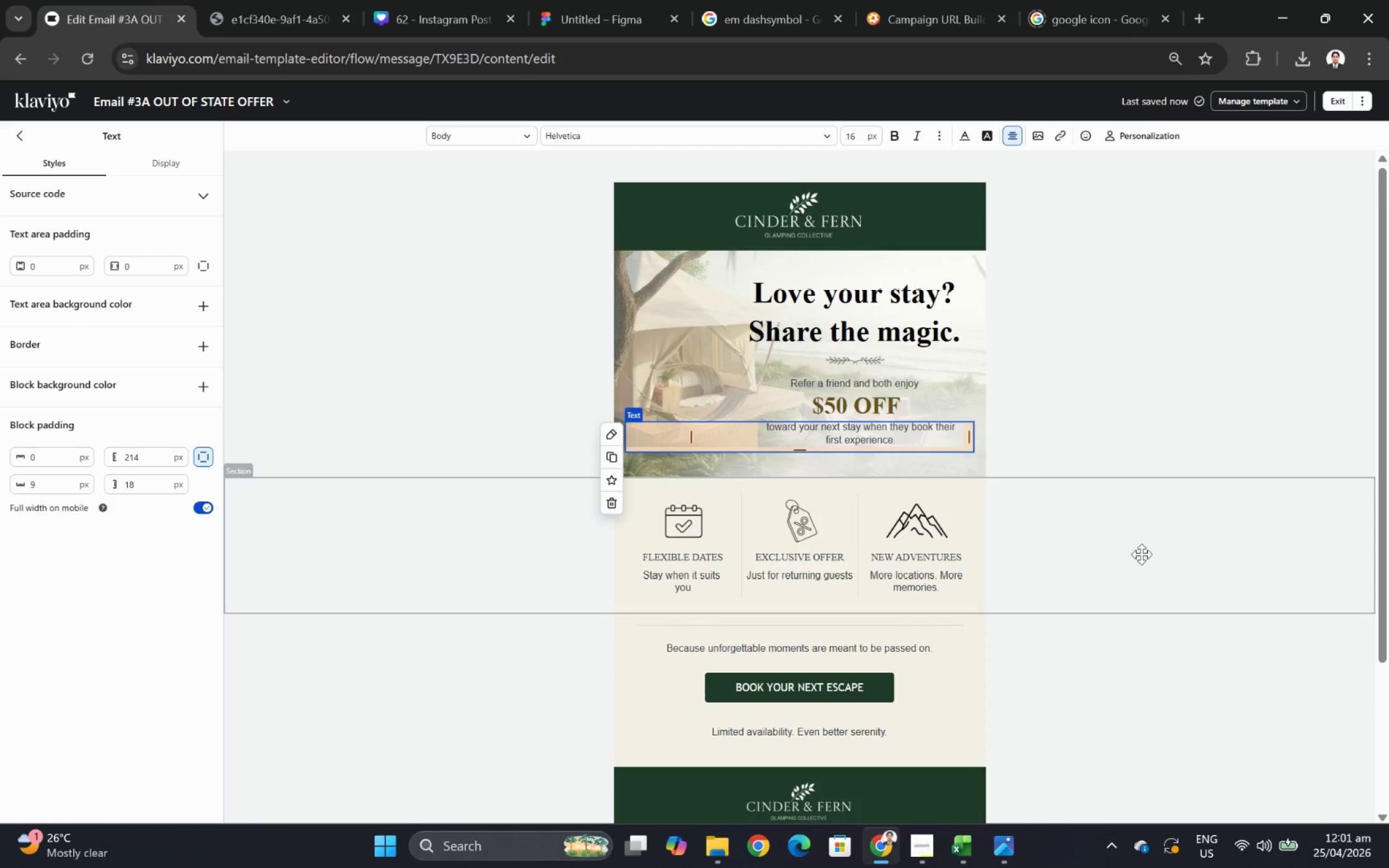 
left_click([1135, 592])
 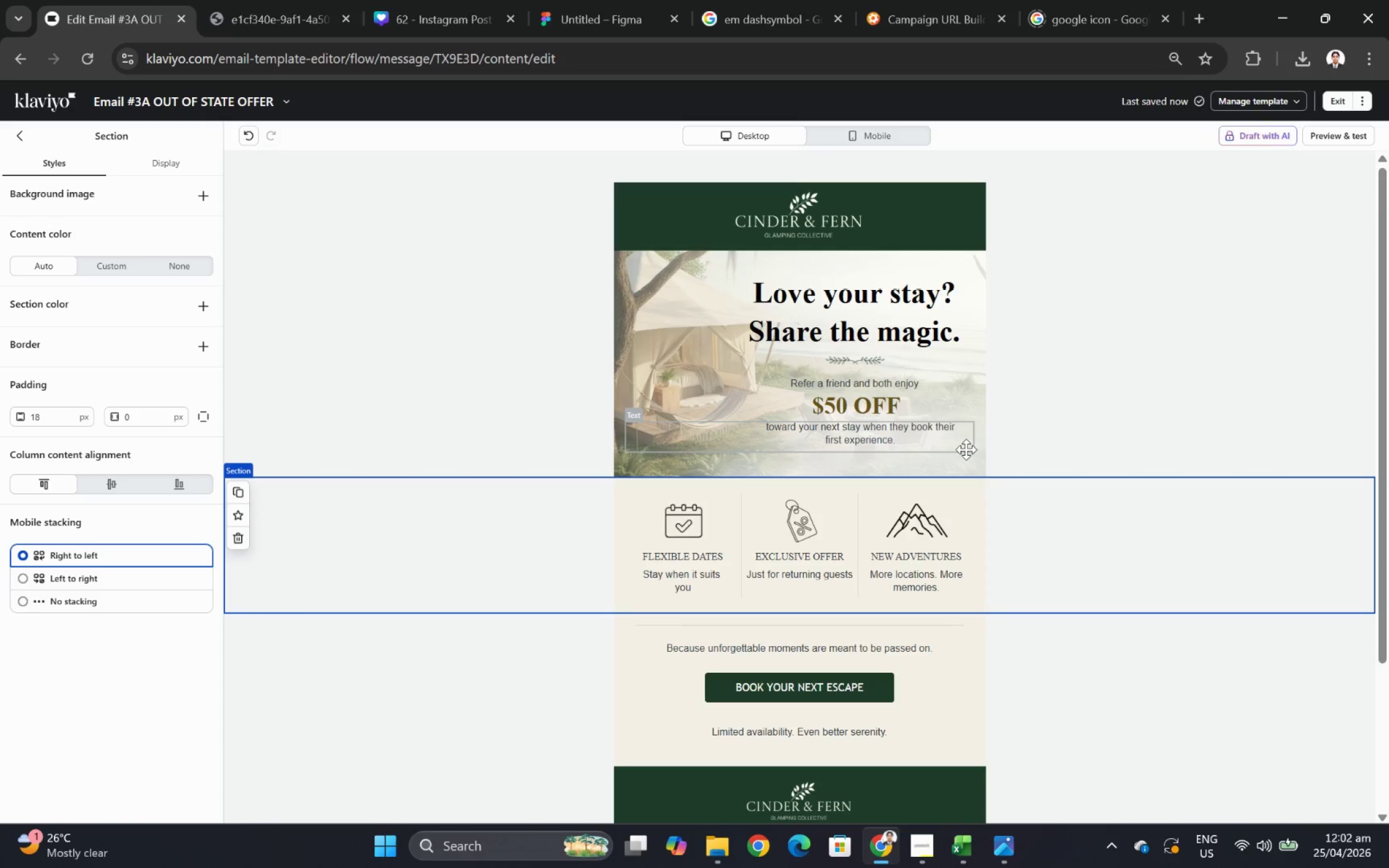 
wait(37.34)
 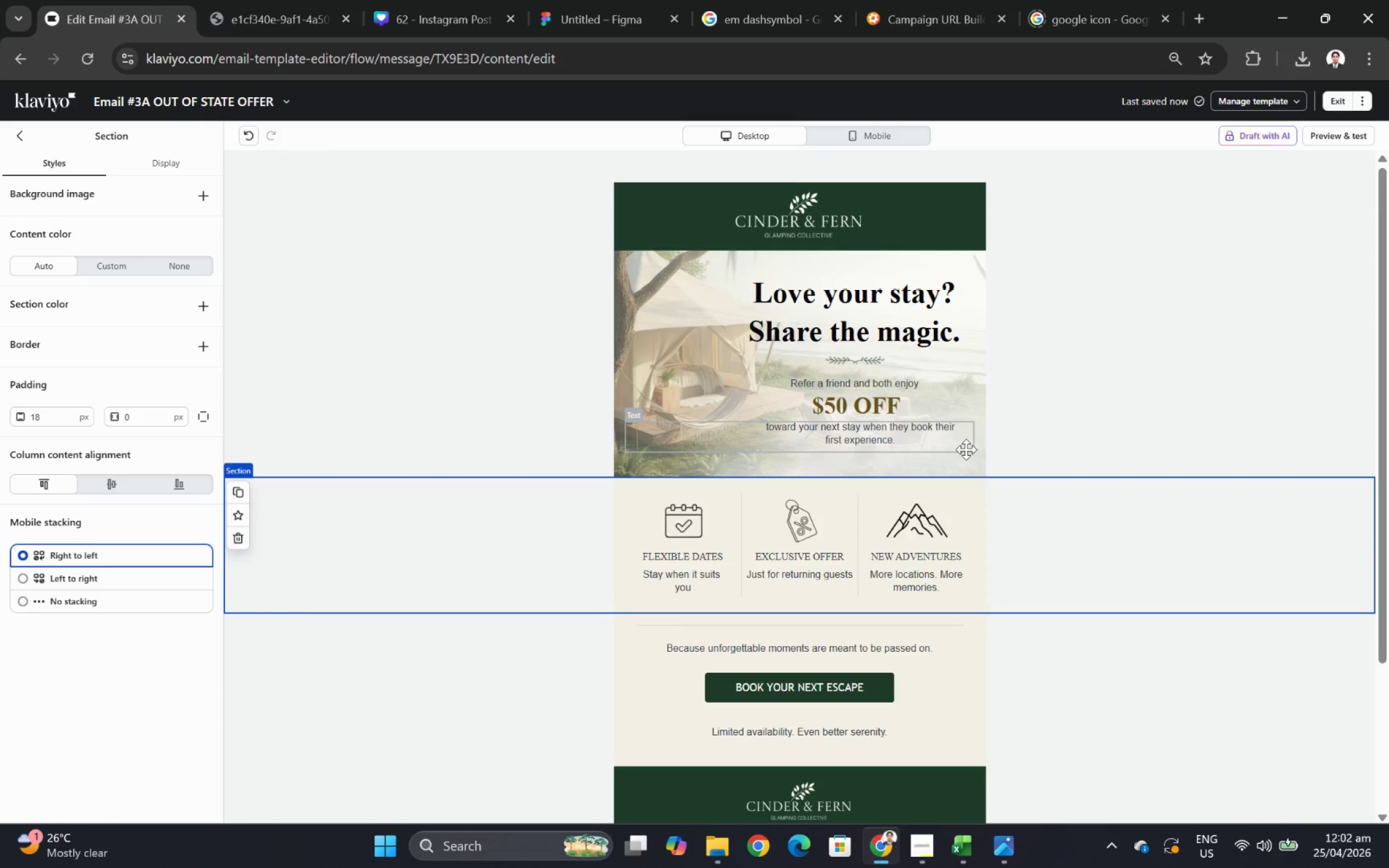 
left_click([1040, 649])
 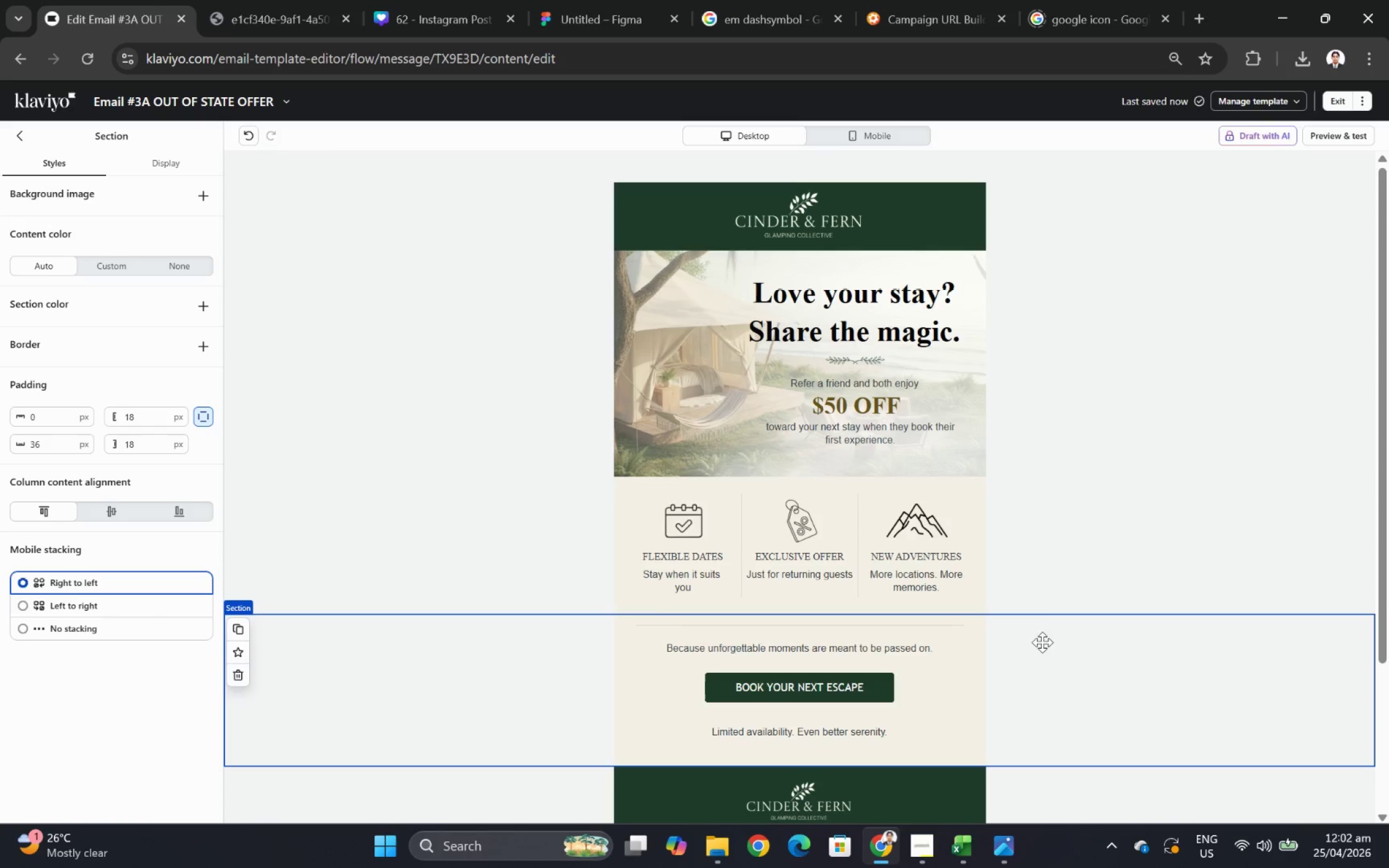 
scroll: coordinate [1043, 636], scroll_direction: down, amount: 1.0
 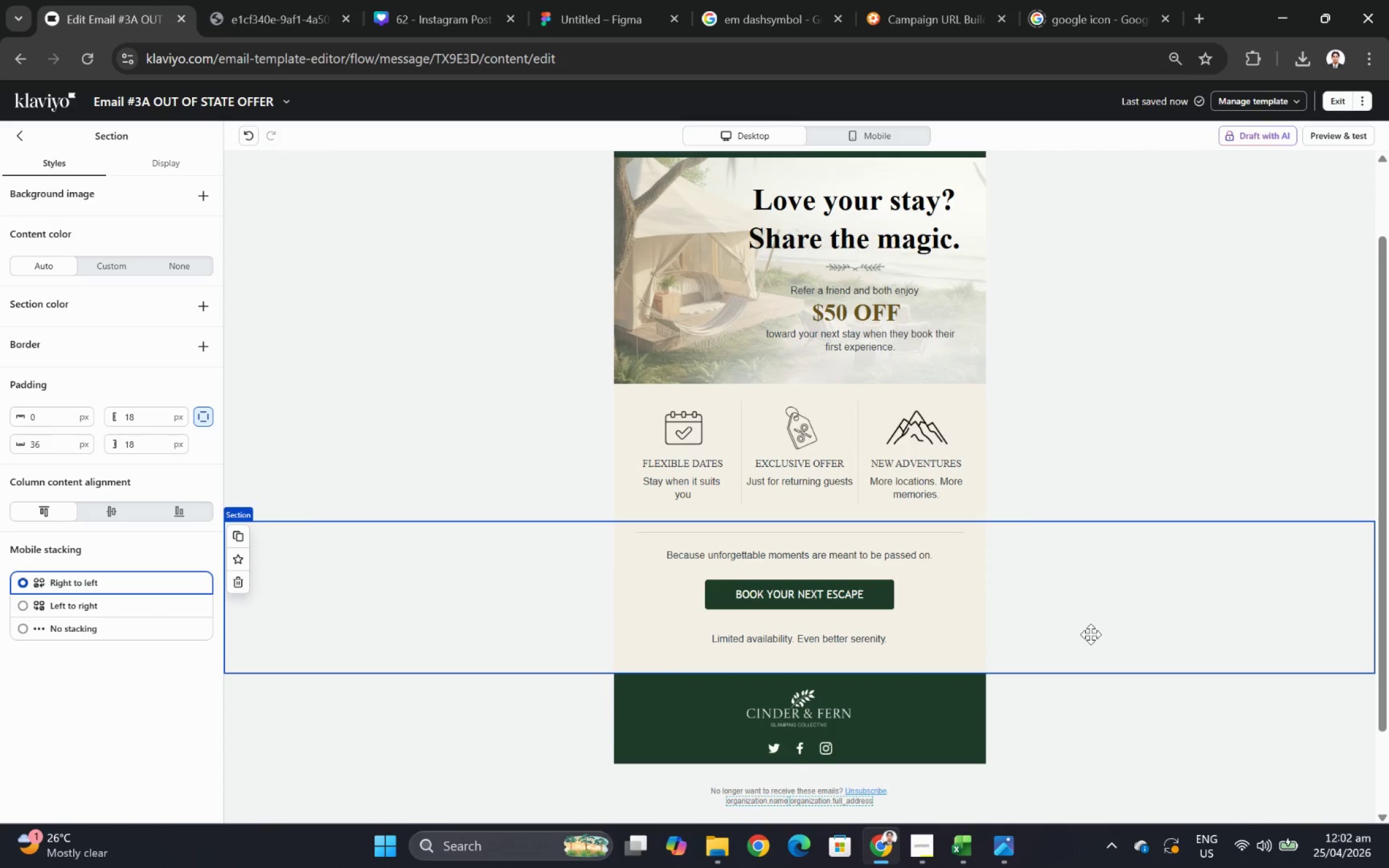 
scroll: coordinate [1103, 629], scroll_direction: up, amount: 2.0
 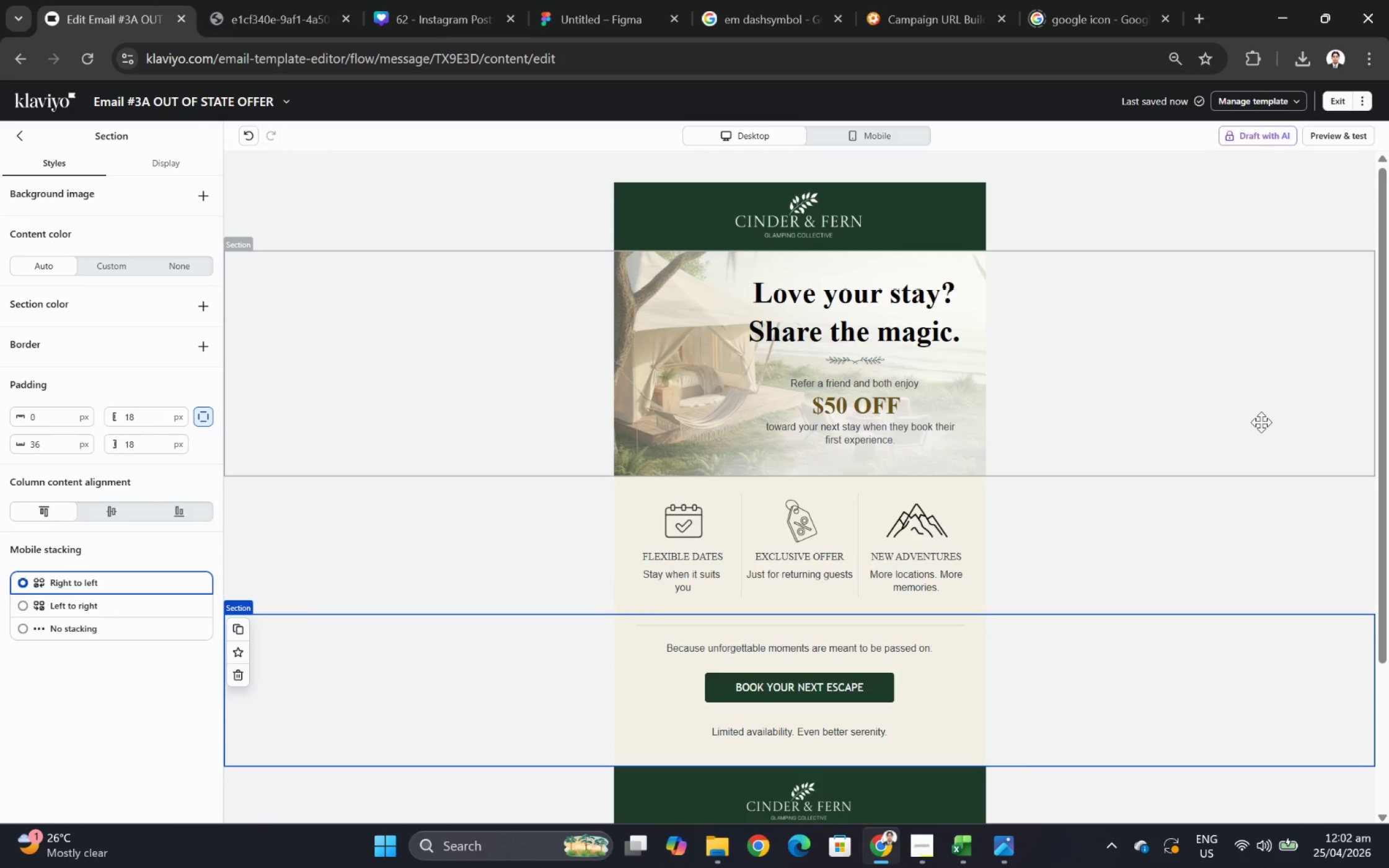 
wait(5.41)
 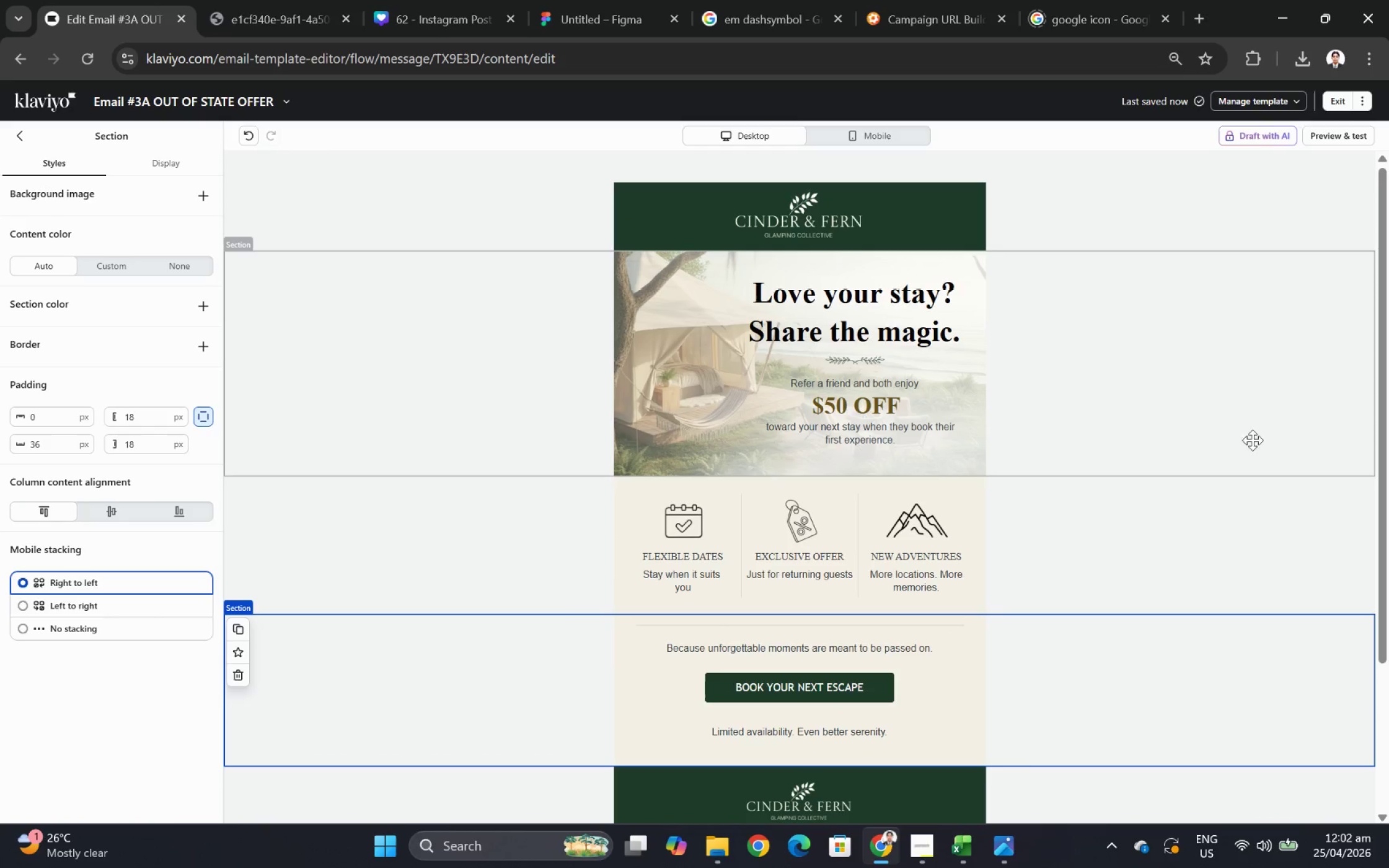 
scroll: coordinate [1157, 594], scroll_direction: down, amount: 1.0
 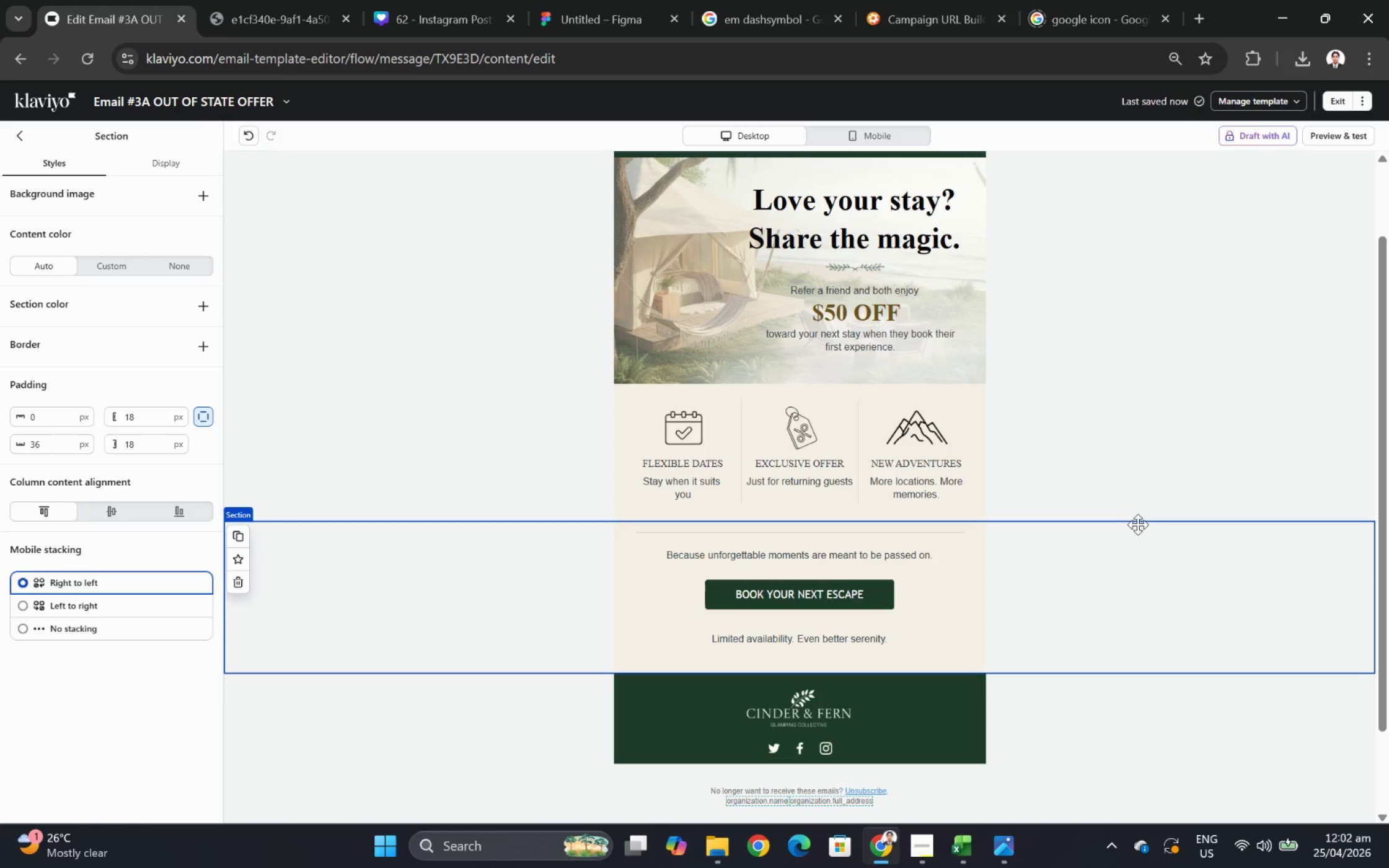 
scroll: coordinate [1137, 524], scroll_direction: up, amount: 1.0
 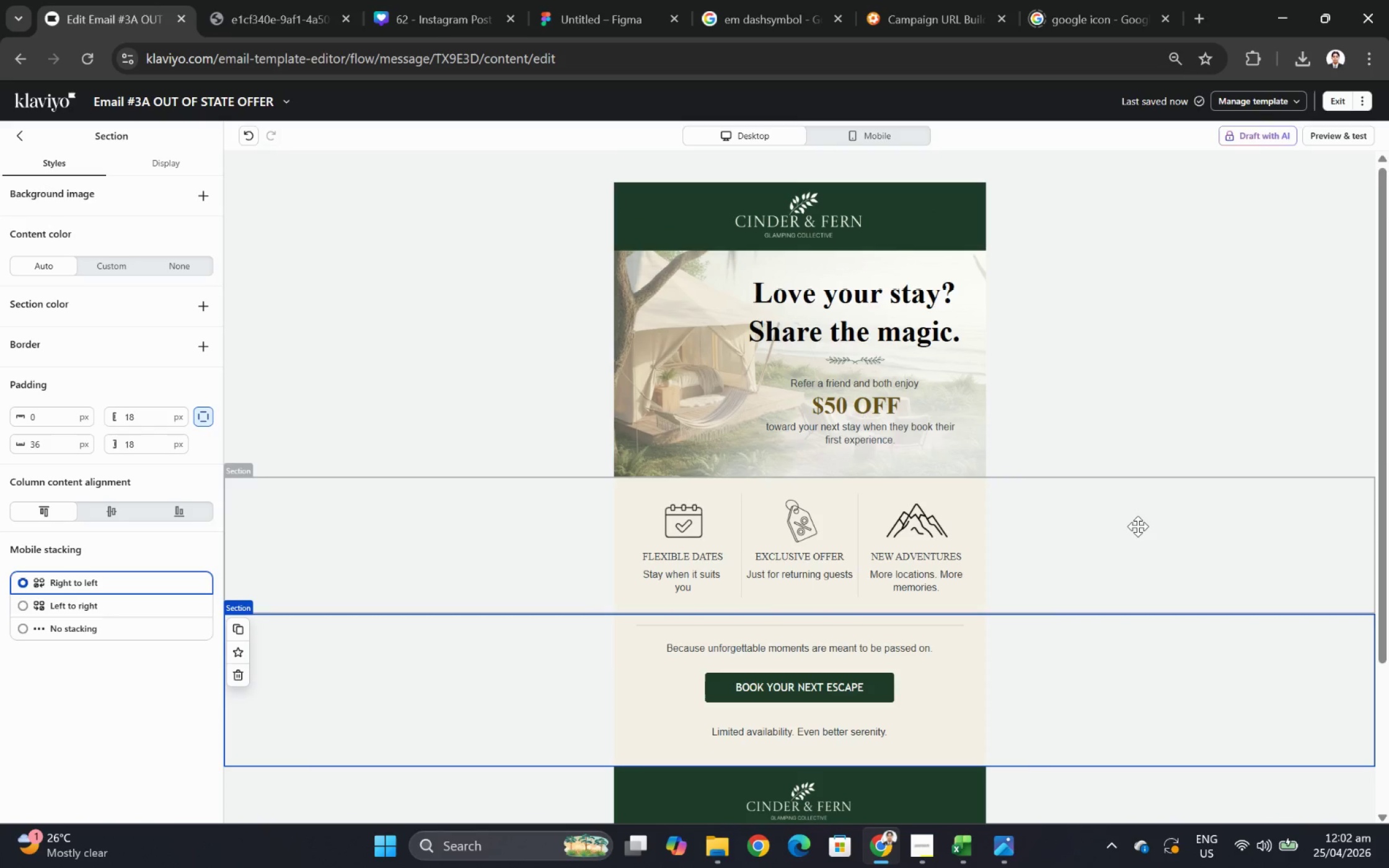 
scroll: coordinate [1137, 528], scroll_direction: down, amount: 1.0
 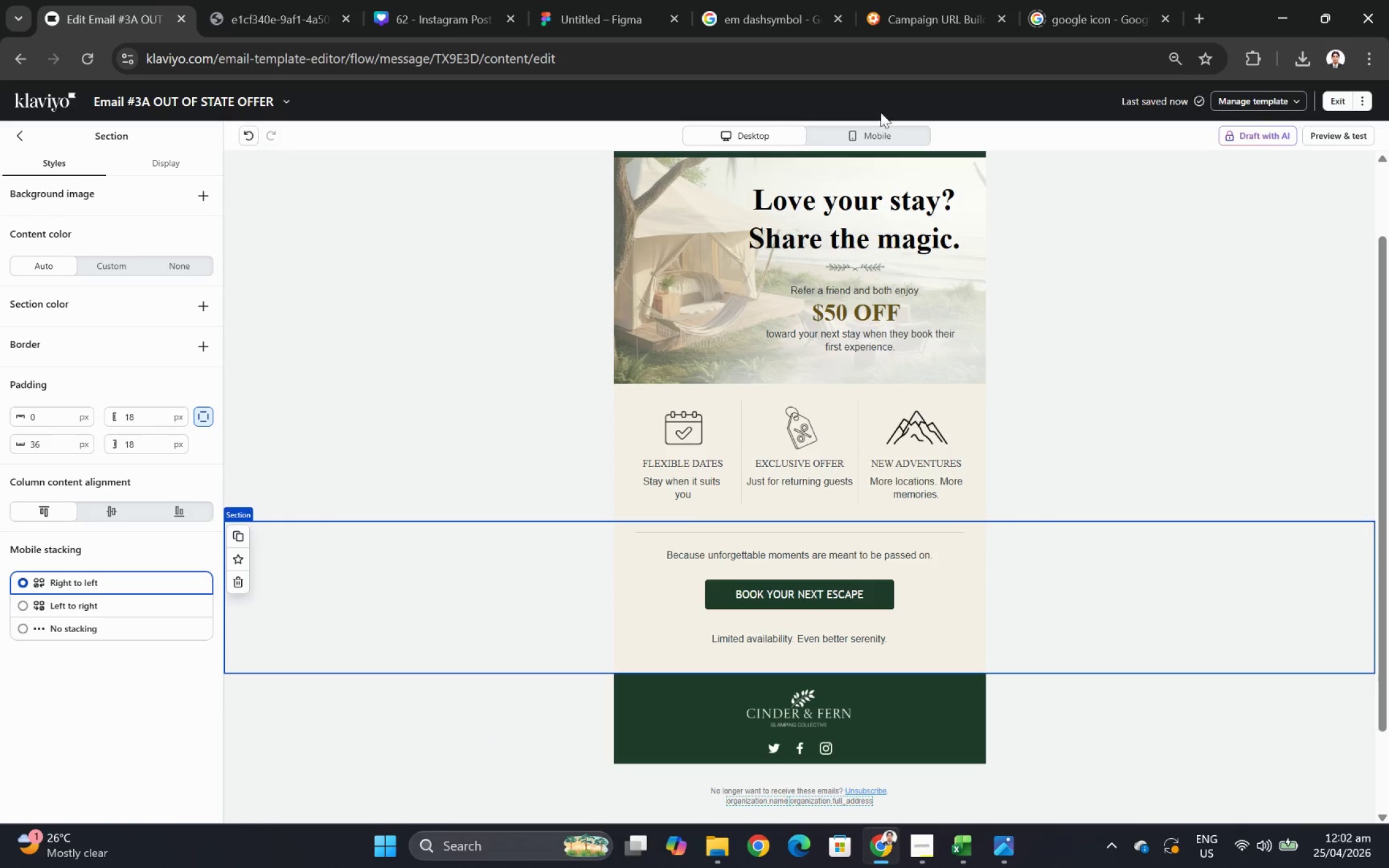 
left_click([886, 136])
 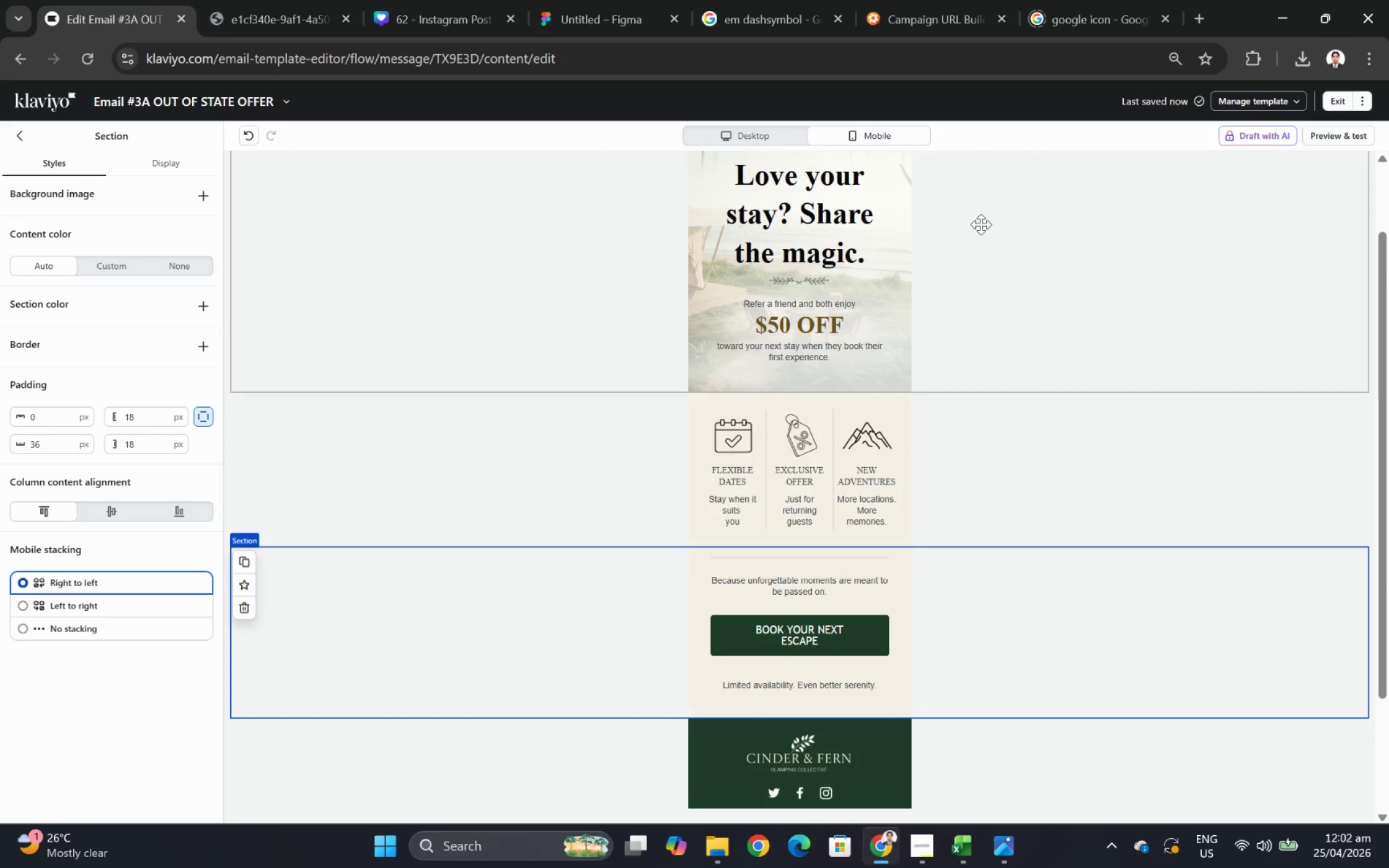 
scroll: coordinate [1152, 385], scroll_direction: up, amount: 2.0
 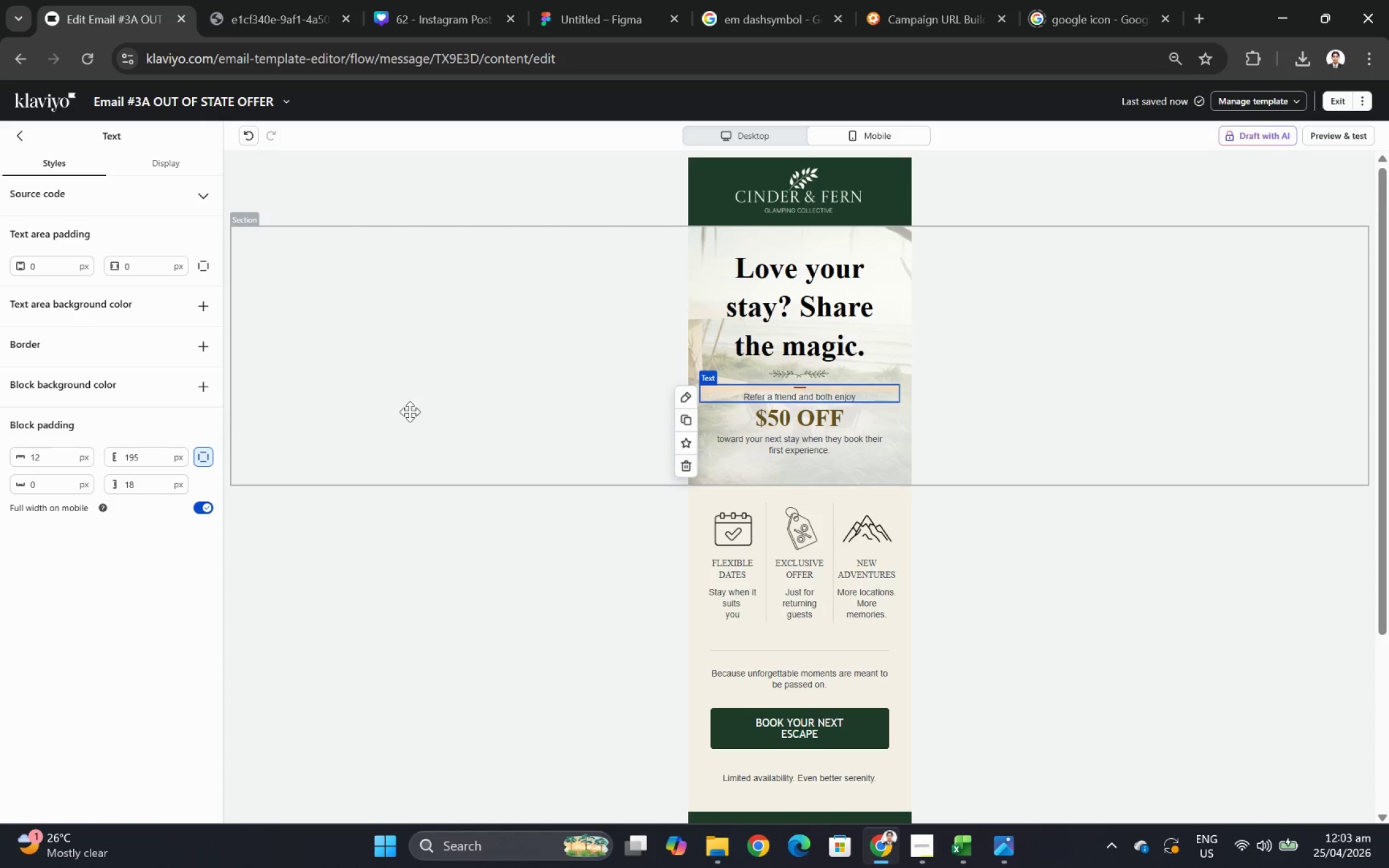 
wait(14.55)
 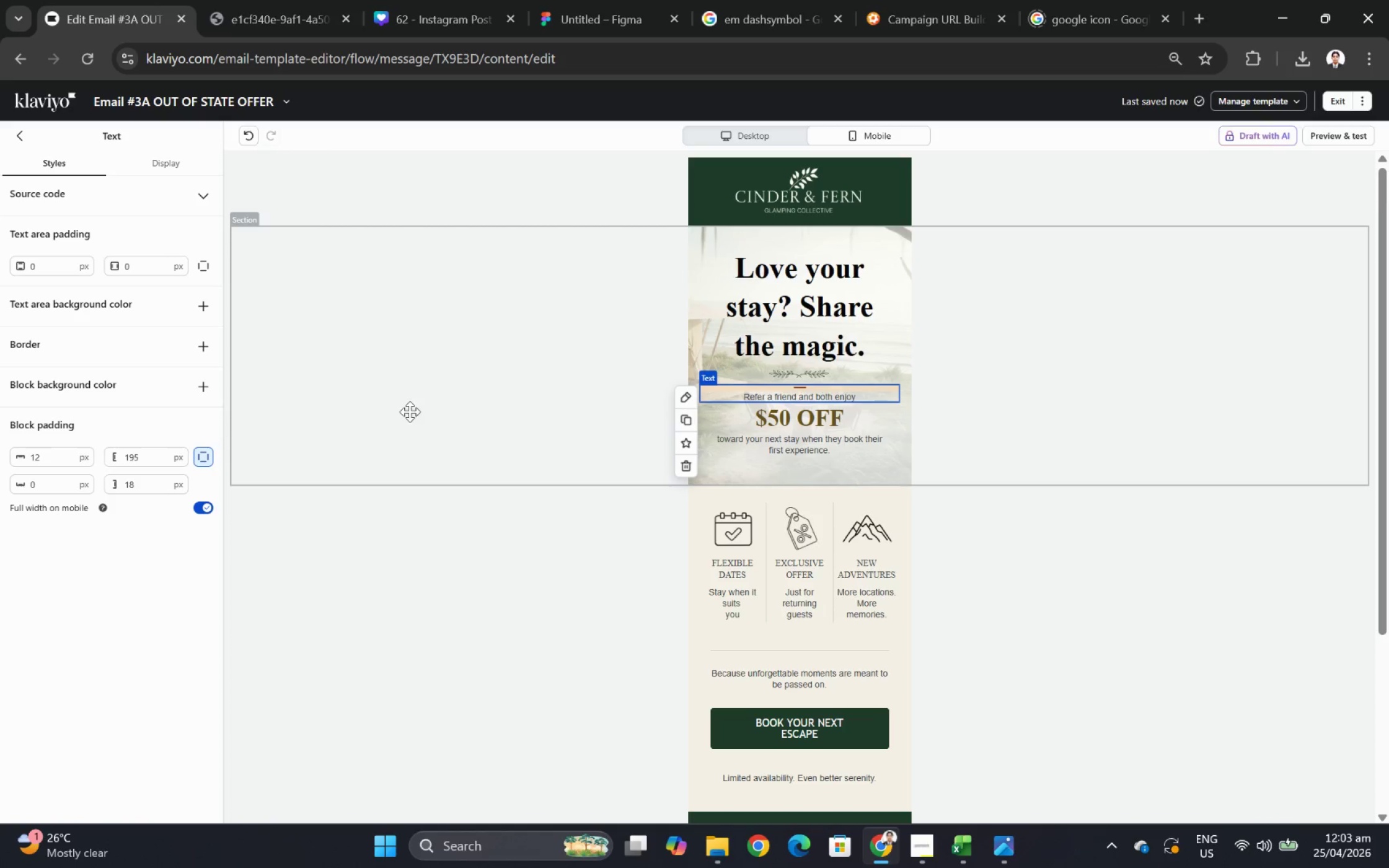 
left_click([853, 437])
 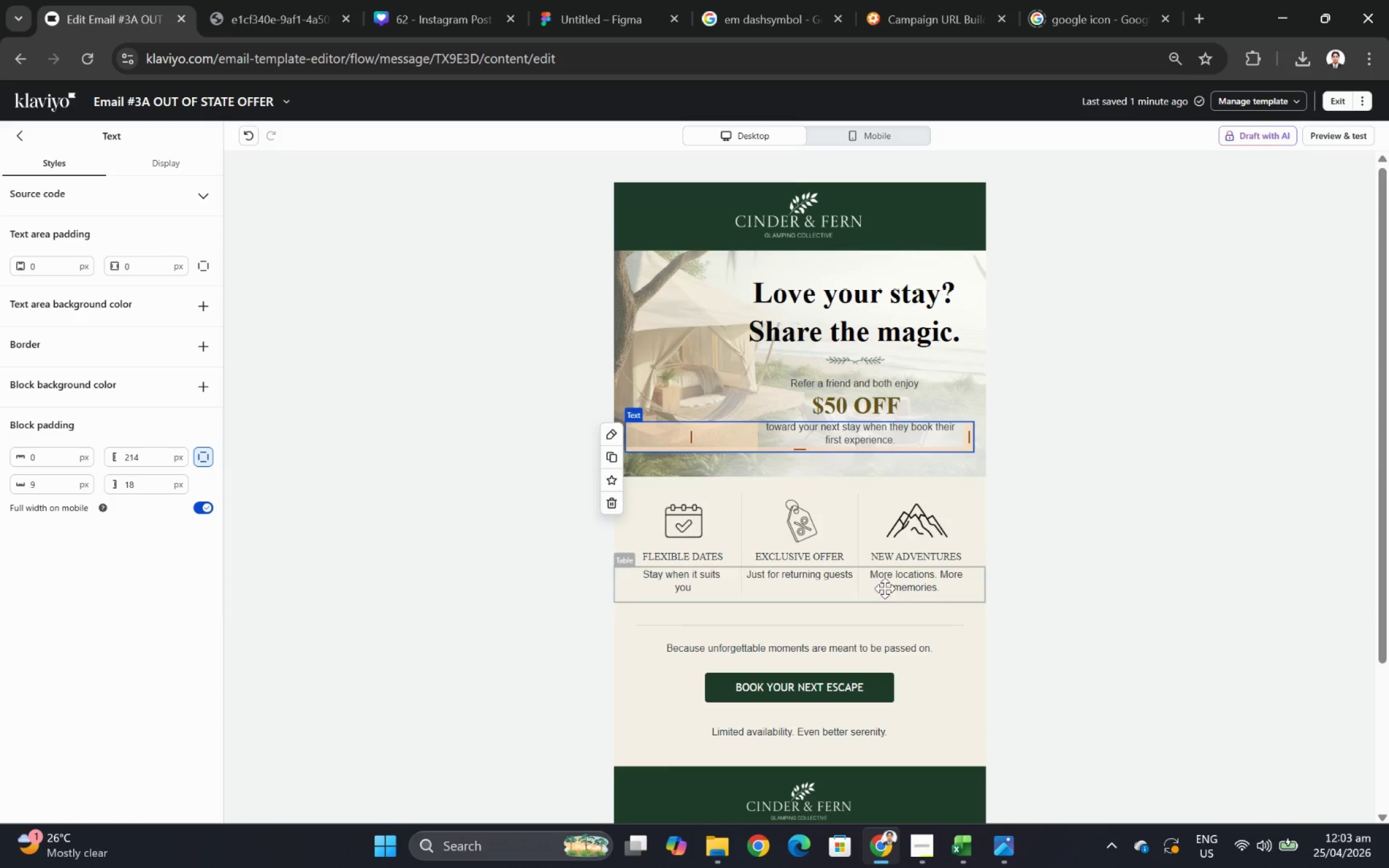 
left_click([454, 545])
 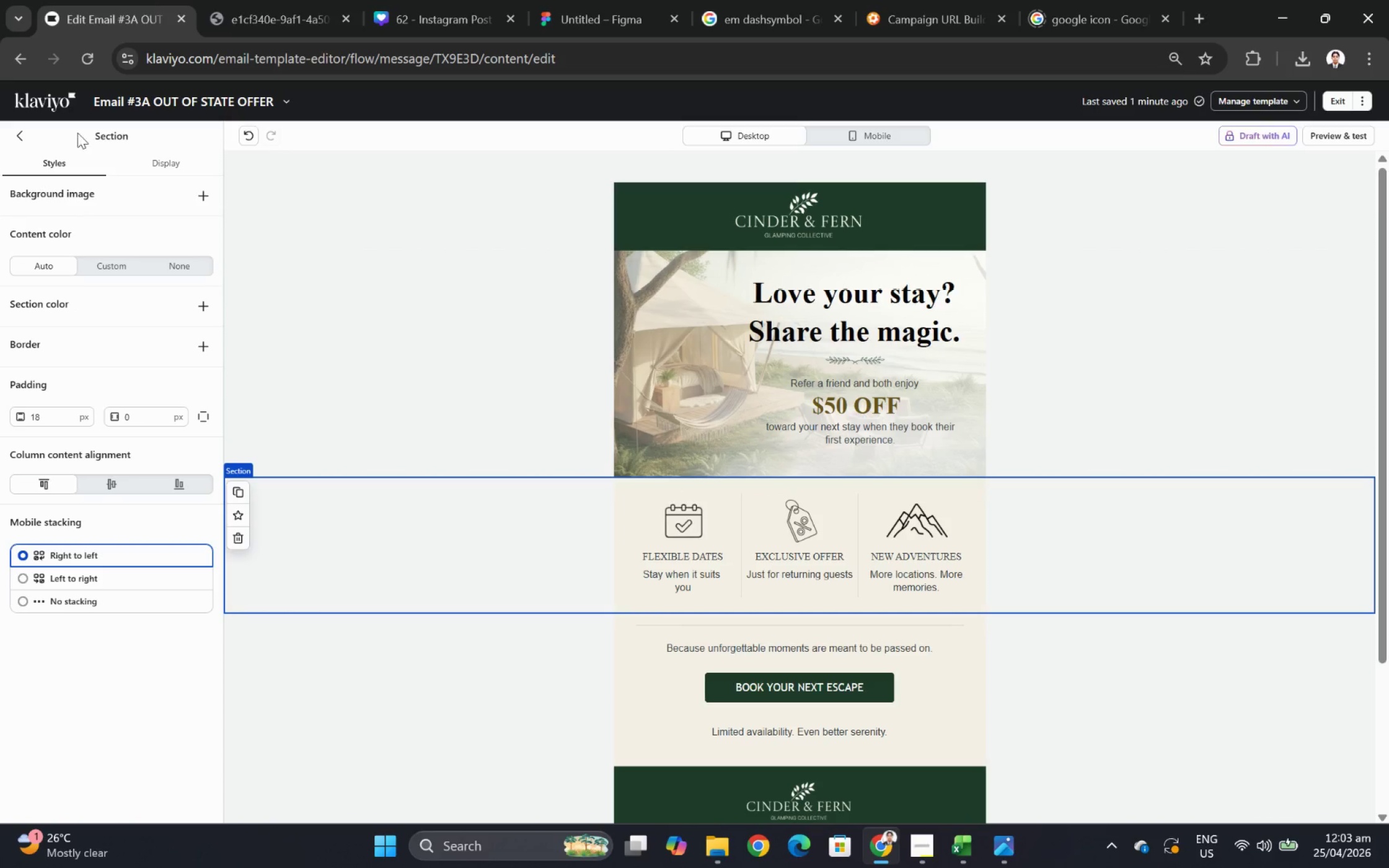 
wait(8.28)
 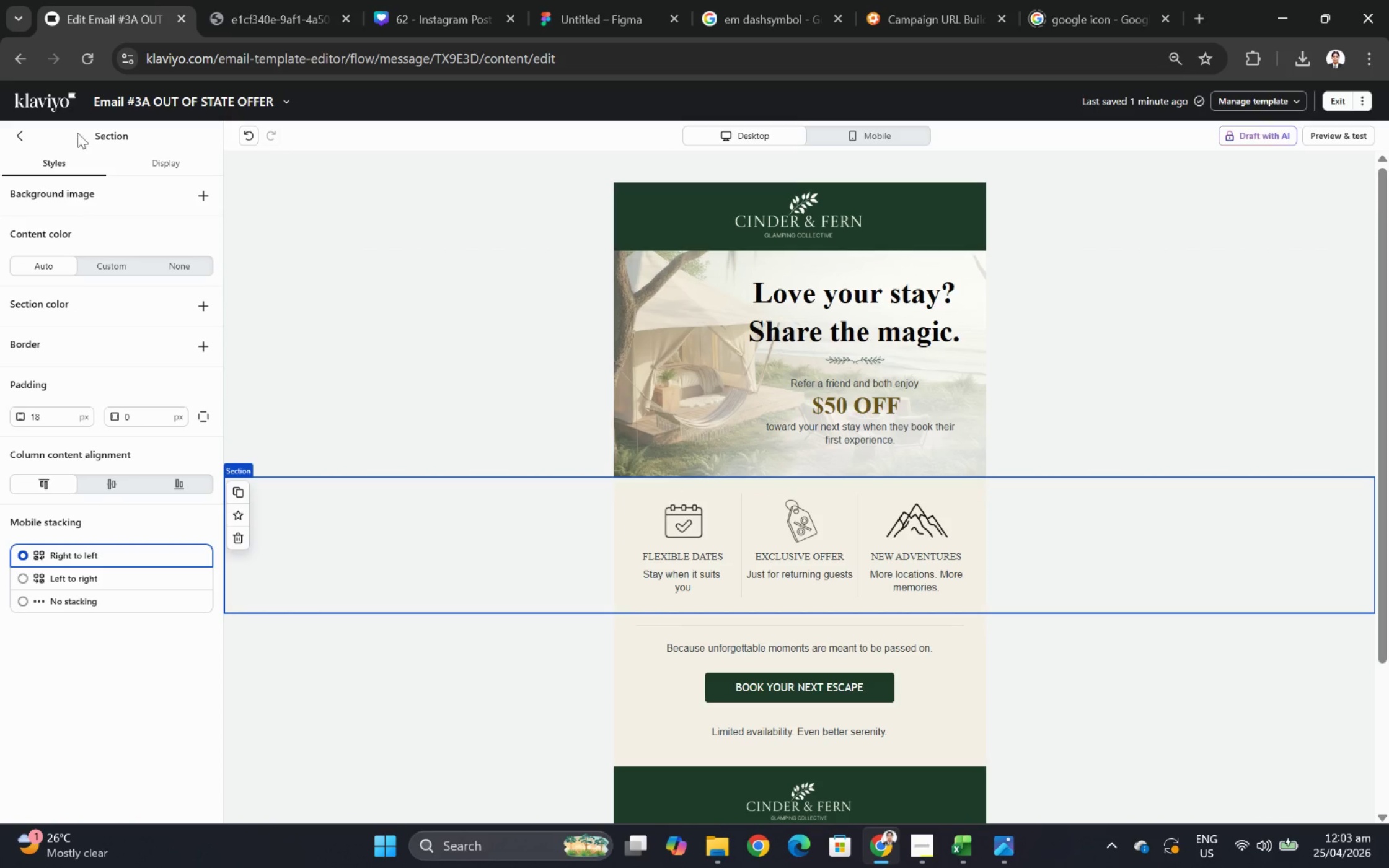 
left_click_drag(start_coordinate=[45, 253], to_coordinate=[811, 506])
 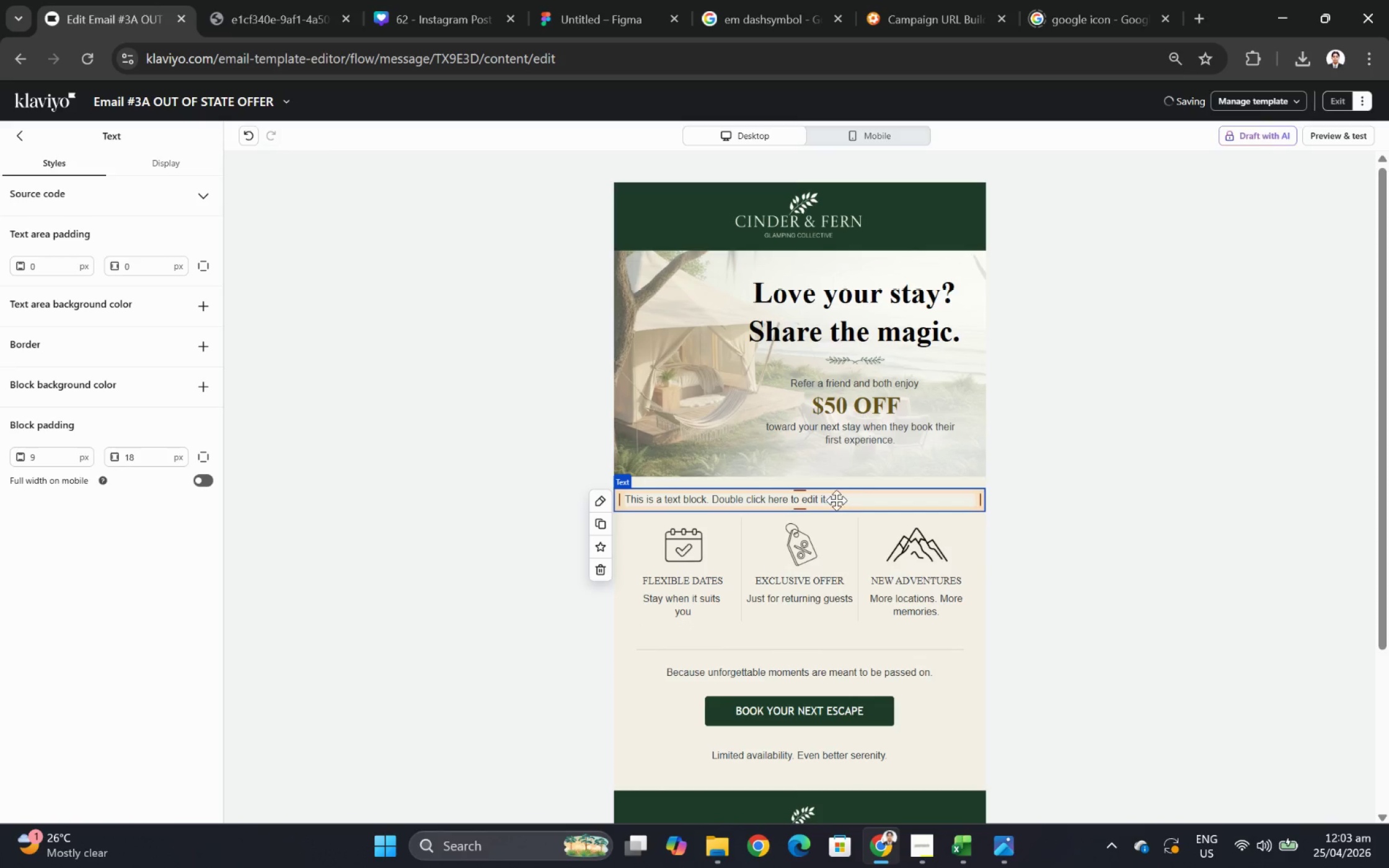 
double_click([836, 500])
 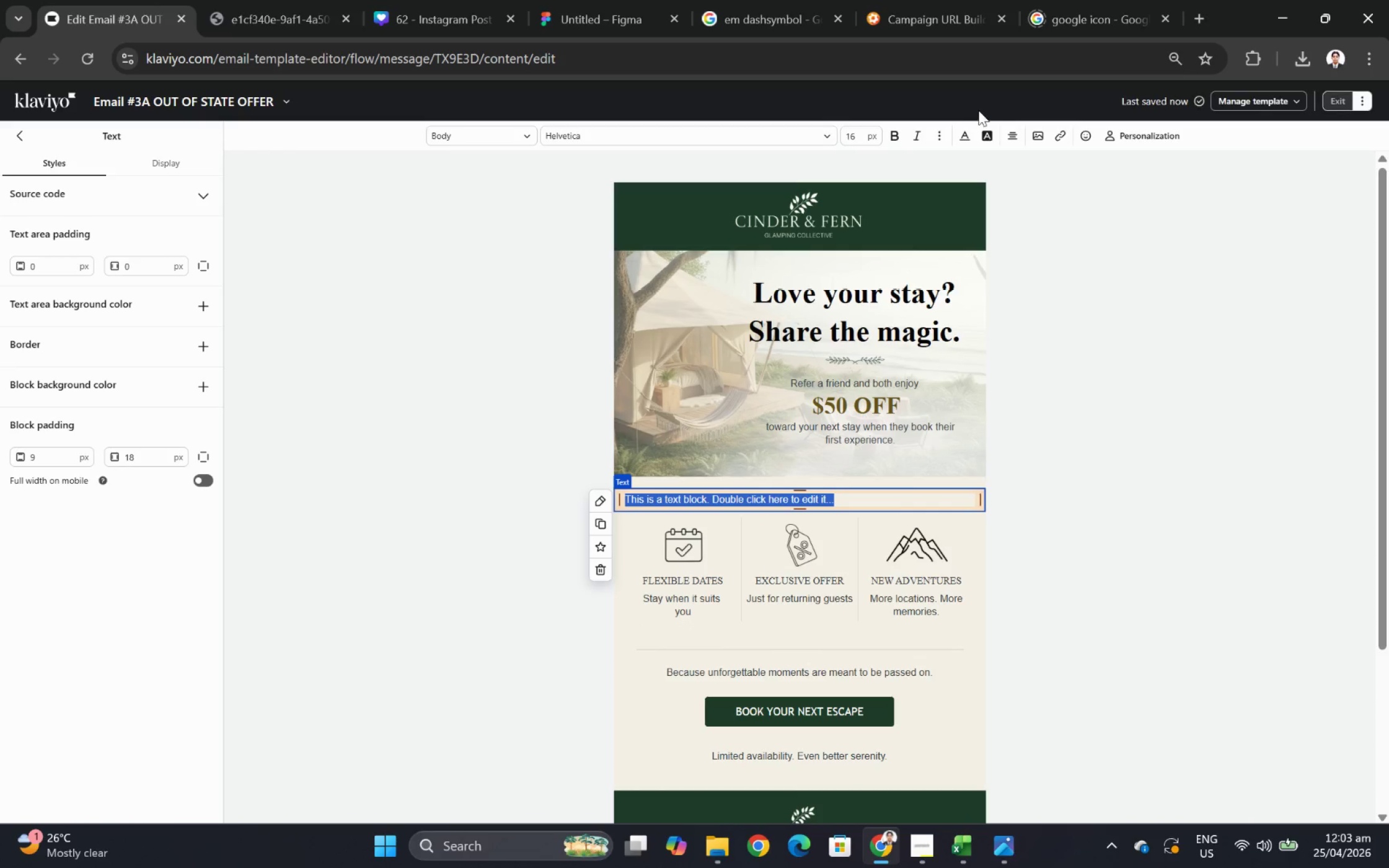 
left_click([1012, 131])
 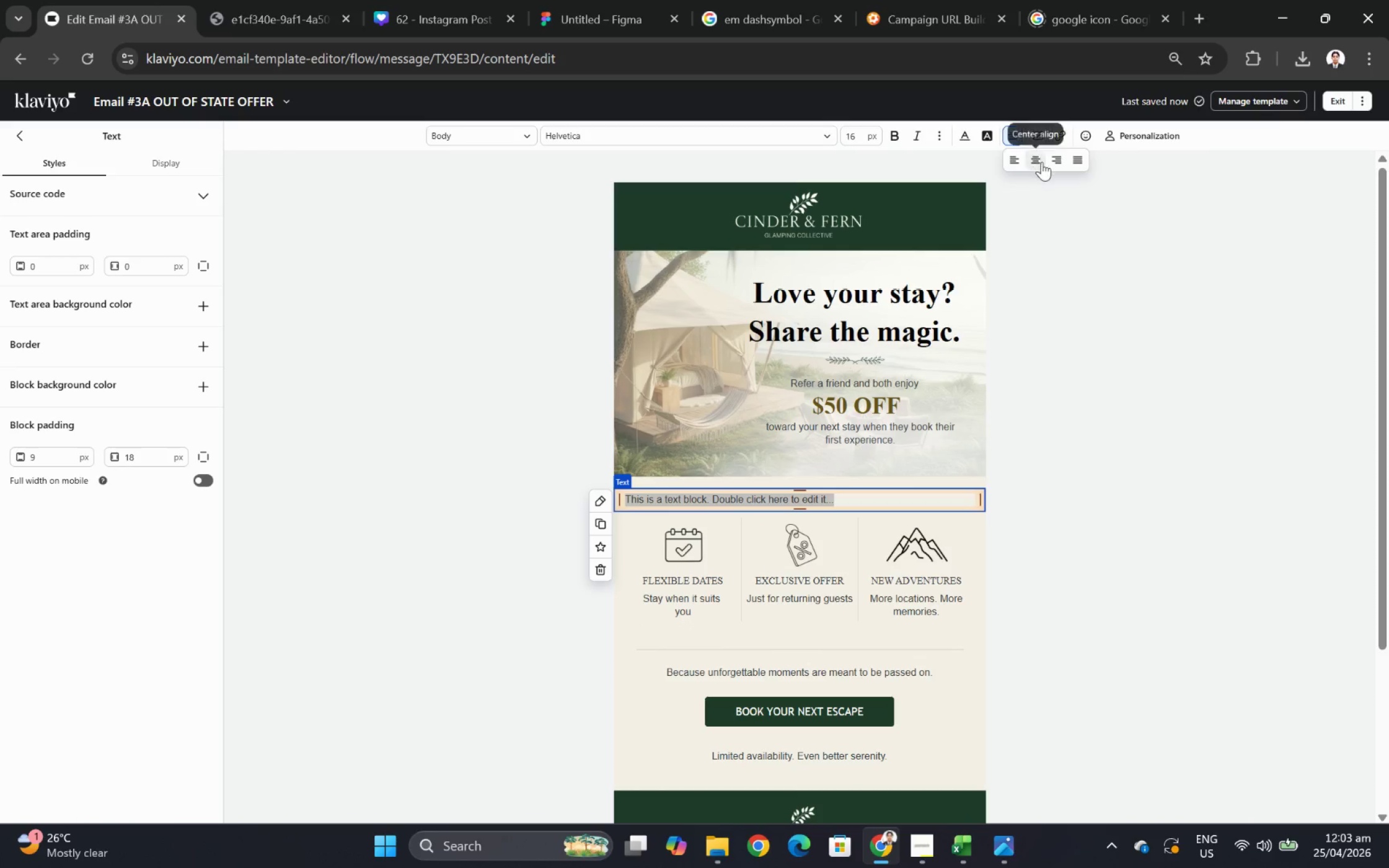 
left_click([1041, 162])
 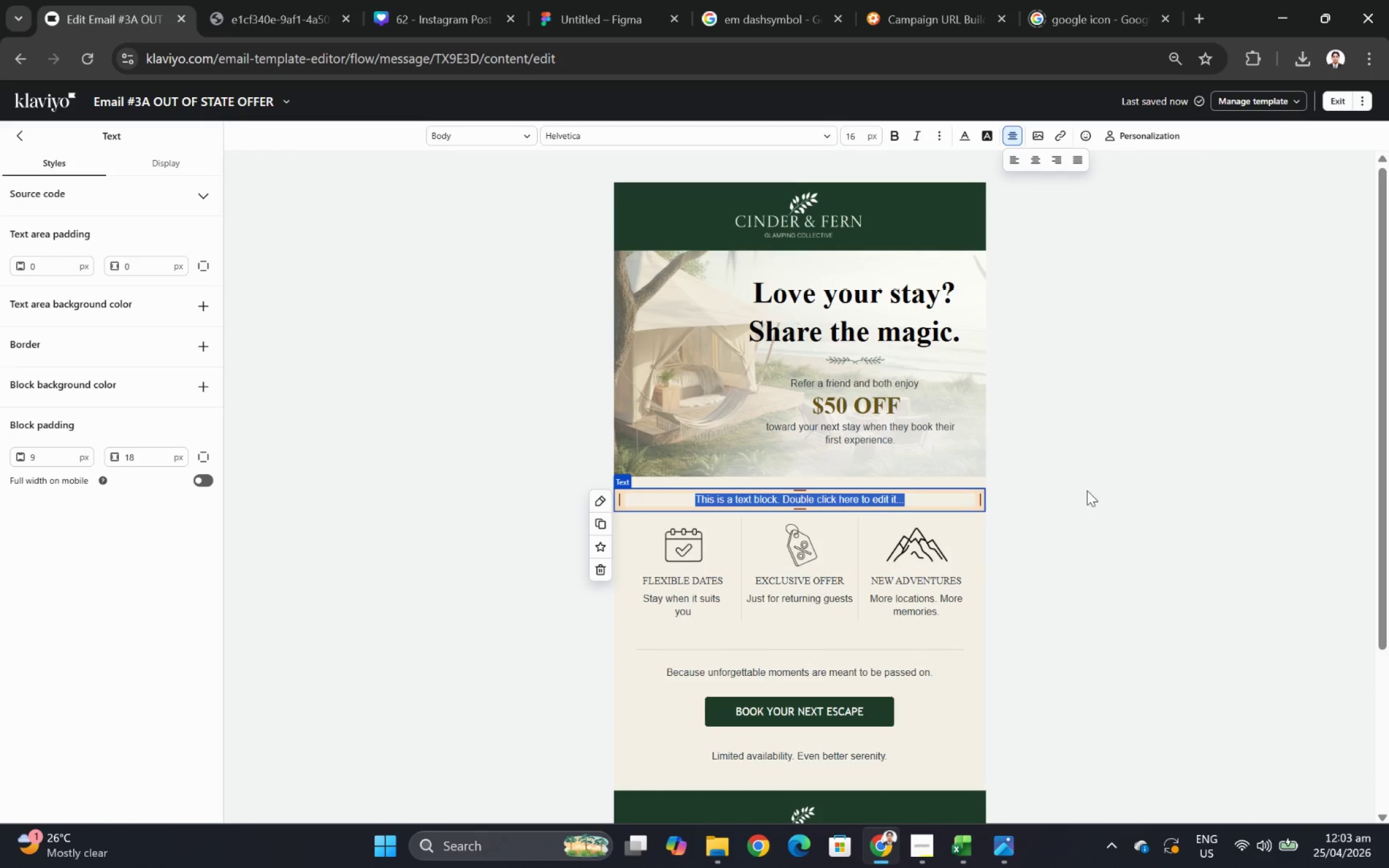 
left_click([1085, 491])
 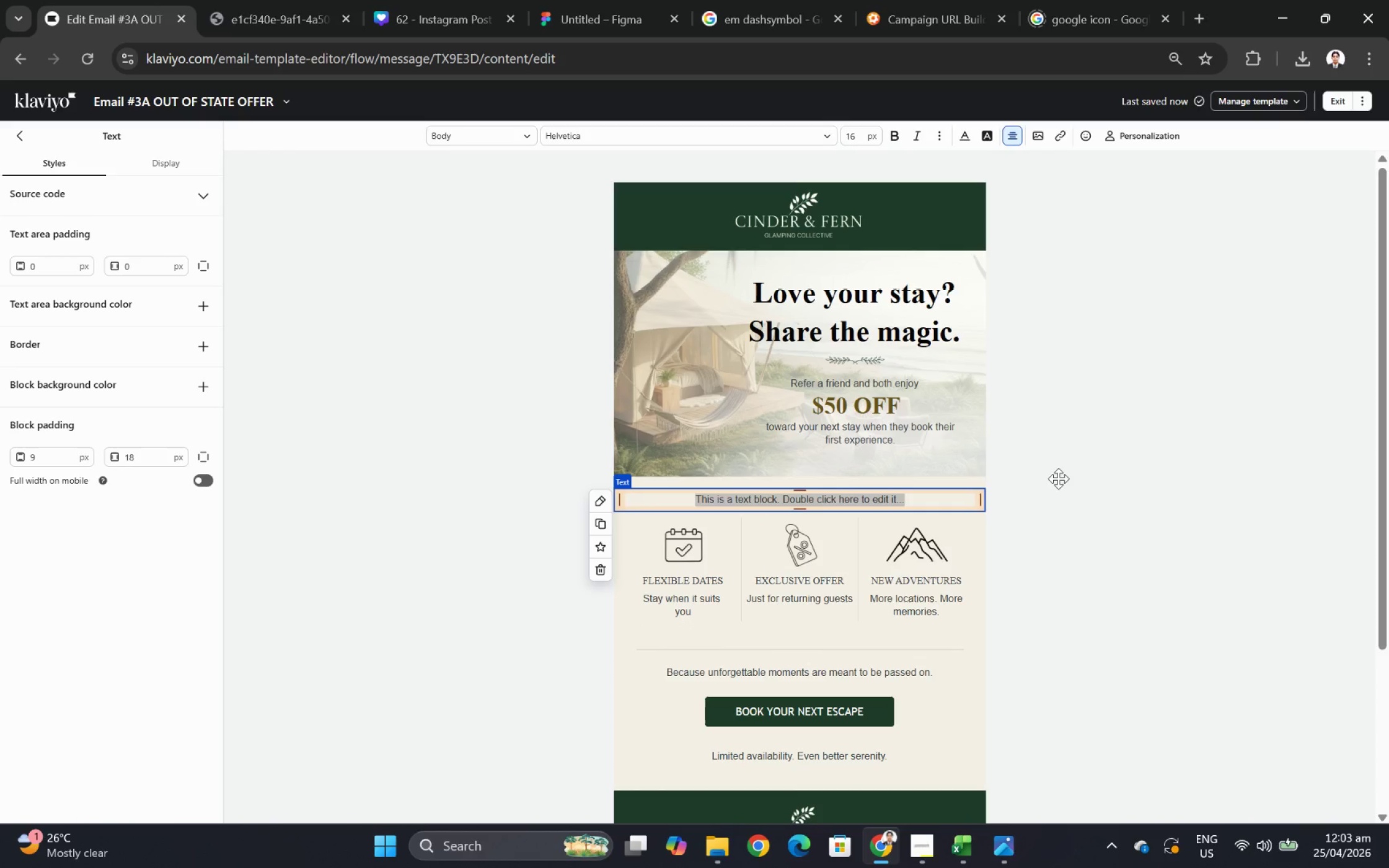 
left_click([1058, 478])
 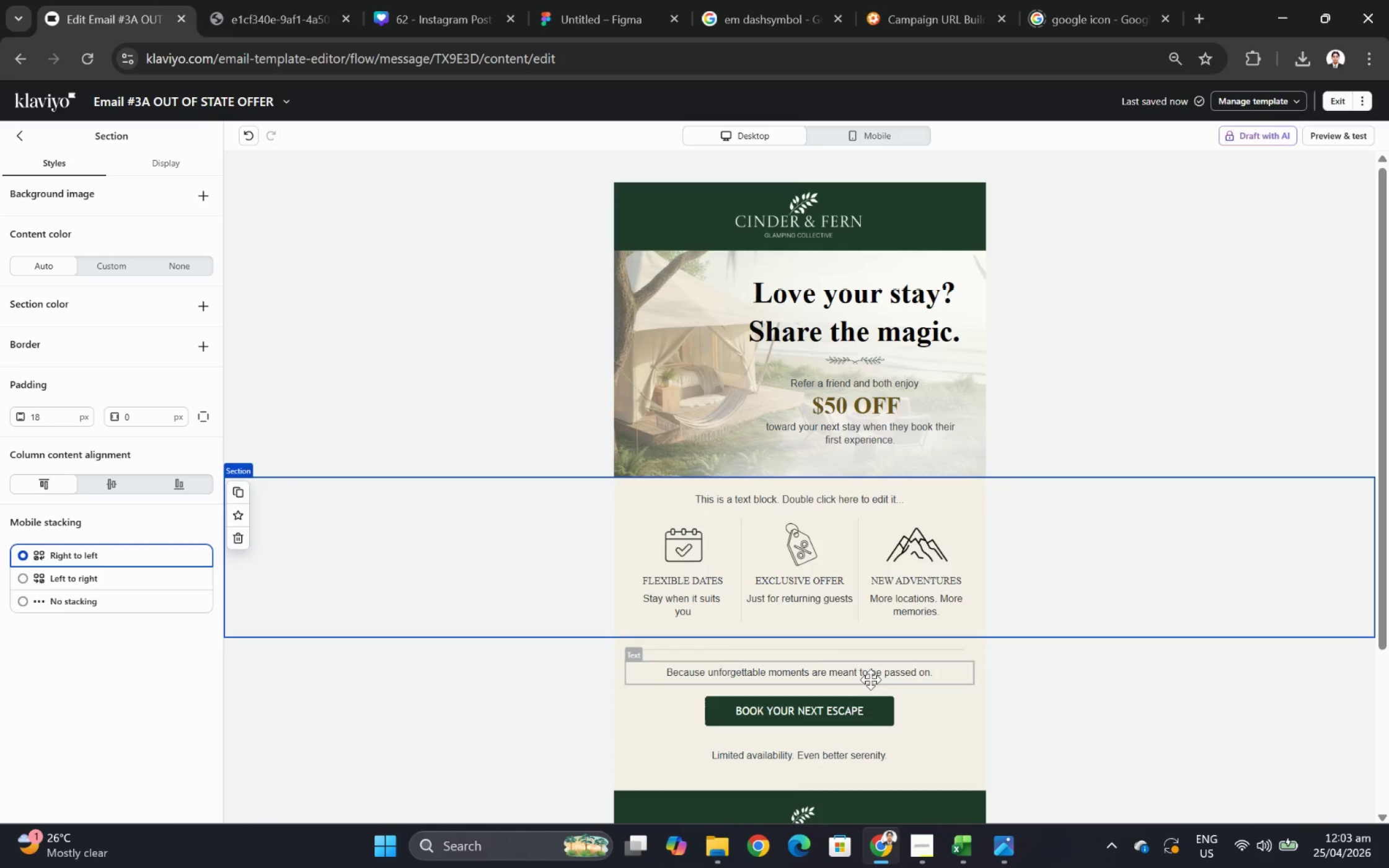 
scroll: coordinate [920, 646], scroll_direction: down, amount: 3.0
 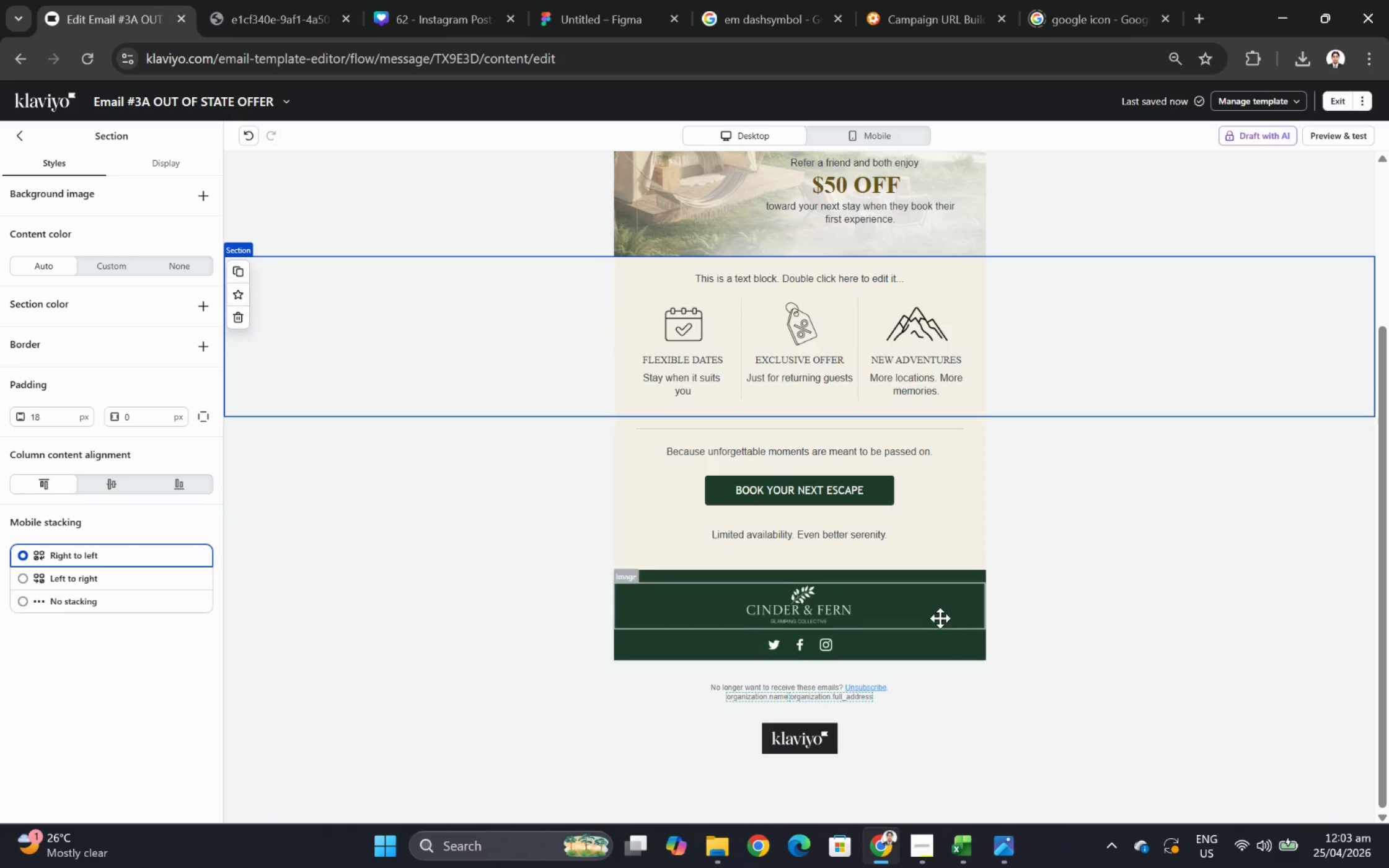 
scroll: coordinate [940, 614], scroll_direction: up, amount: 3.0
 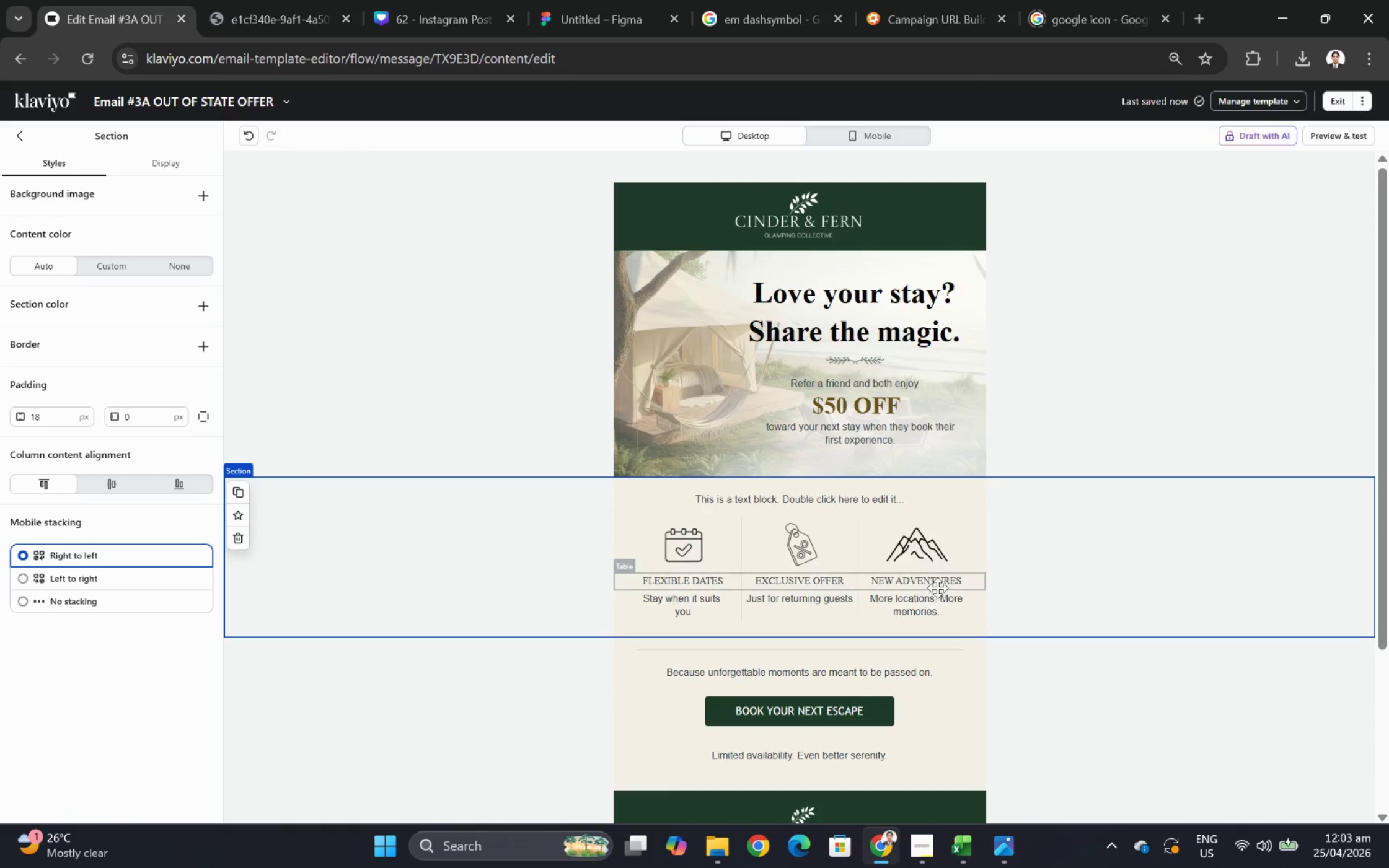 
left_click([937, 576])
 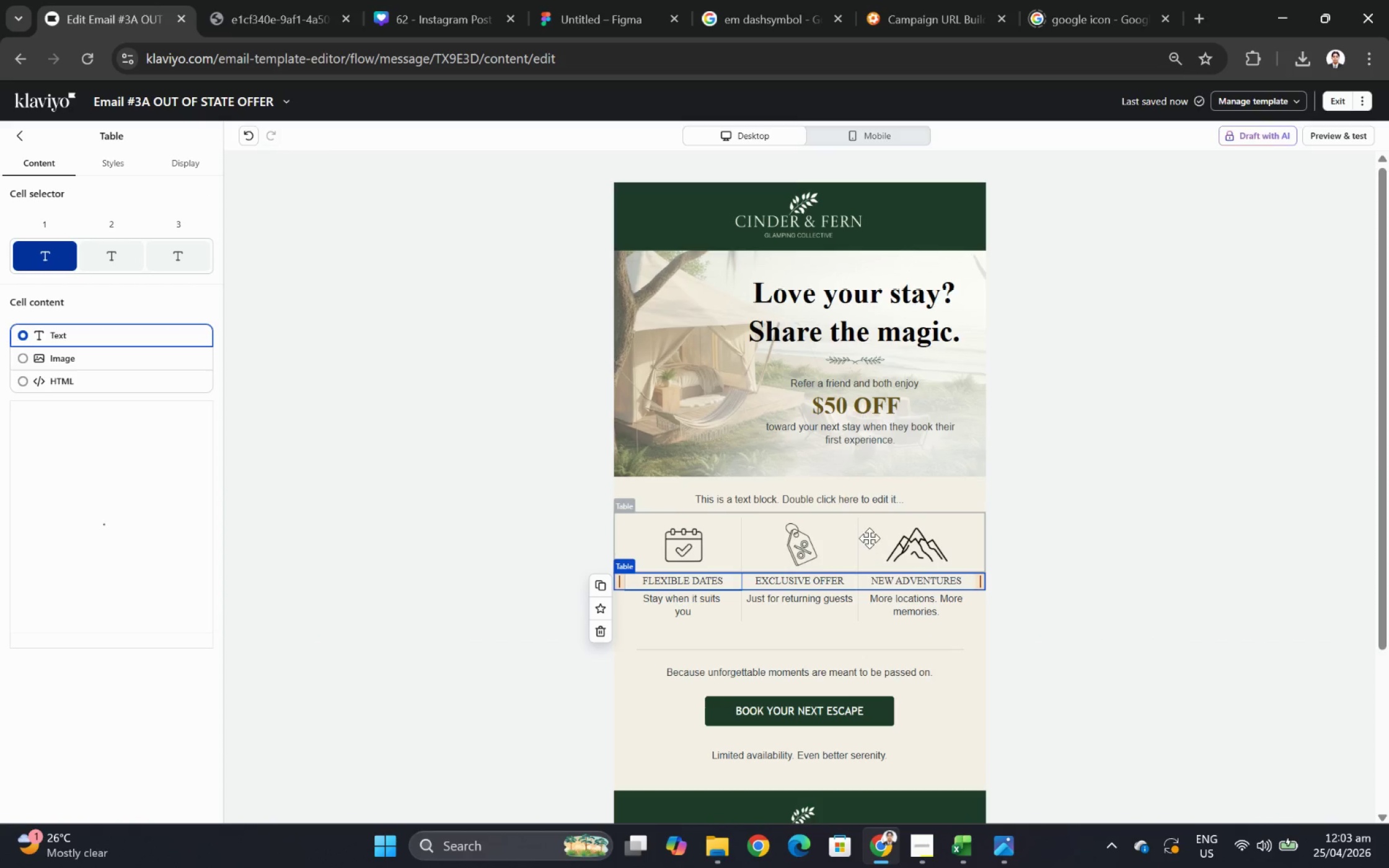 
double_click([881, 496])
 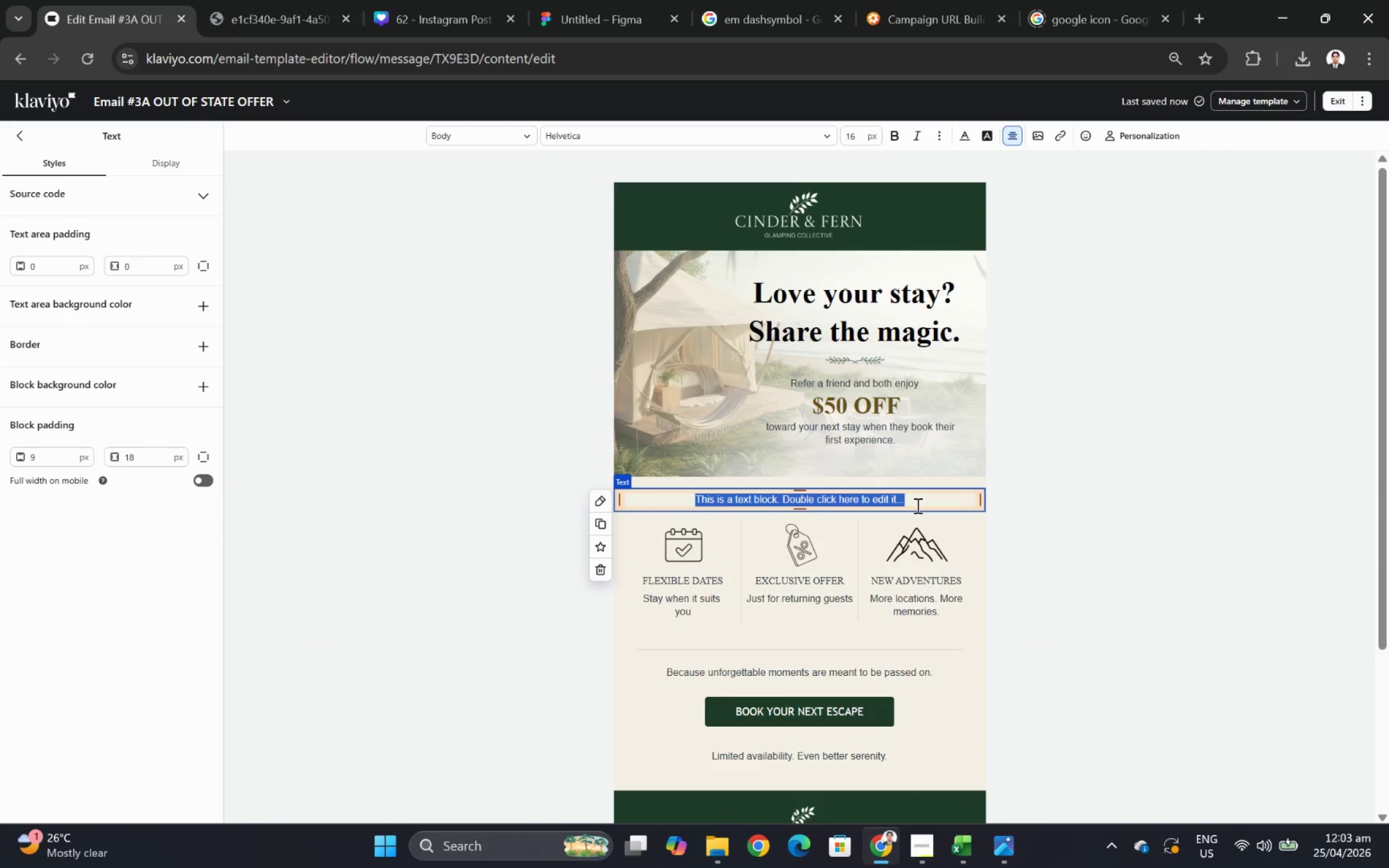 
type(HERE'S HOW IT WORKS)
 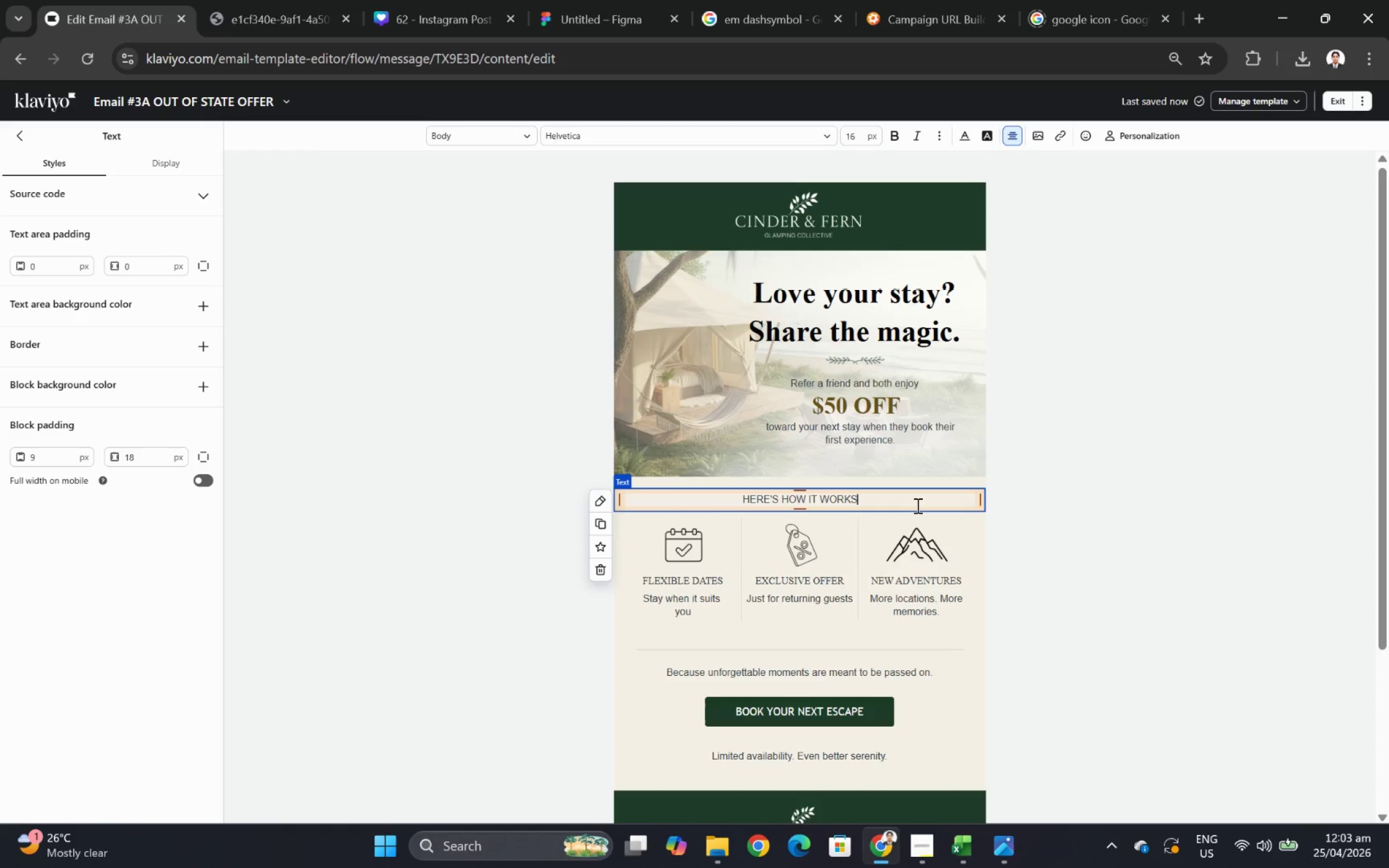 
key(Control+A)
 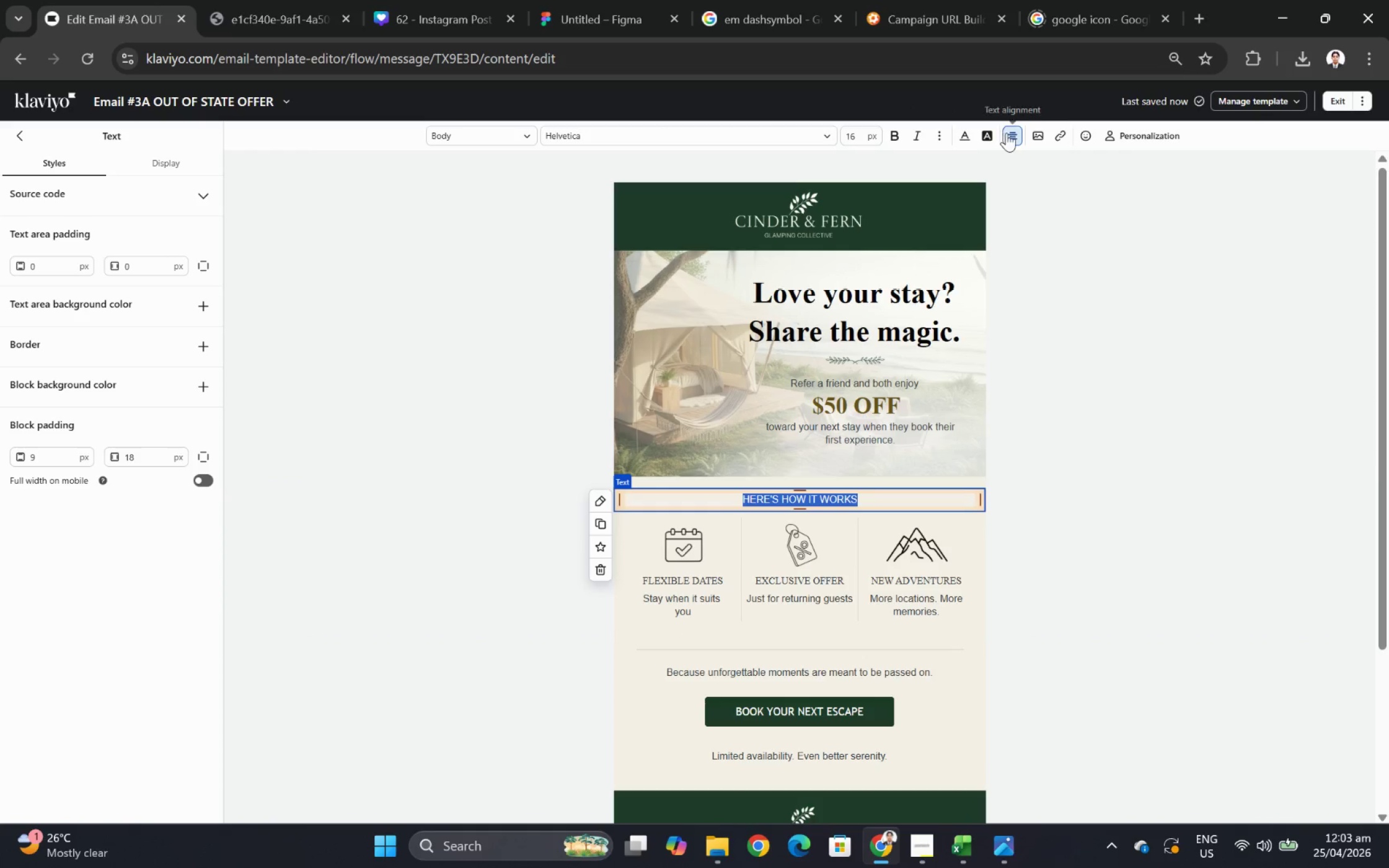 
wait(8.91)
 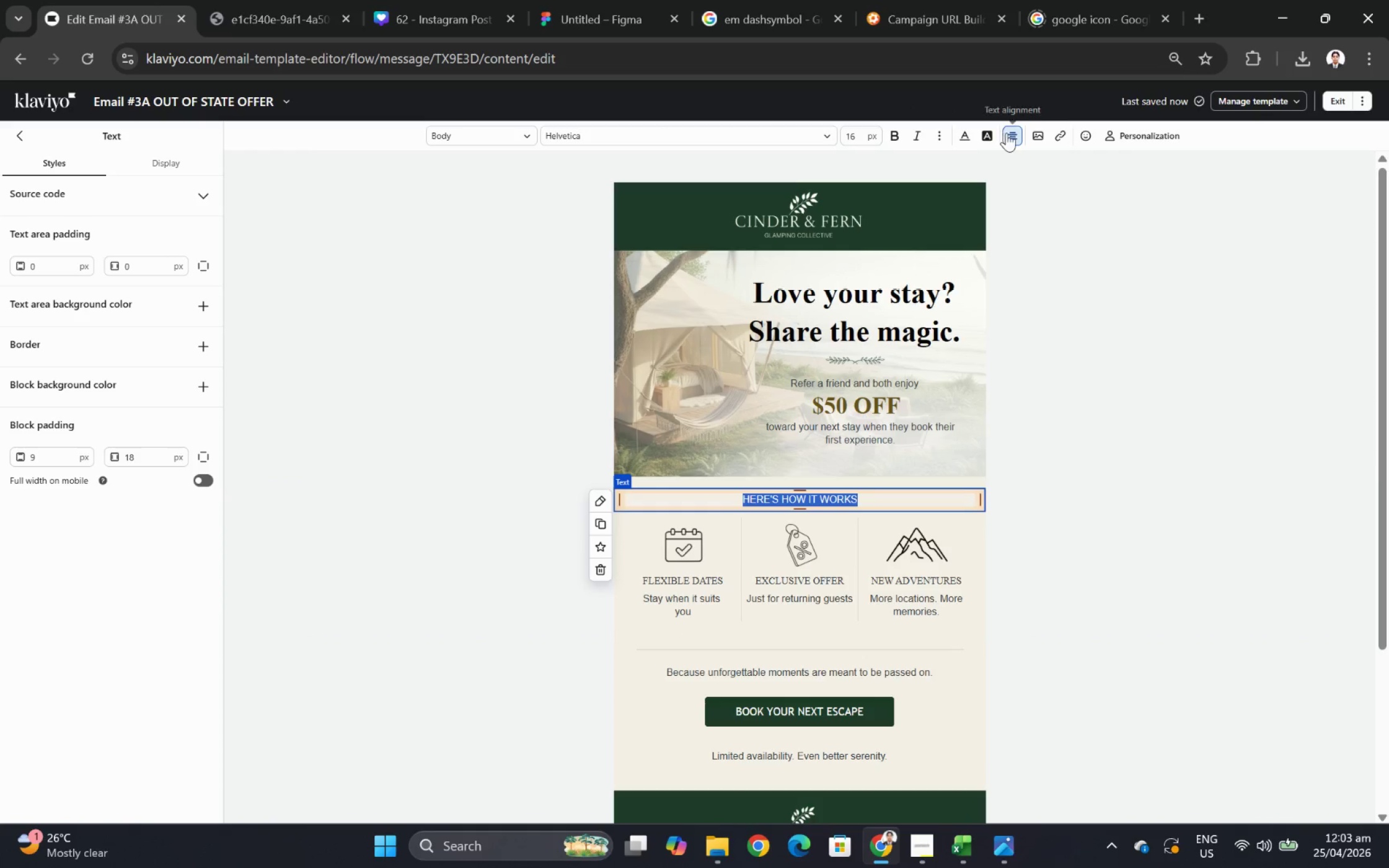 
left_click([677, 410])
 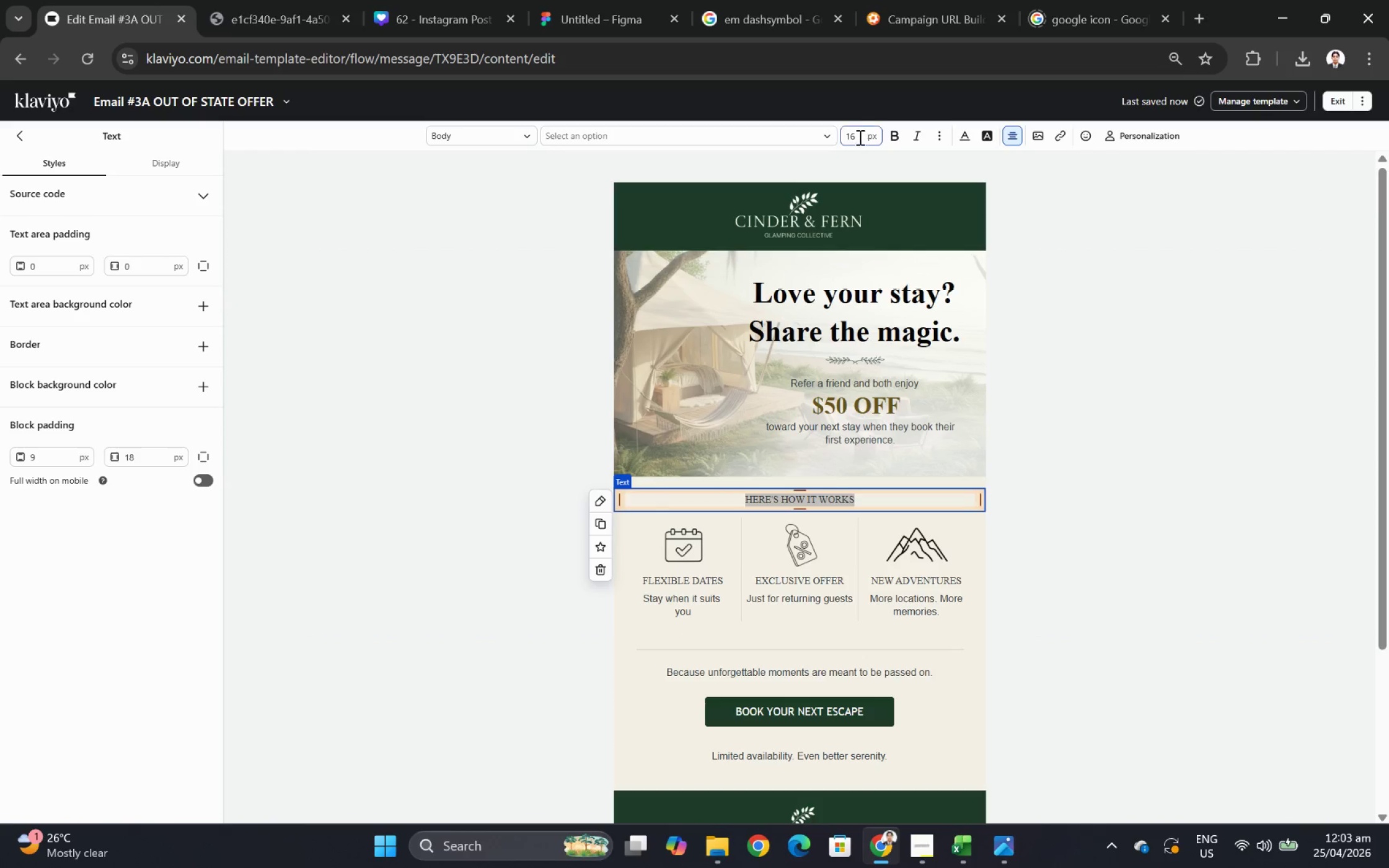 
double_click([857, 135])
 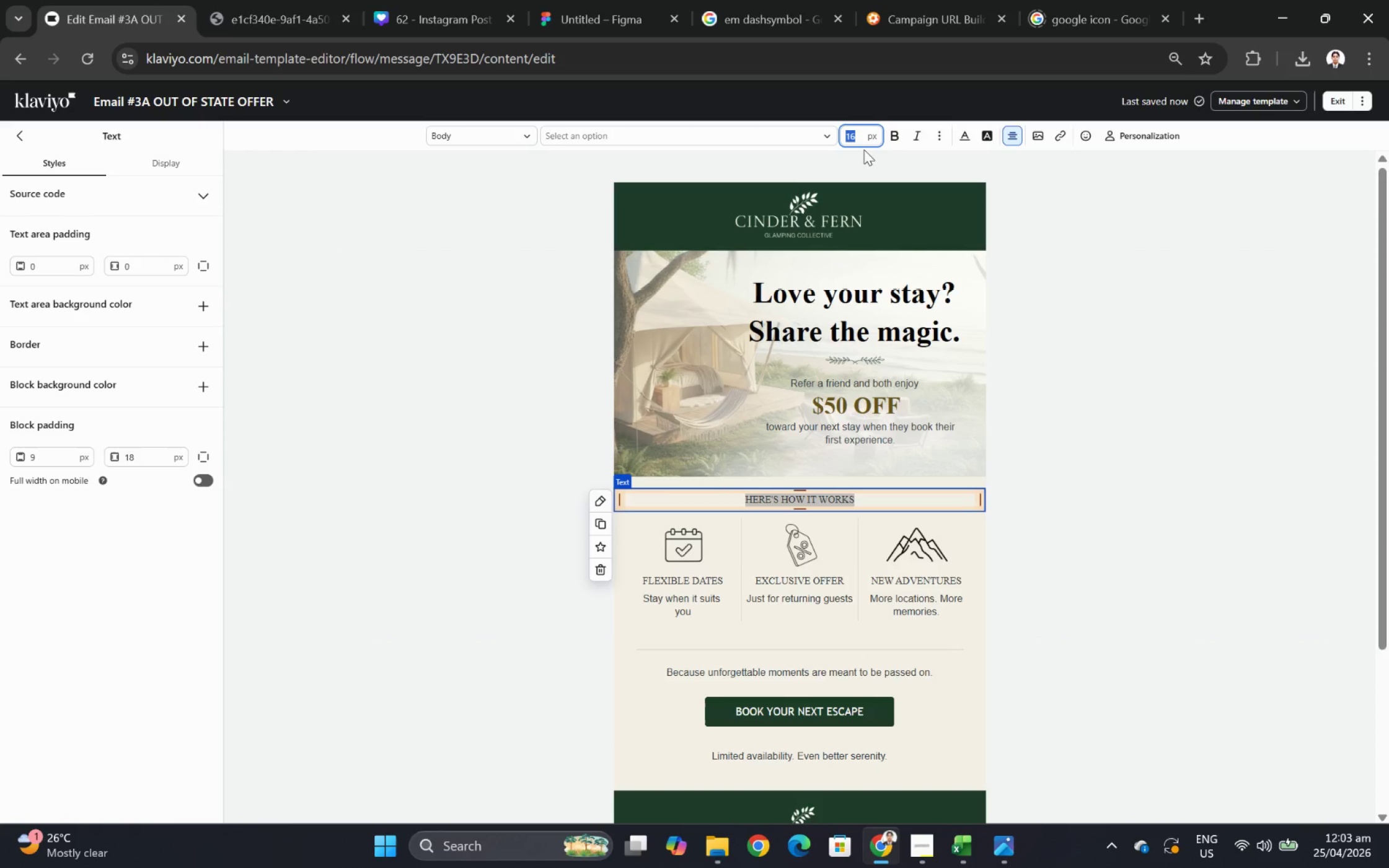 
key(Numpad1)
 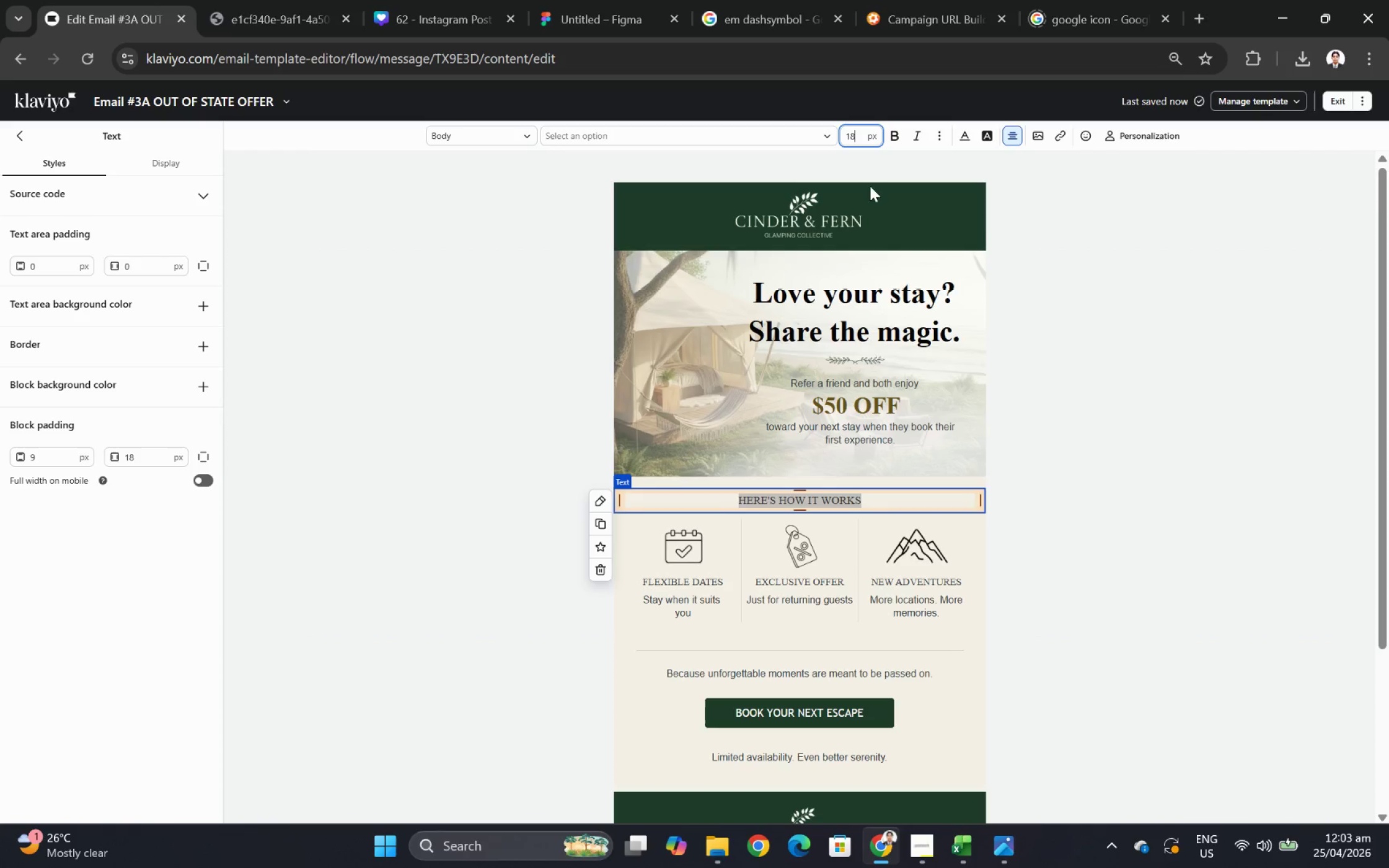 
key(Numpad8)
 